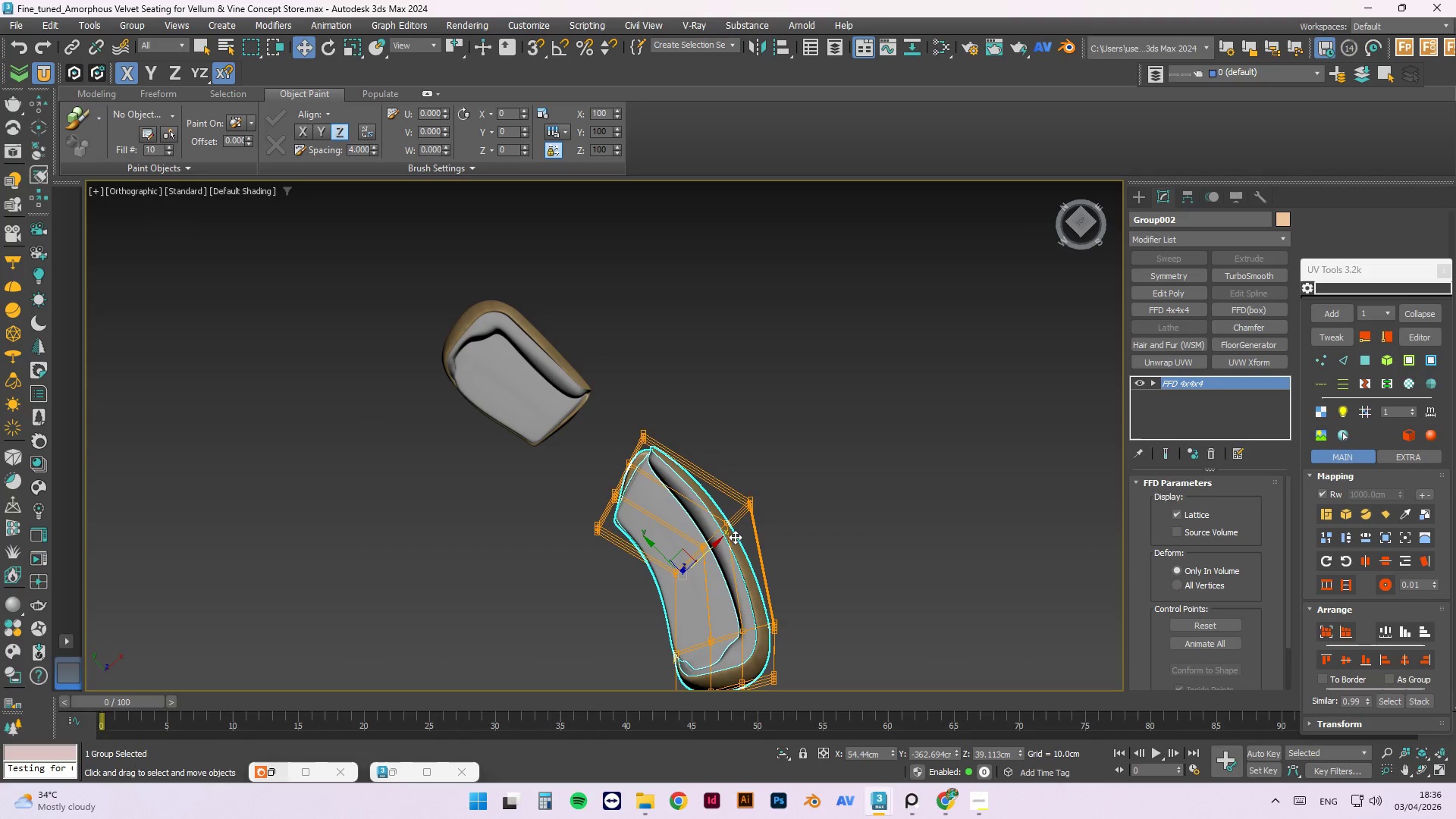 
key(T)
 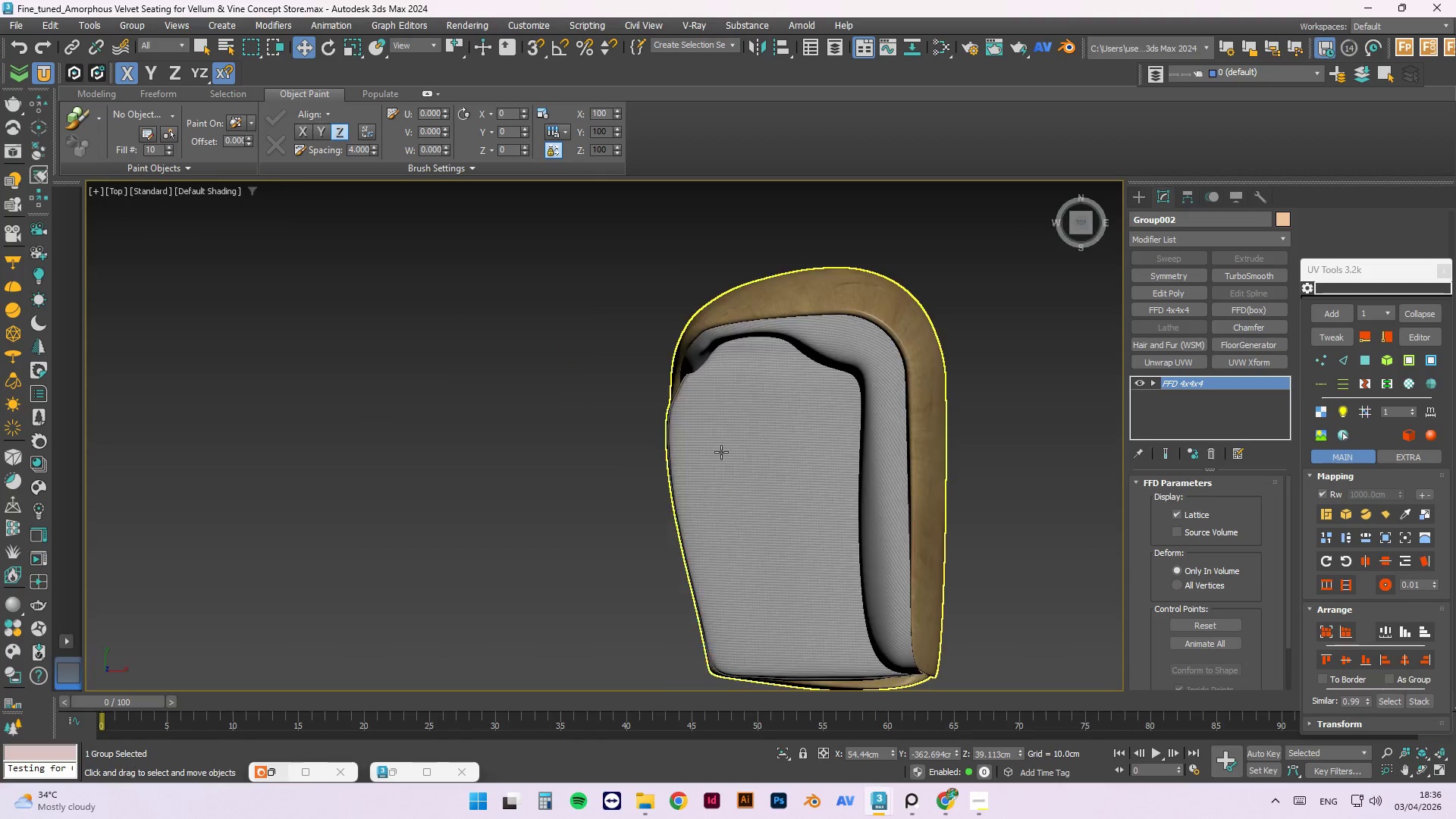 
scroll: coordinate [841, 449], scroll_direction: down, amount: 2.0
 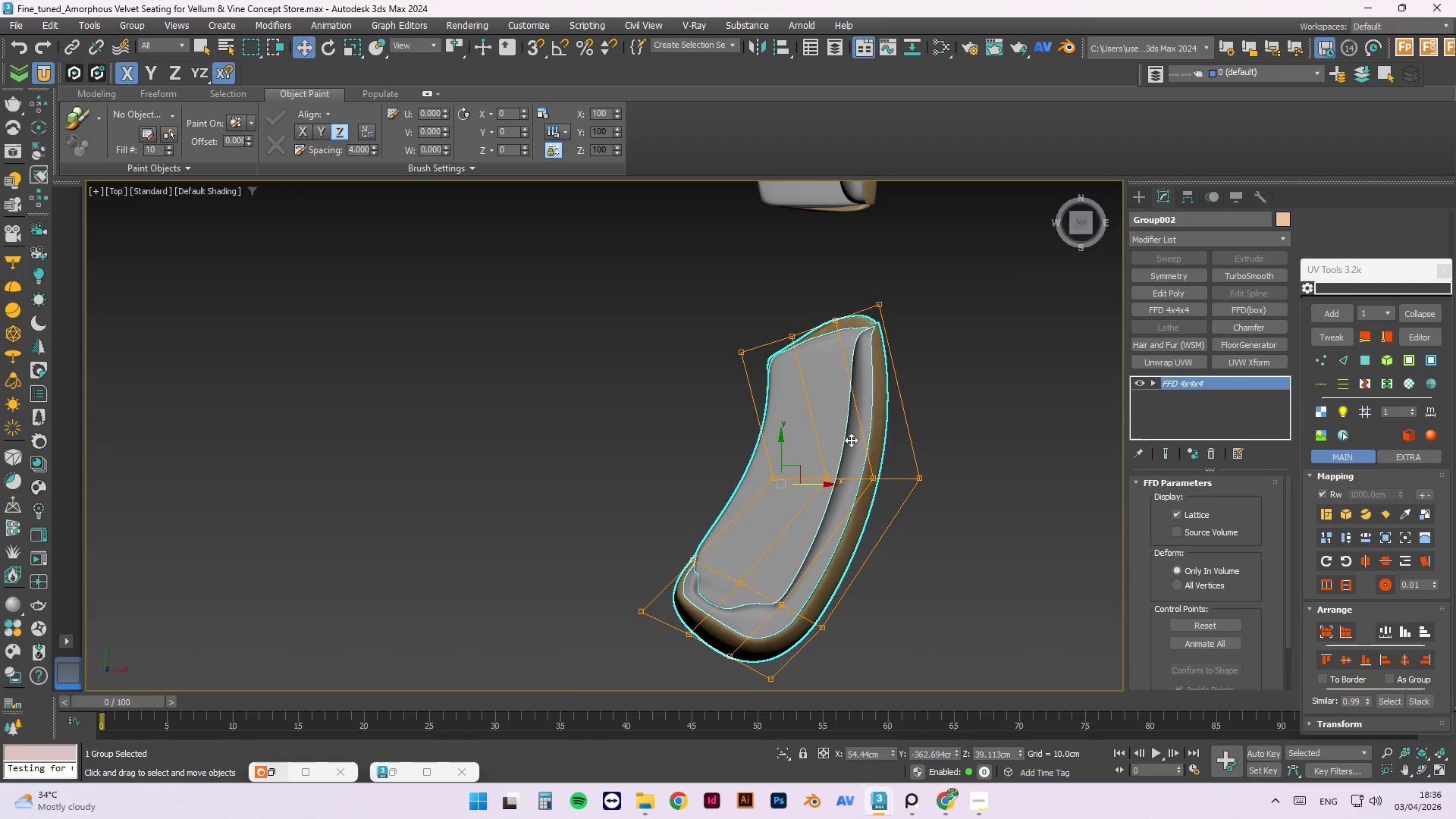 
key(1)
 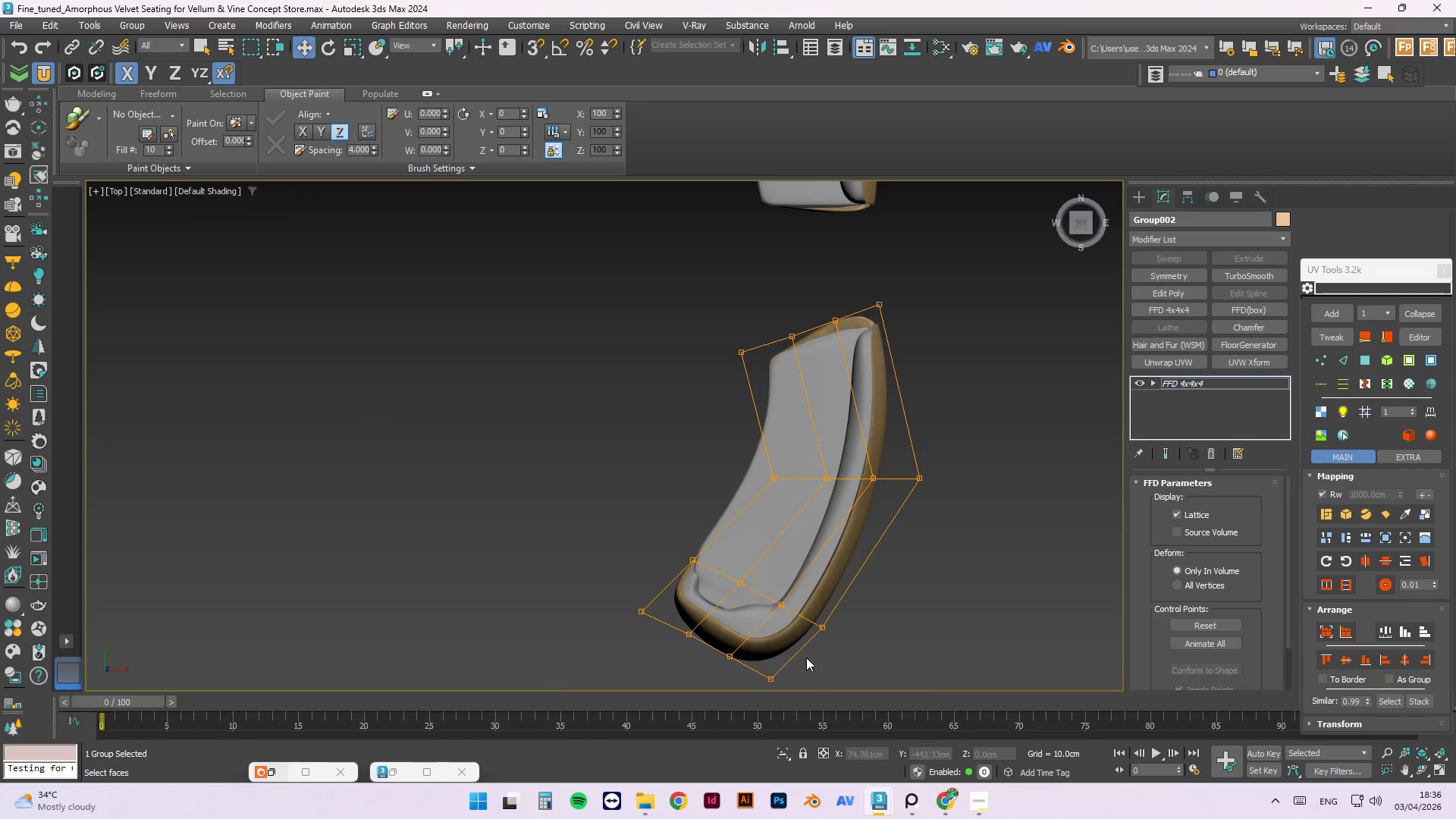 
left_click_drag(start_coordinate=[824, 648], to_coordinate=[679, 529])
 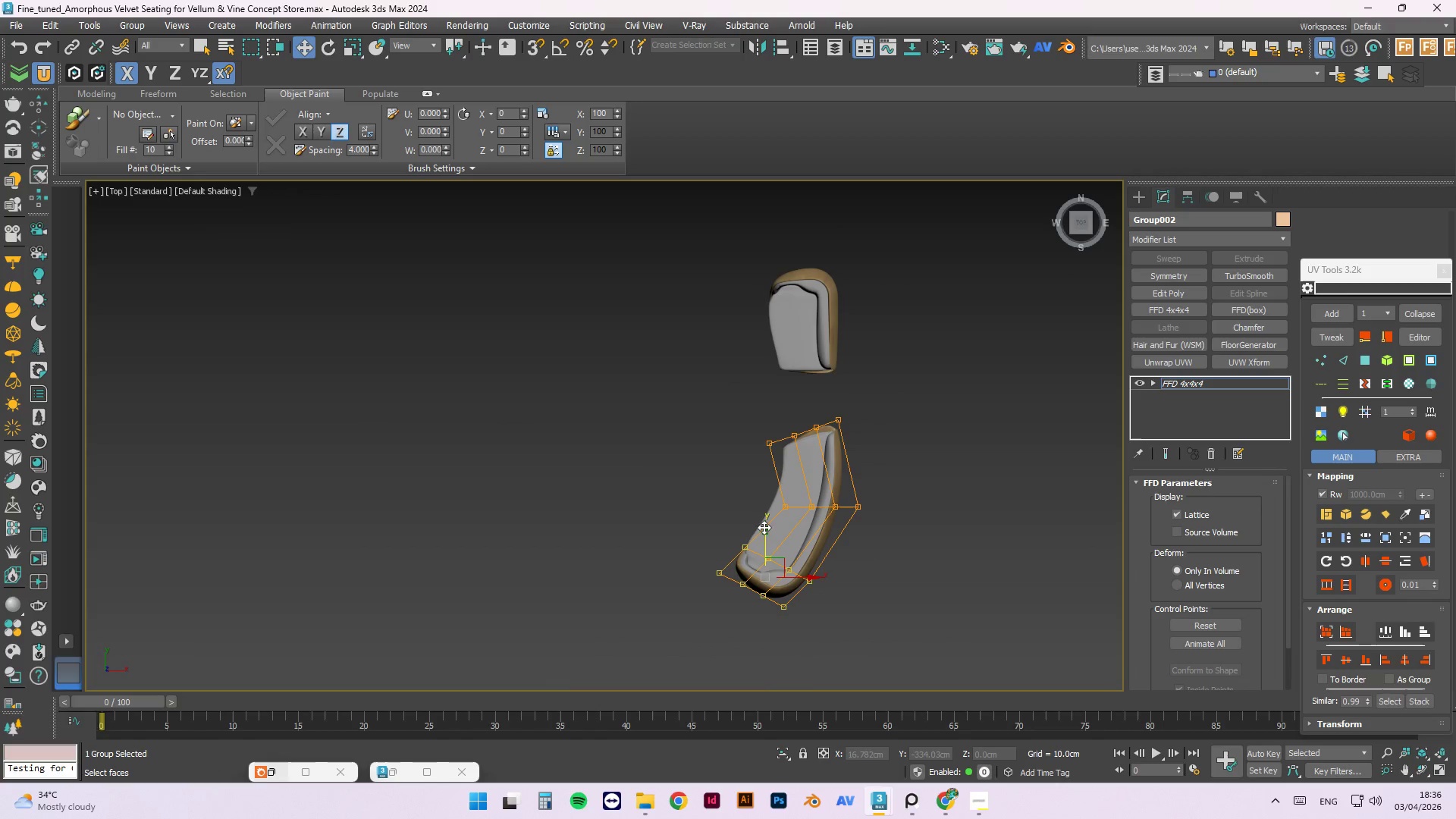 
scroll: coordinate [797, 541], scroll_direction: down, amount: 2.0
 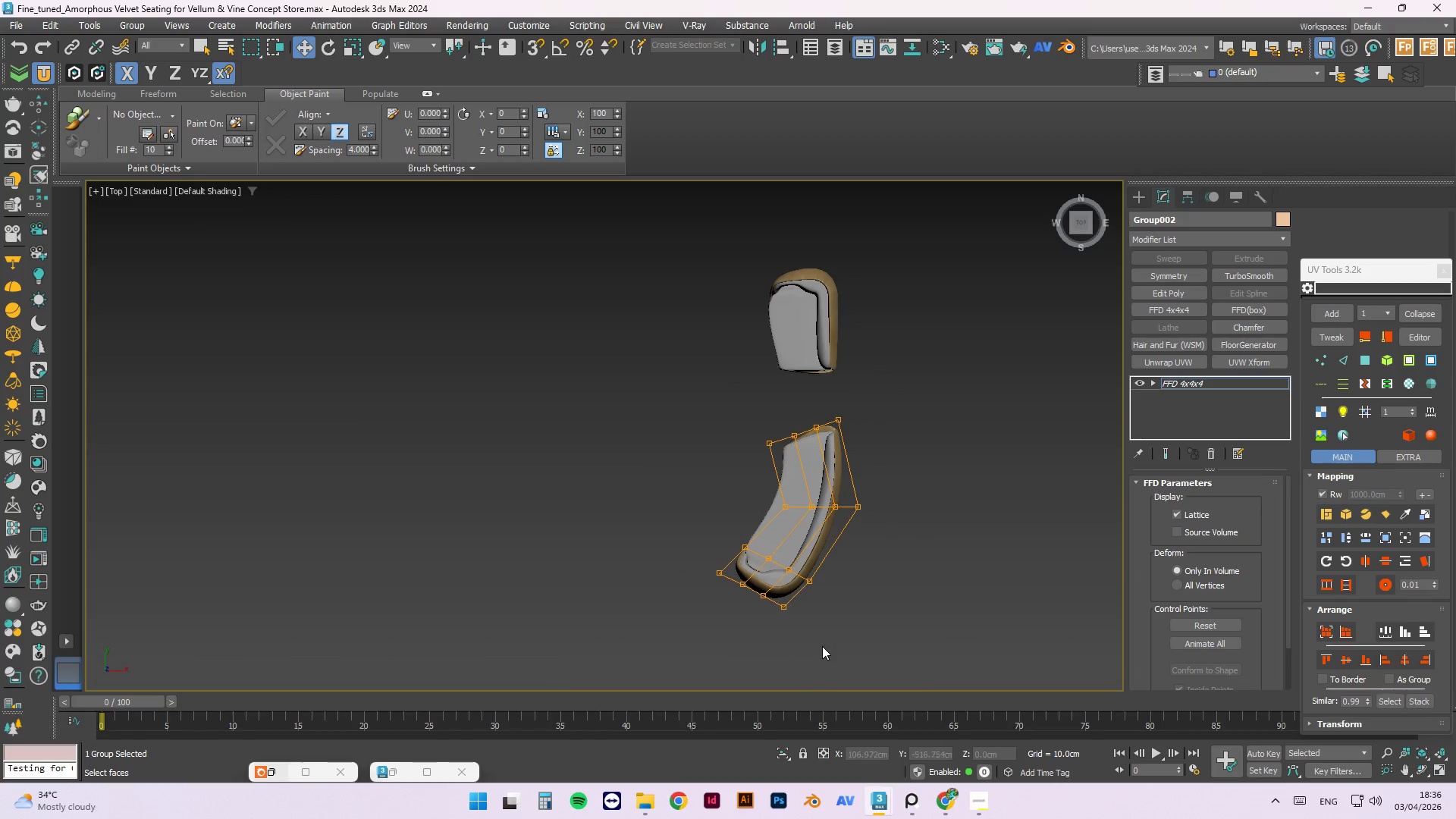 
left_click_drag(start_coordinate=[762, 532], to_coordinate=[759, 527])
 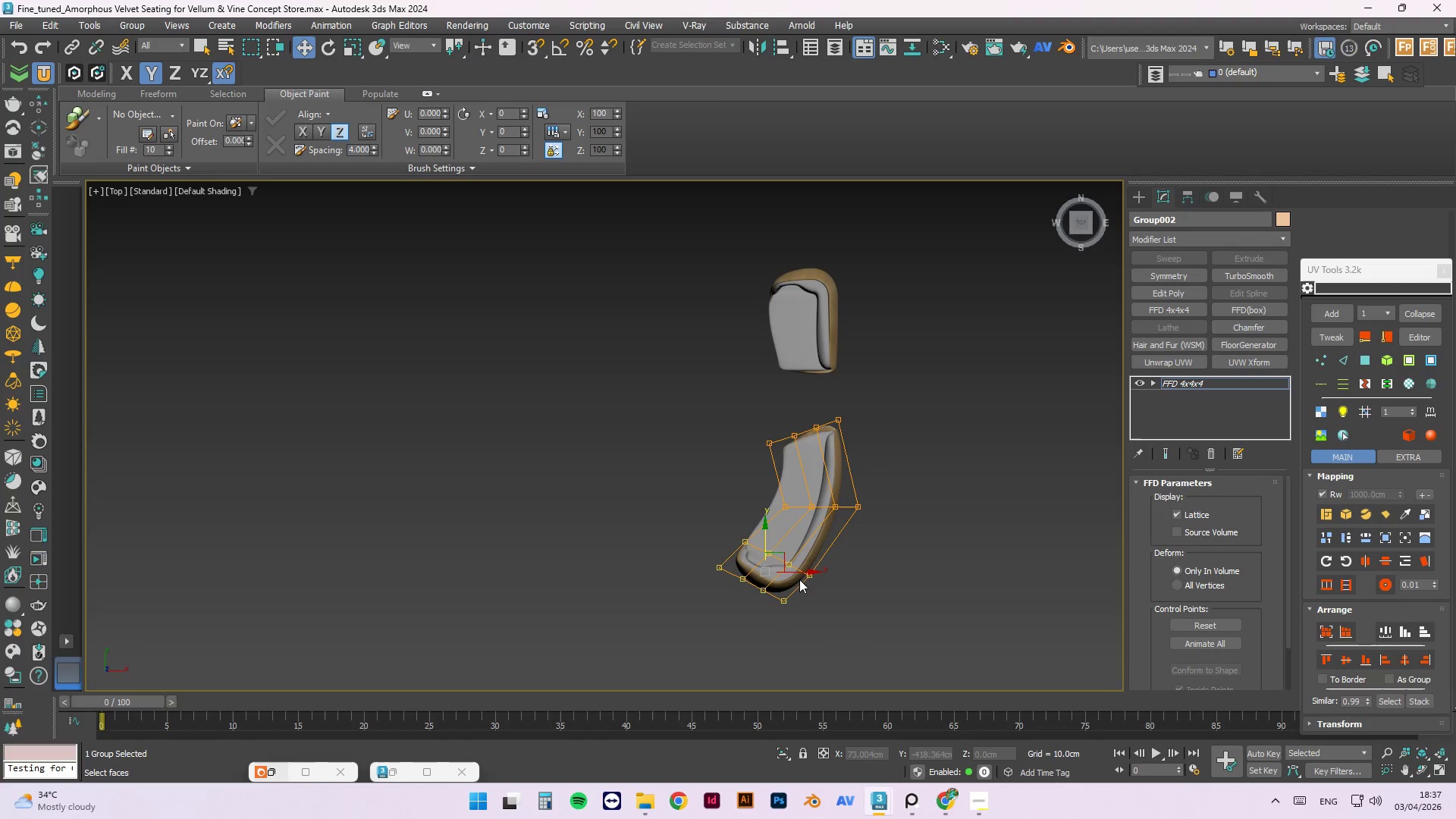 
key(E)
 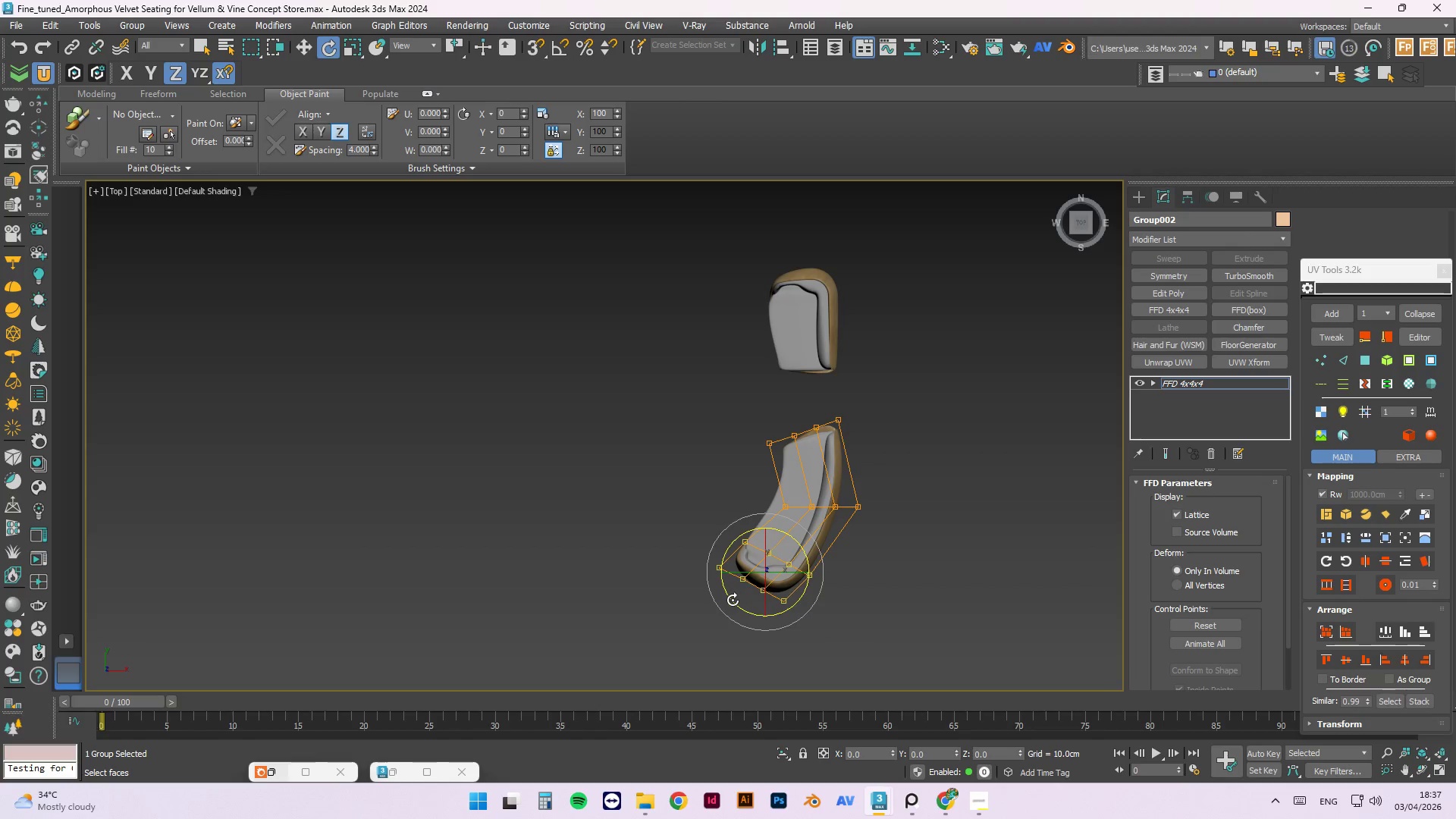 
left_click_drag(start_coordinate=[732, 600], to_coordinate=[721, 579])
 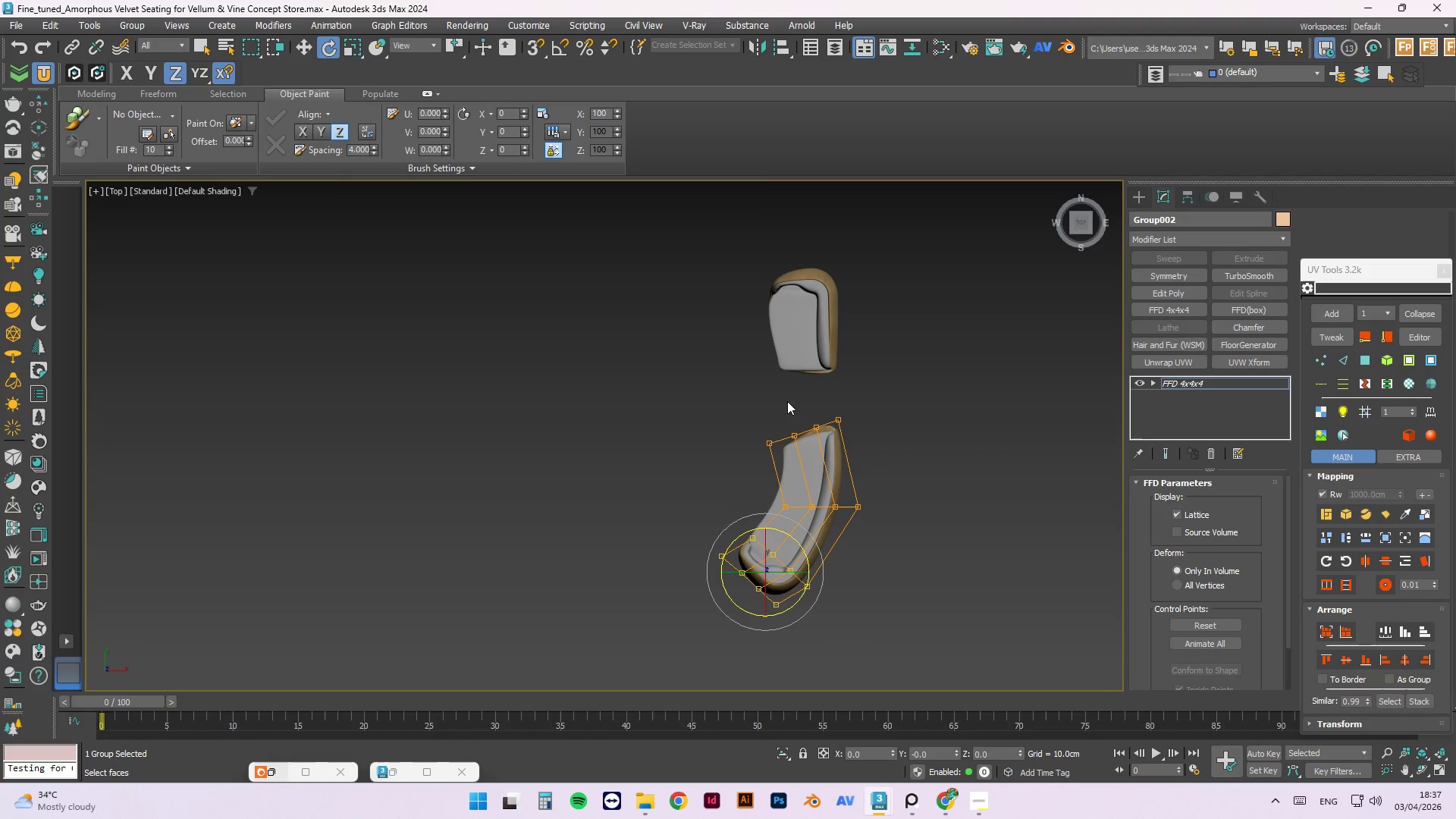 
left_click_drag(start_coordinate=[799, 403], to_coordinate=[738, 476])
 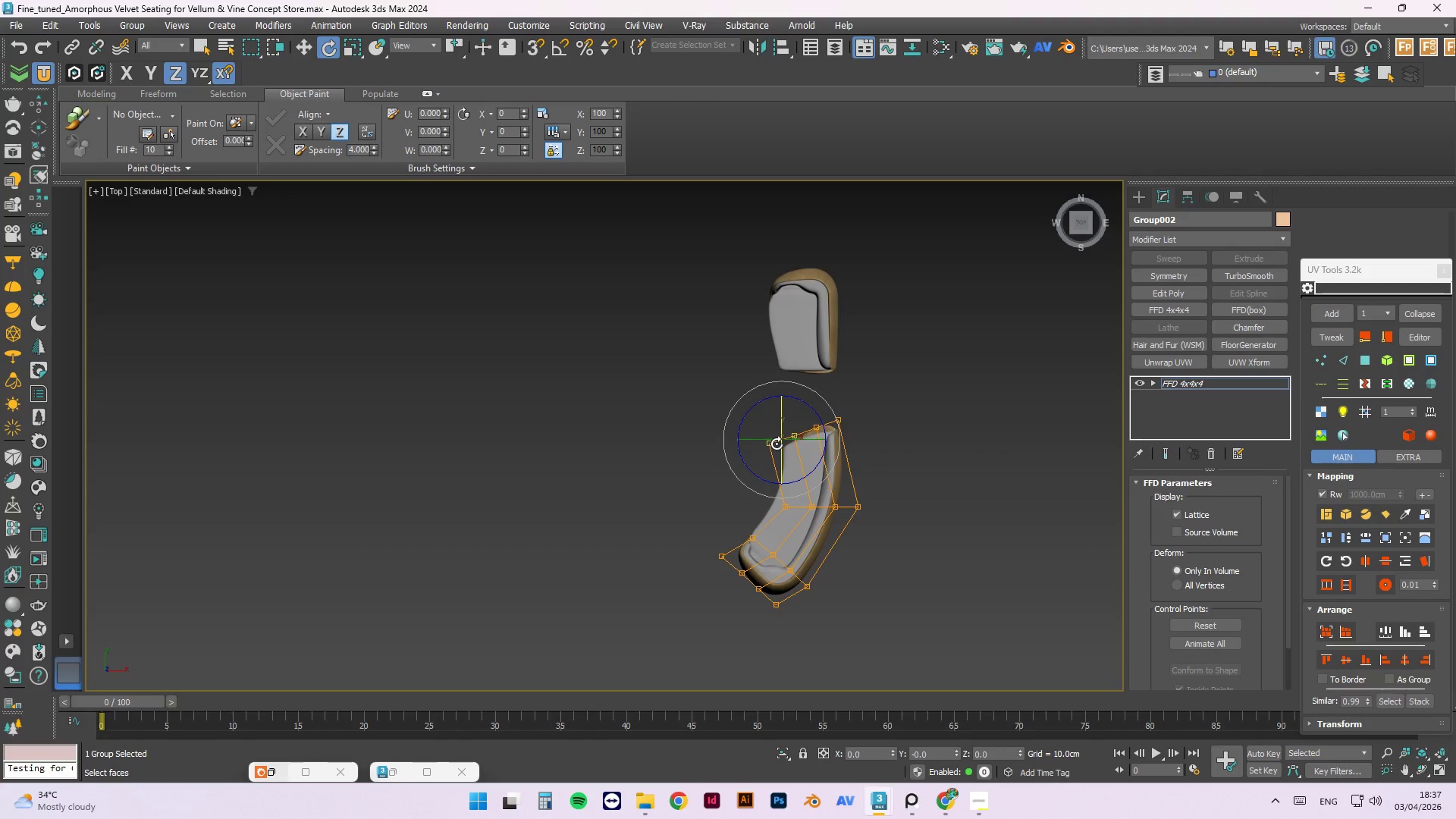 
key(W)
 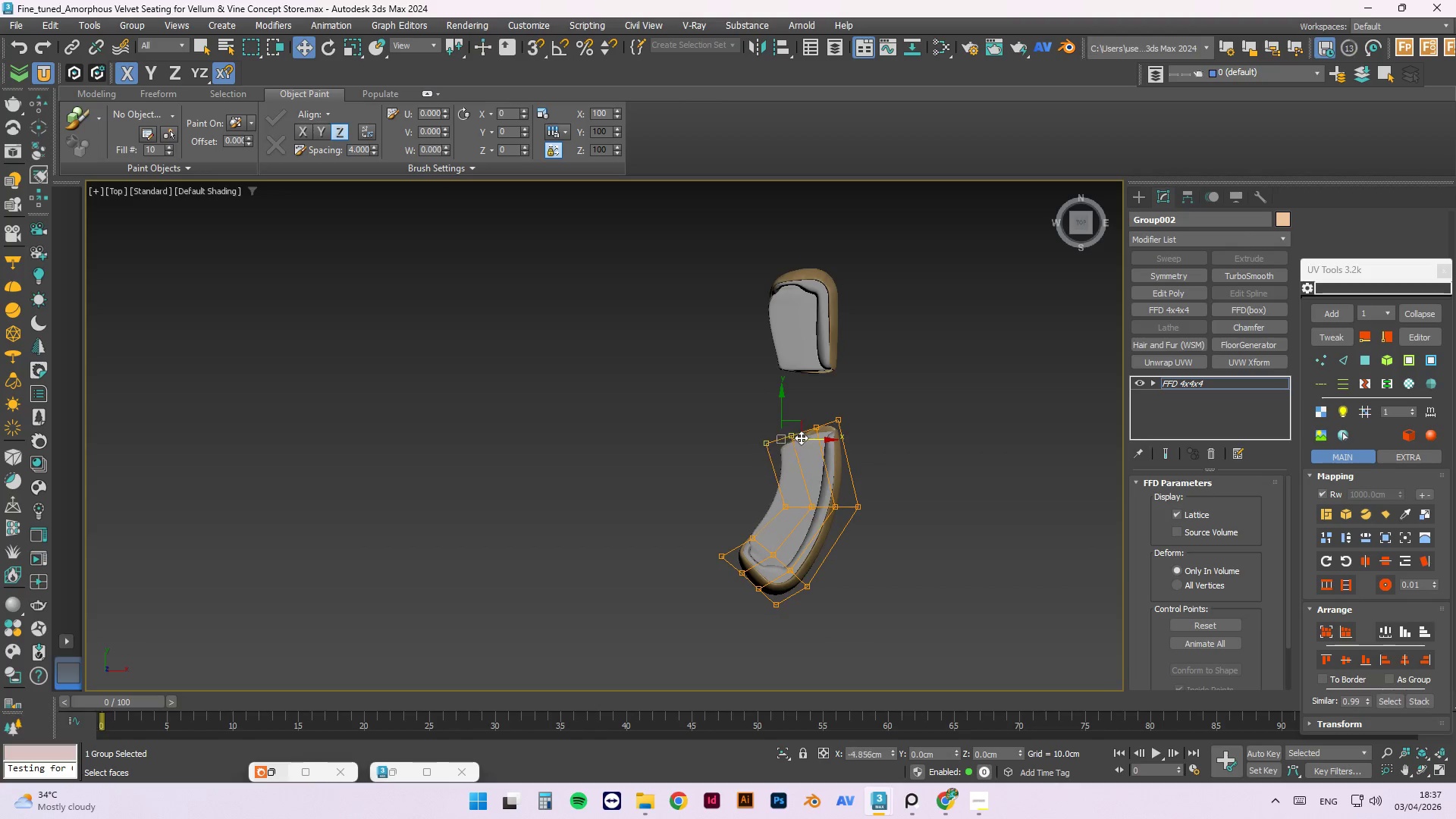 
left_click_drag(start_coordinate=[816, 633], to_coordinate=[712, 528])
 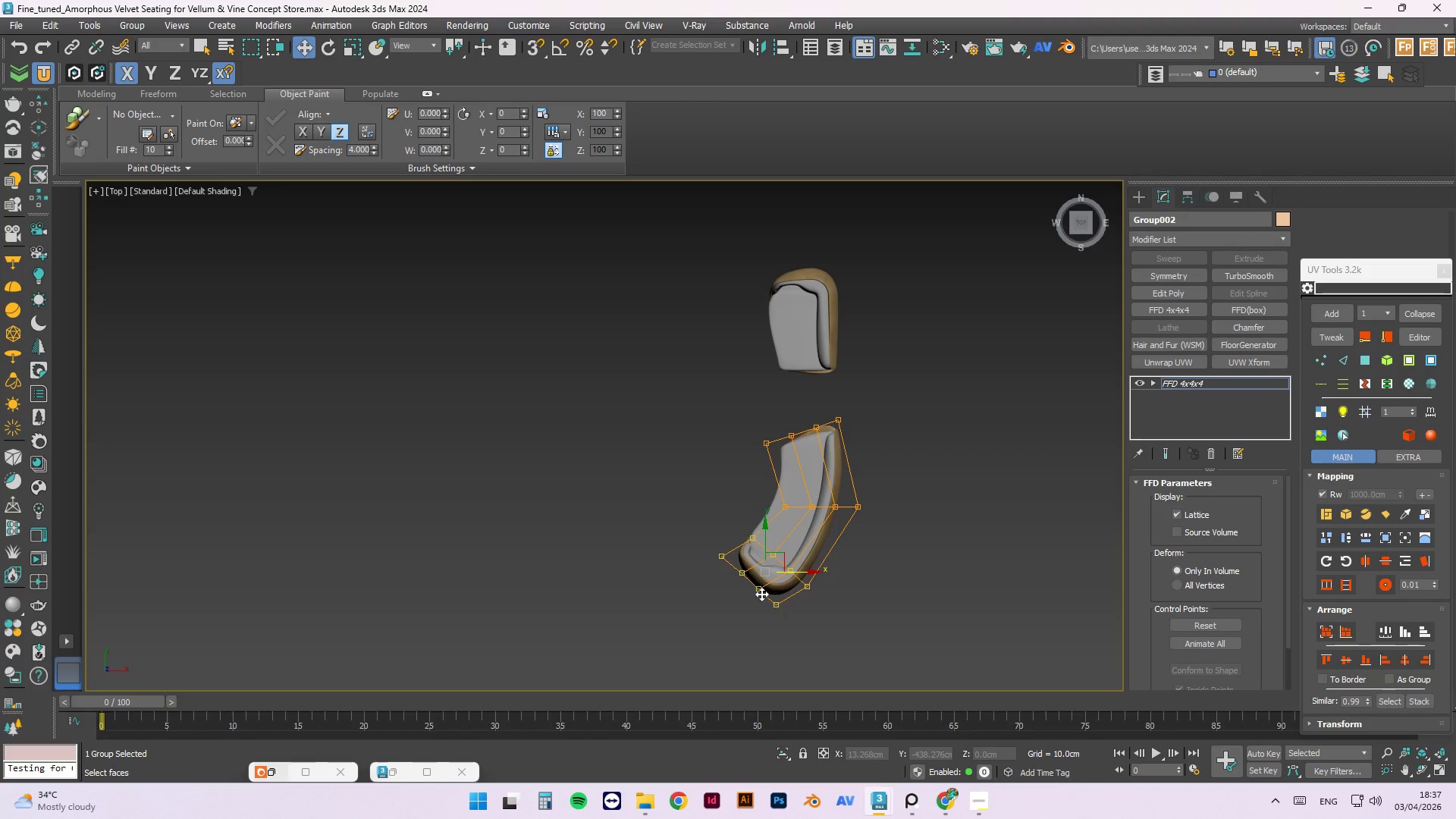 
key(E)
 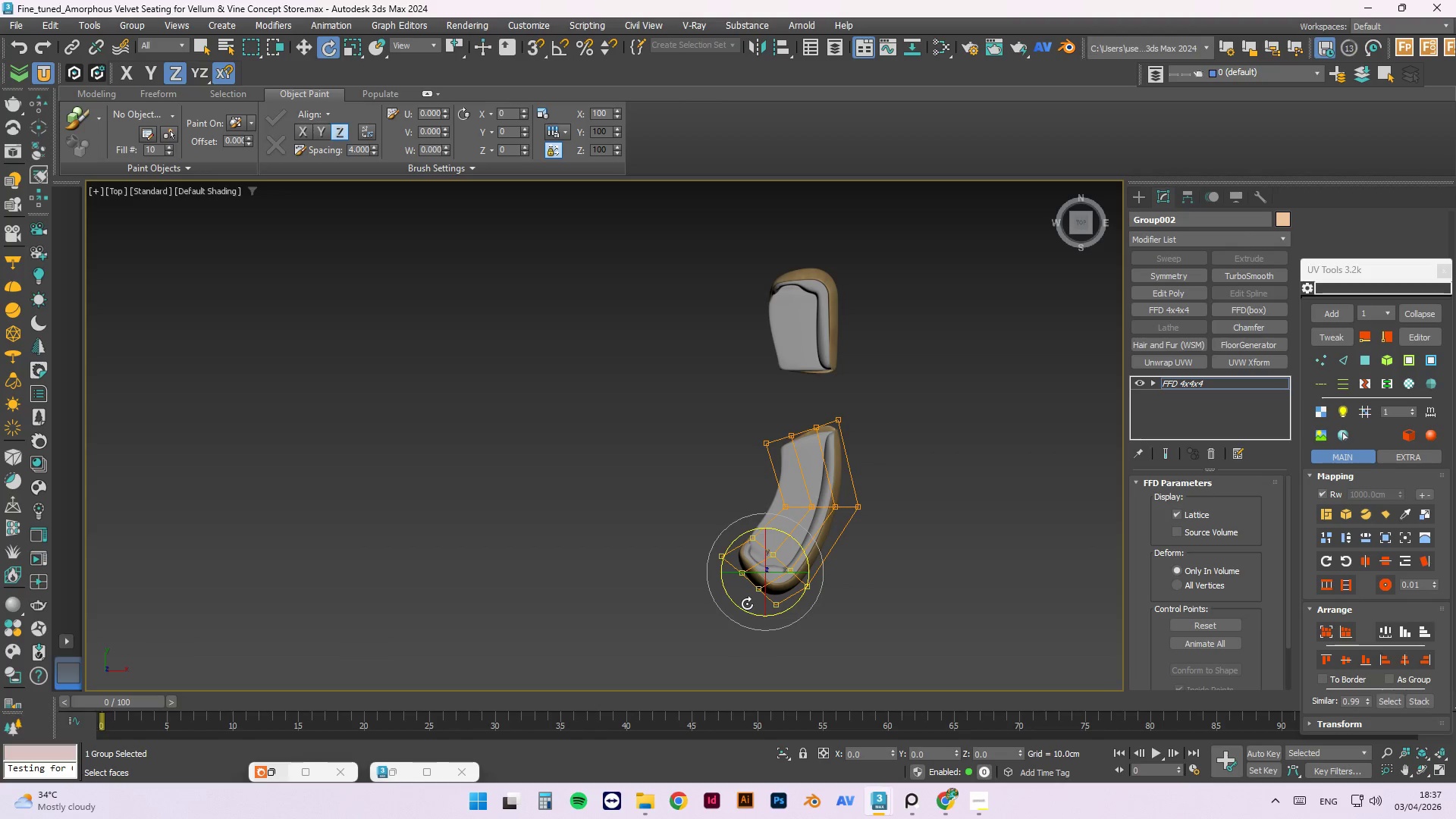 
left_click_drag(start_coordinate=[735, 605], to_coordinate=[743, 607])
 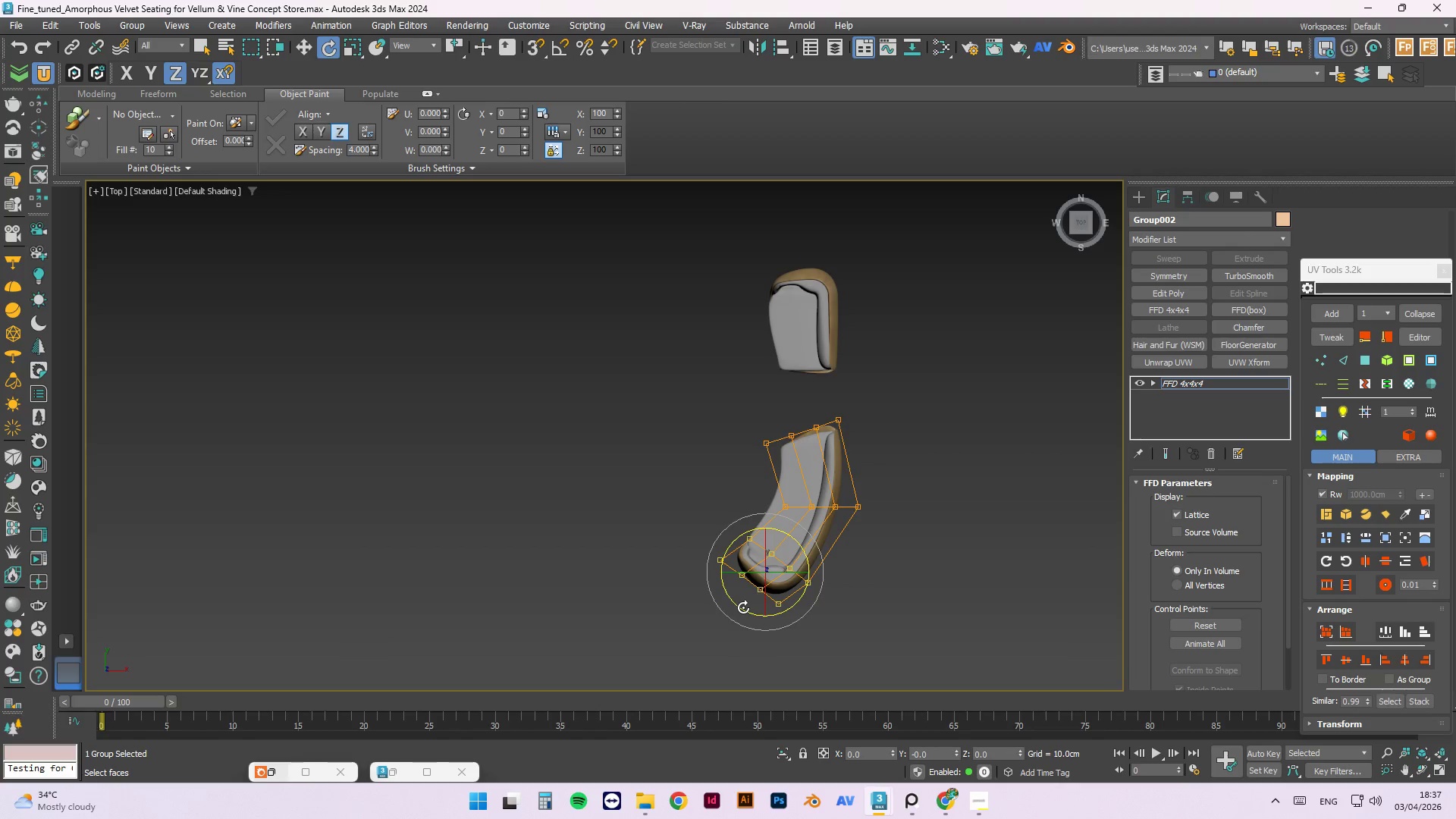 
key(E)
 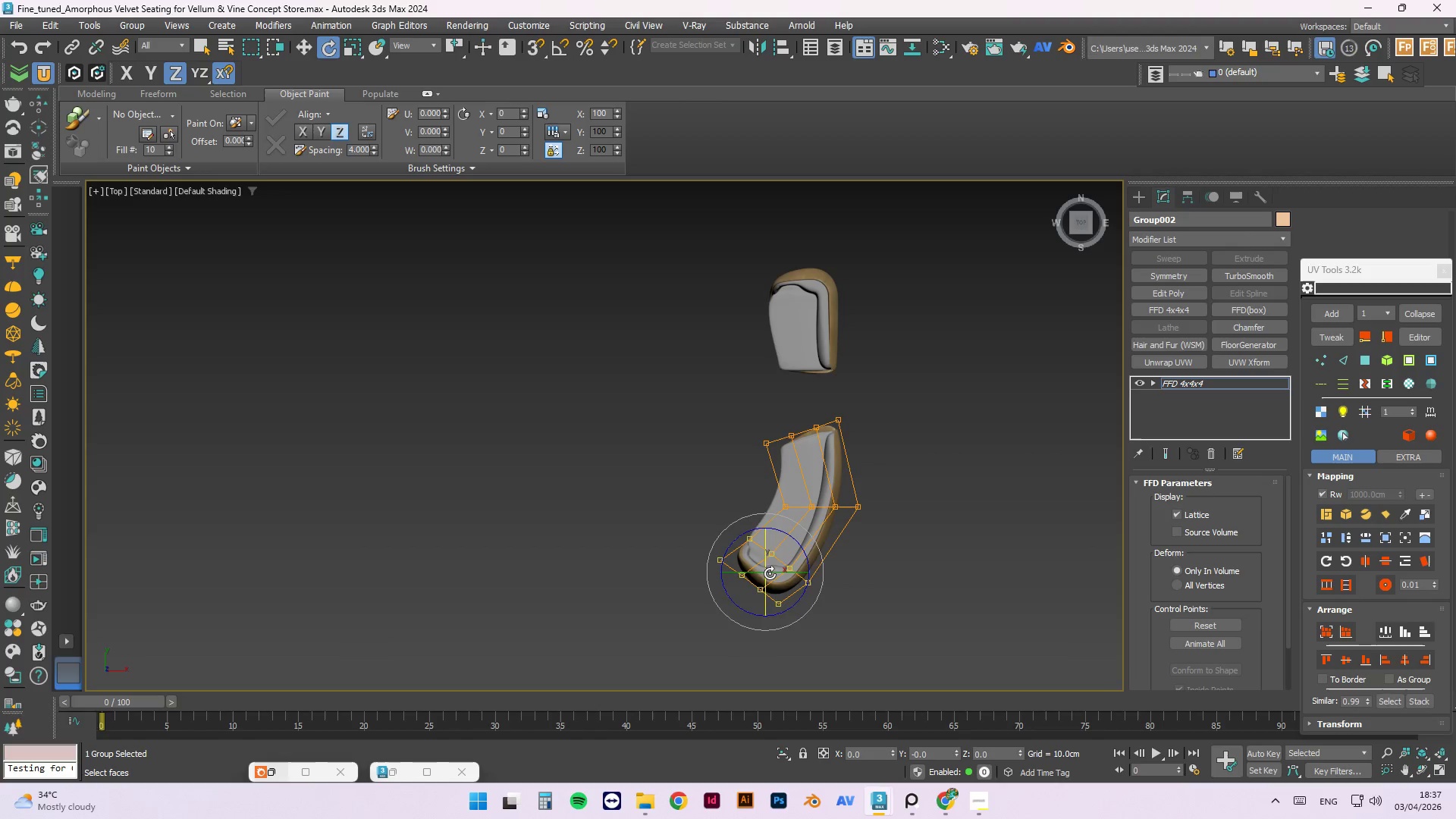 
key(W)
 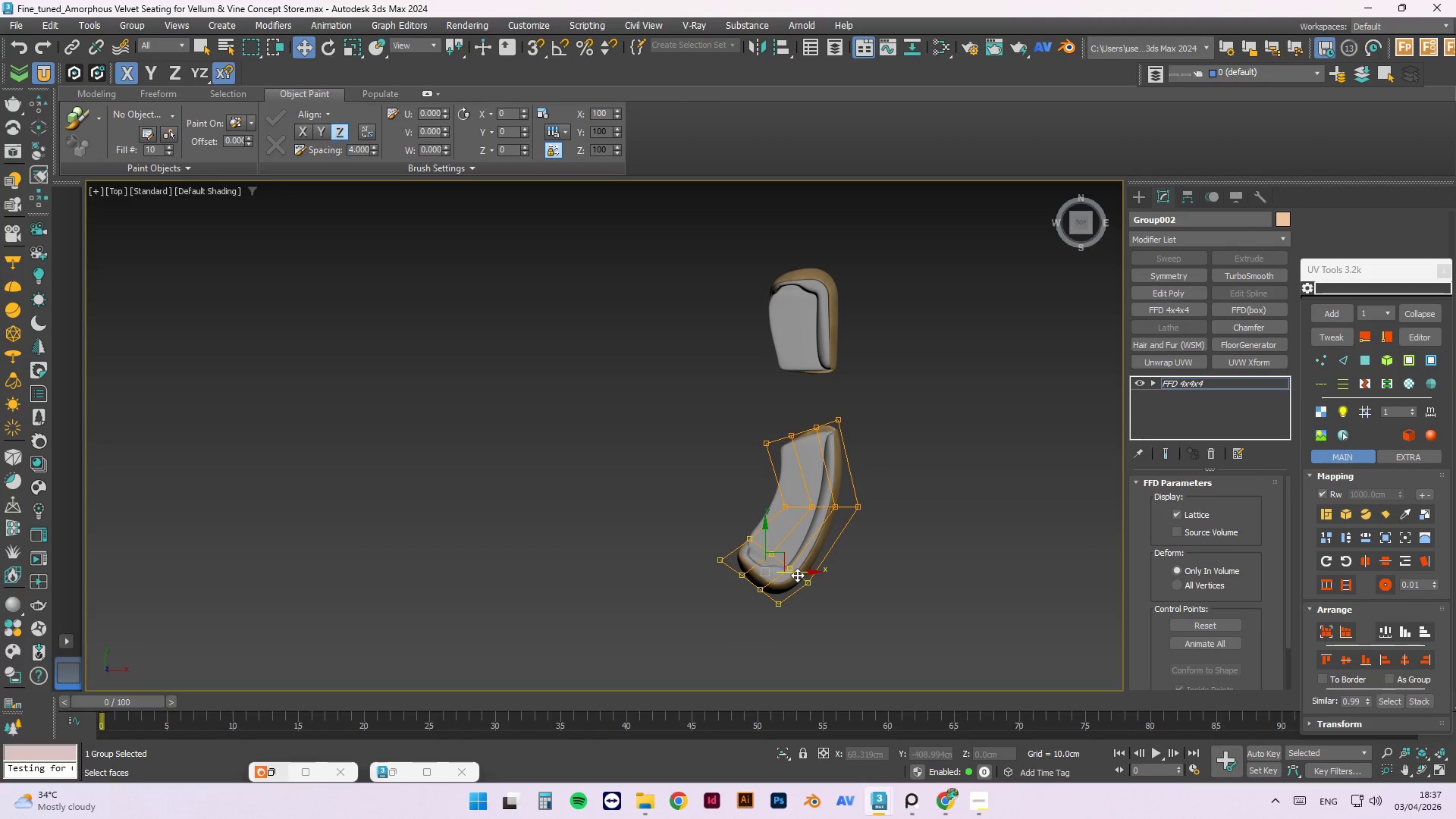 
left_click_drag(start_coordinate=[797, 575], to_coordinate=[776, 570])
 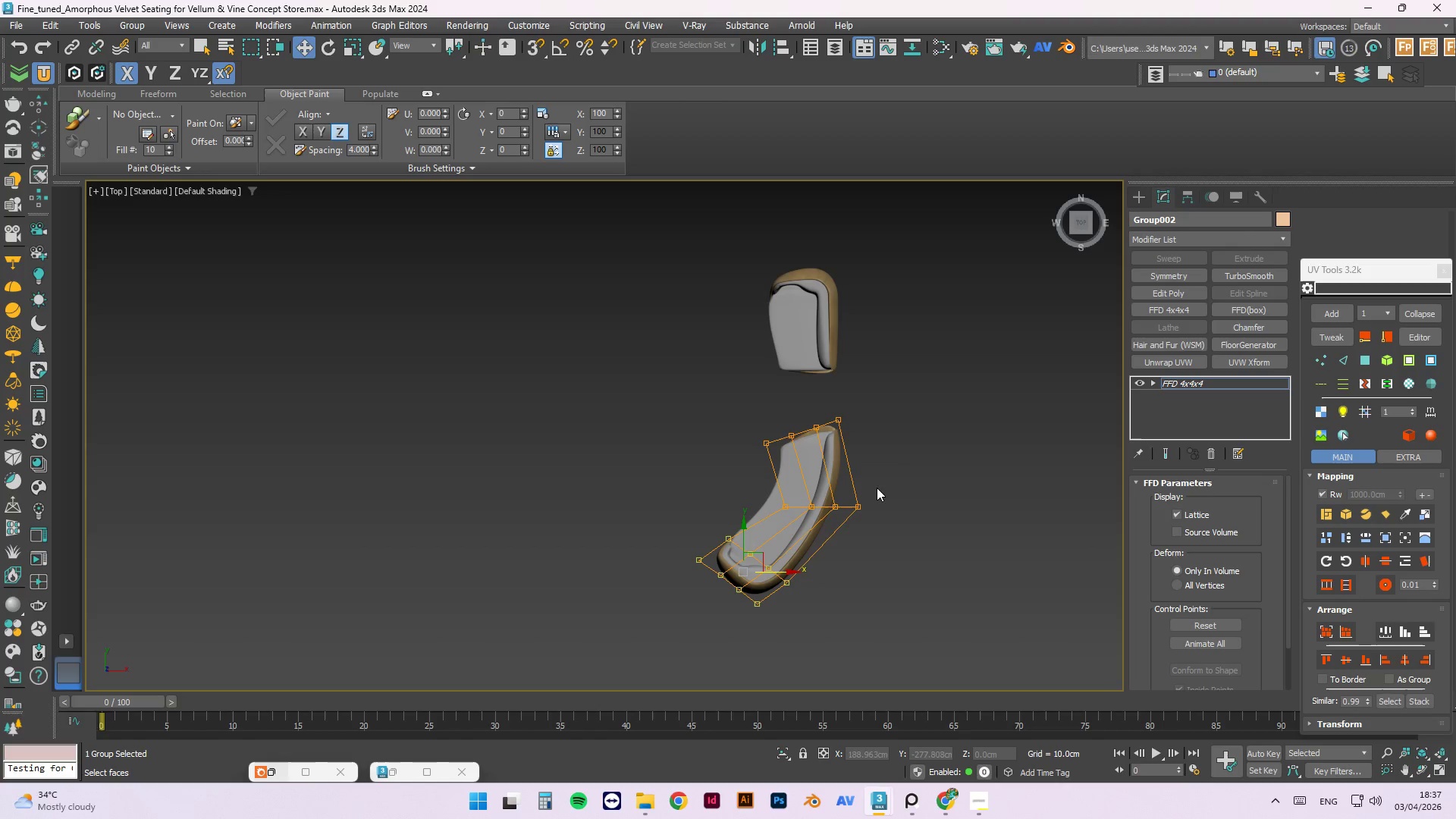 
left_click_drag(start_coordinate=[879, 483], to_coordinate=[738, 529])
 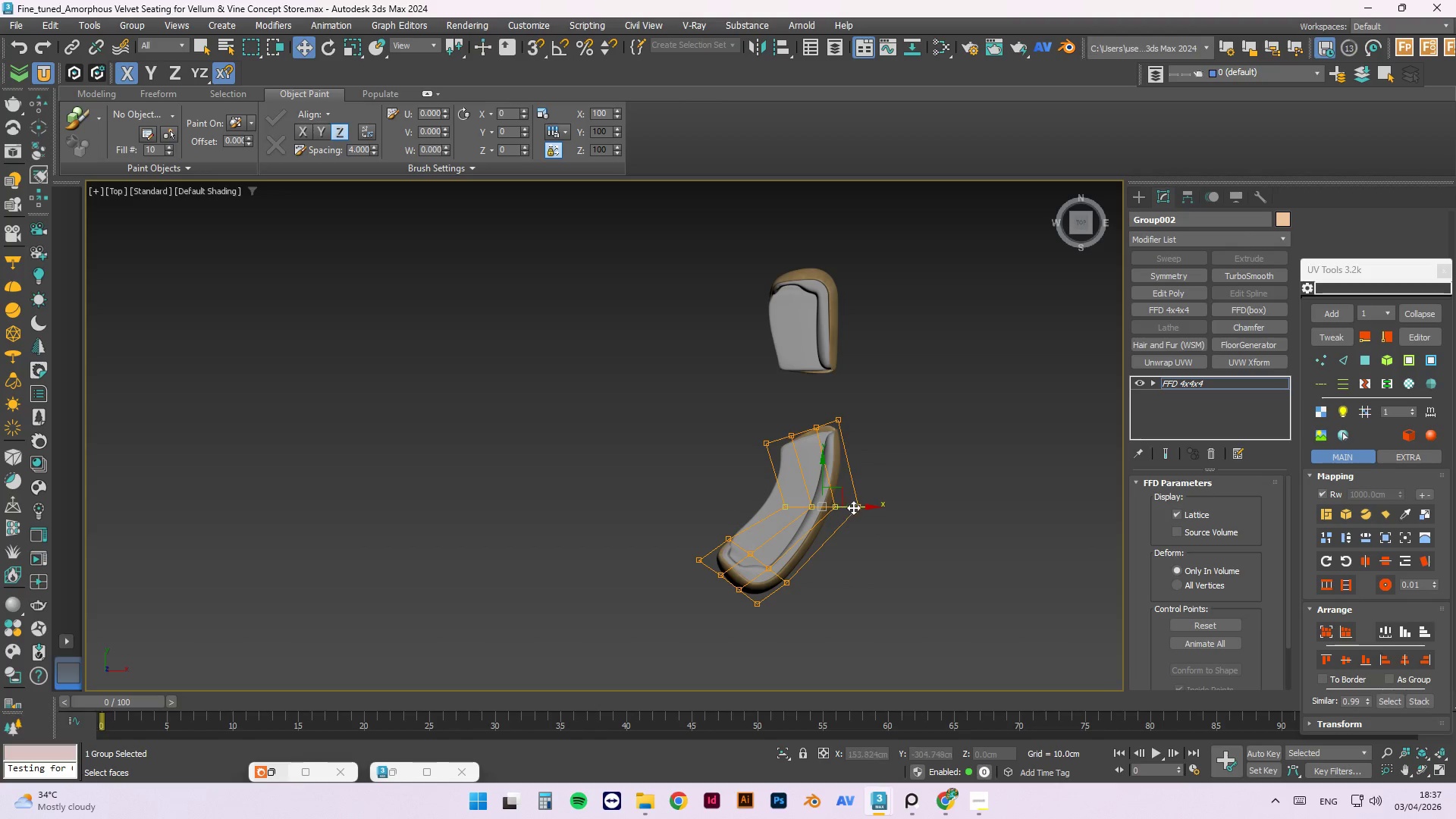 
left_click_drag(start_coordinate=[858, 509], to_coordinate=[880, 518])
 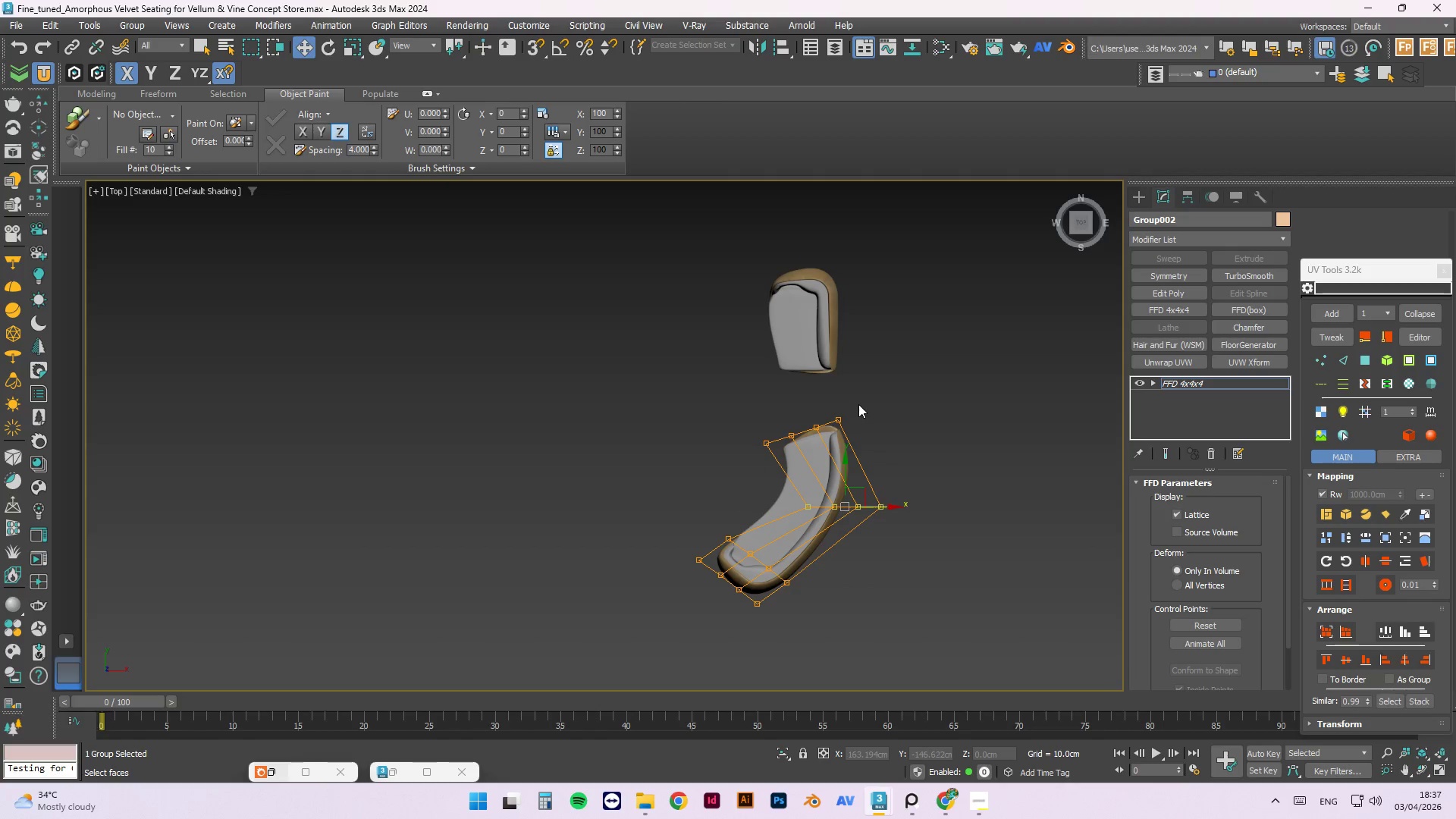 
left_click_drag(start_coordinate=[864, 397], to_coordinate=[730, 460])
 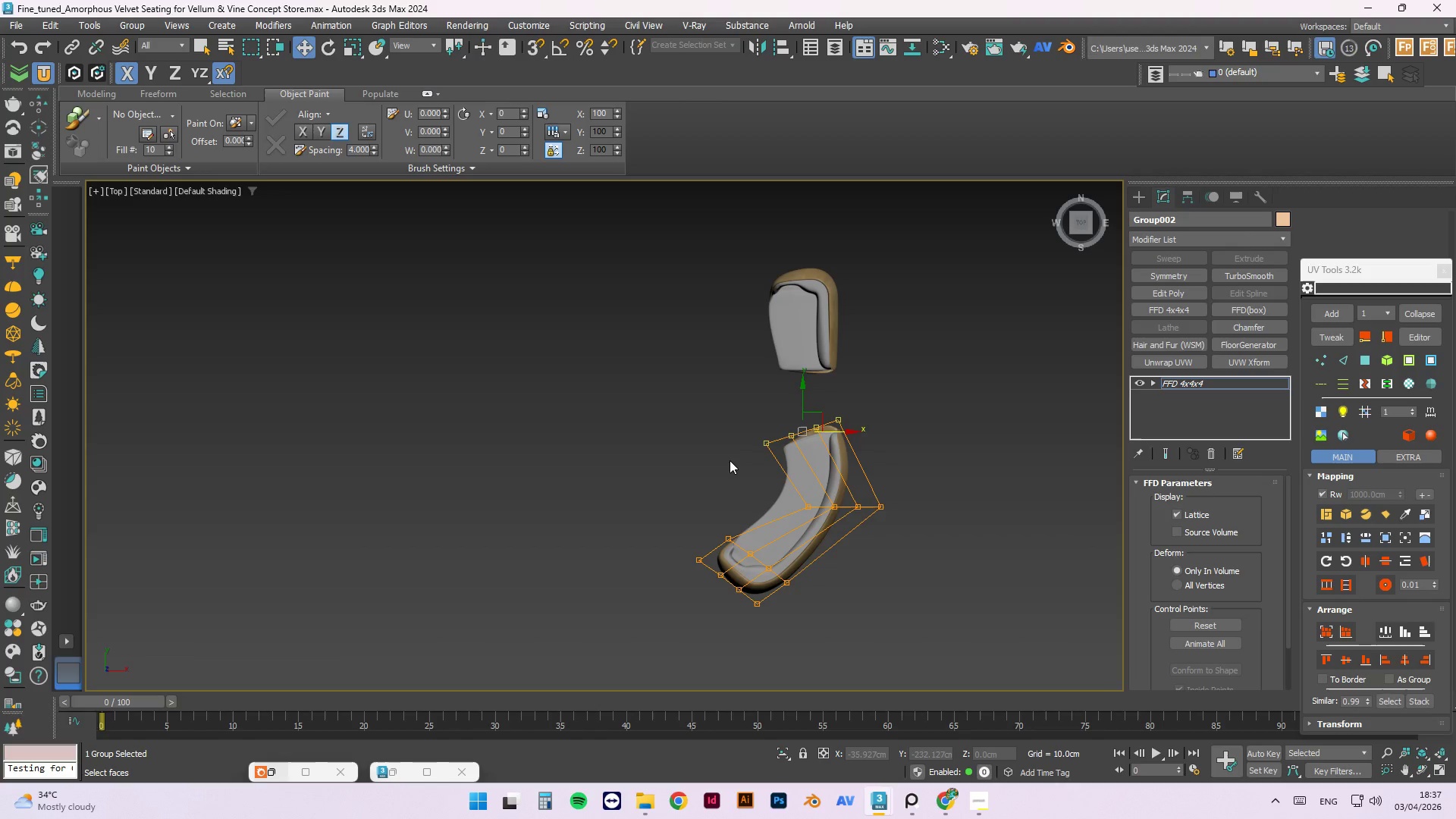 
key(E)
 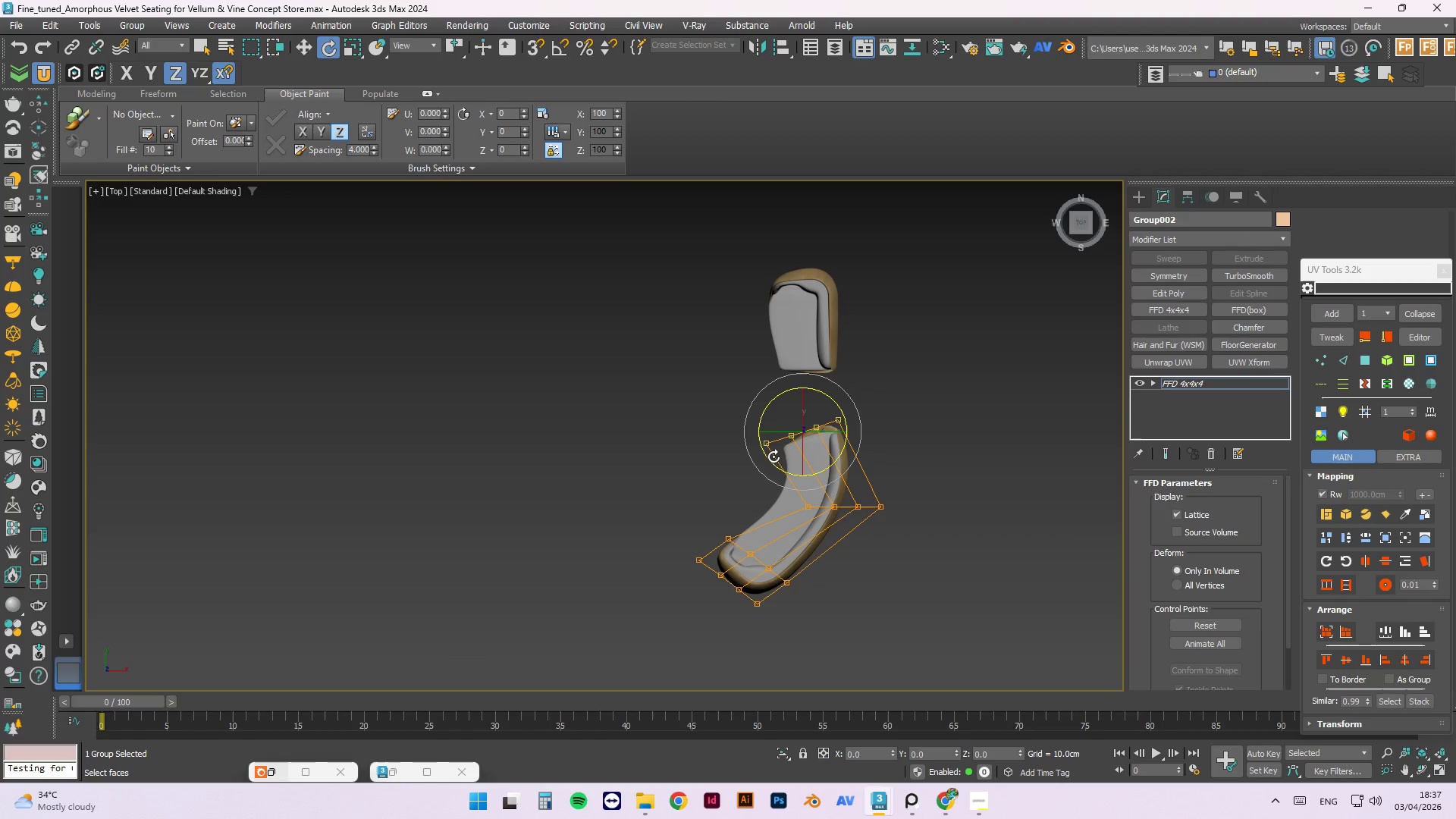 
left_click_drag(start_coordinate=[768, 460], to_coordinate=[764, 428])
 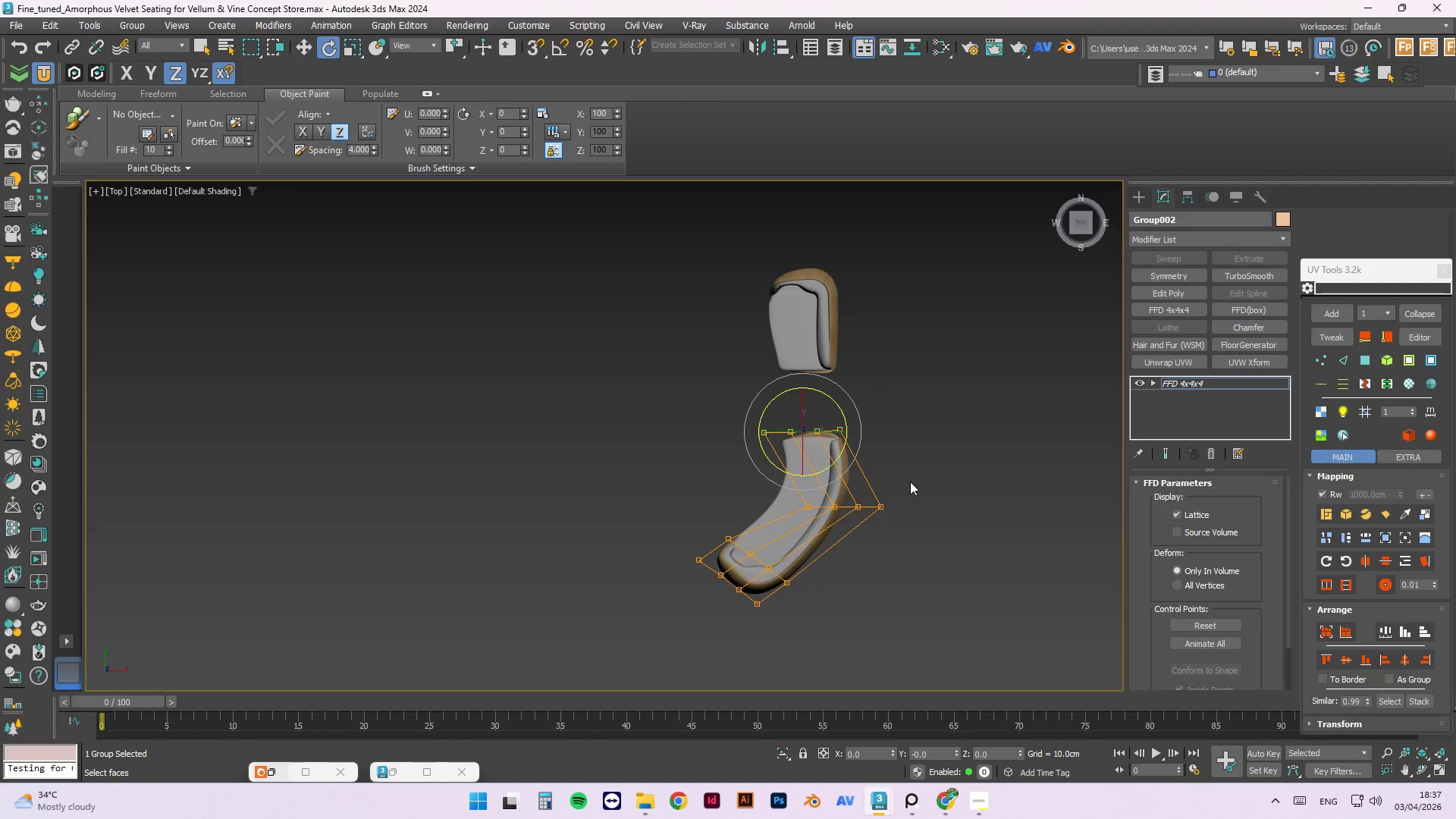 
left_click_drag(start_coordinate=[918, 480], to_coordinate=[757, 519])
 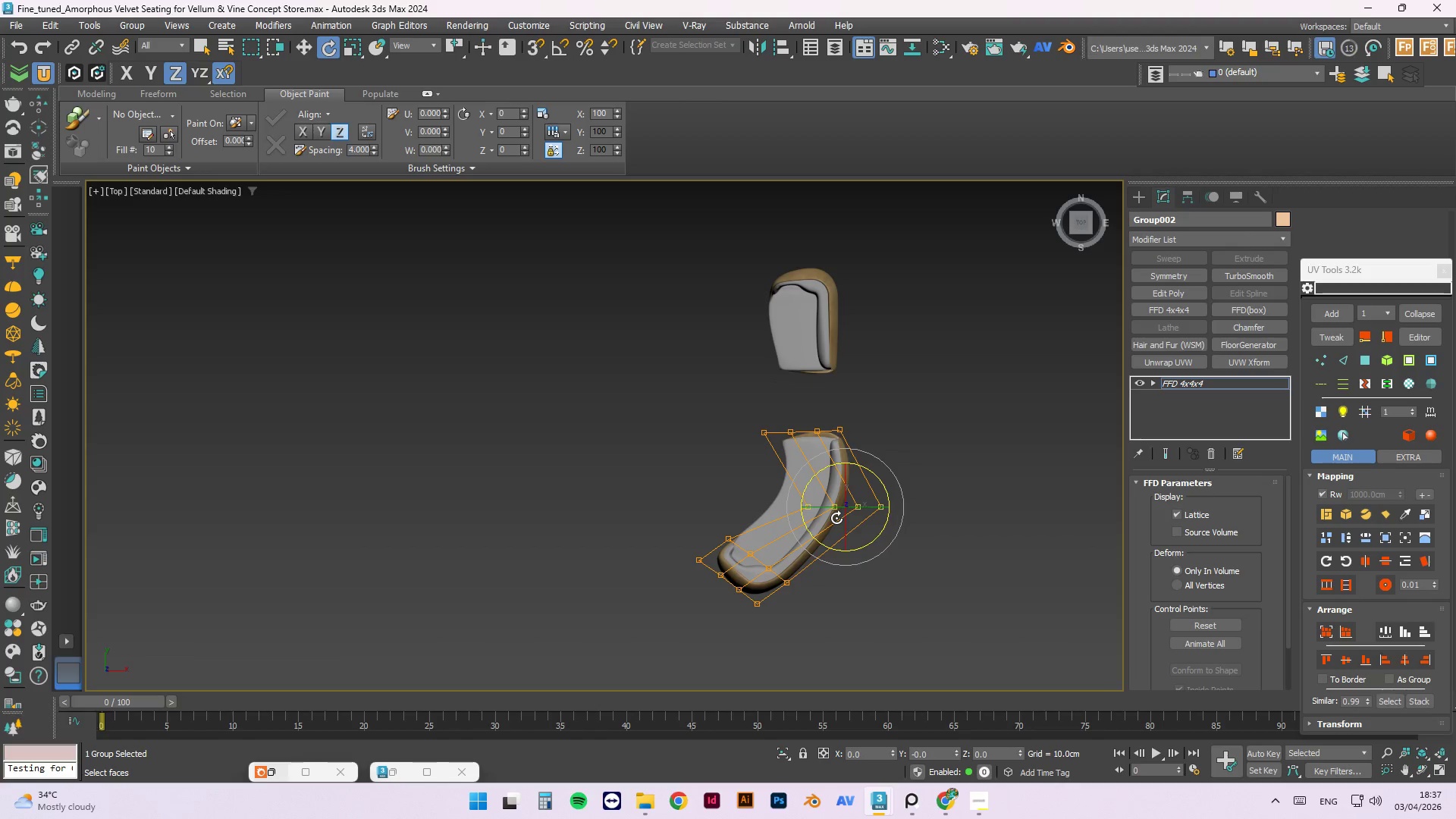 
key(W)
 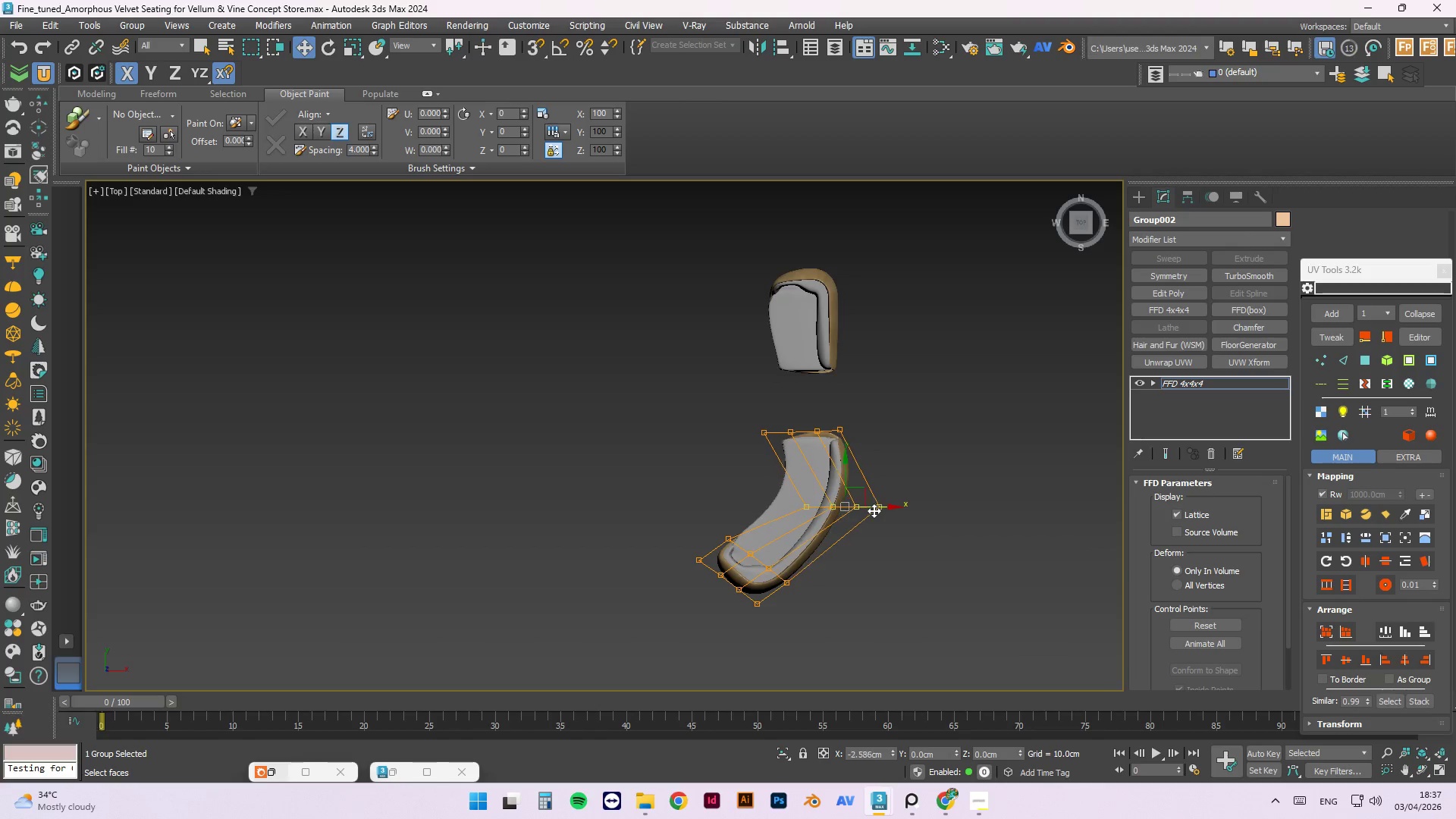 
left_click_drag(start_coordinate=[801, 645], to_coordinate=[676, 522])
 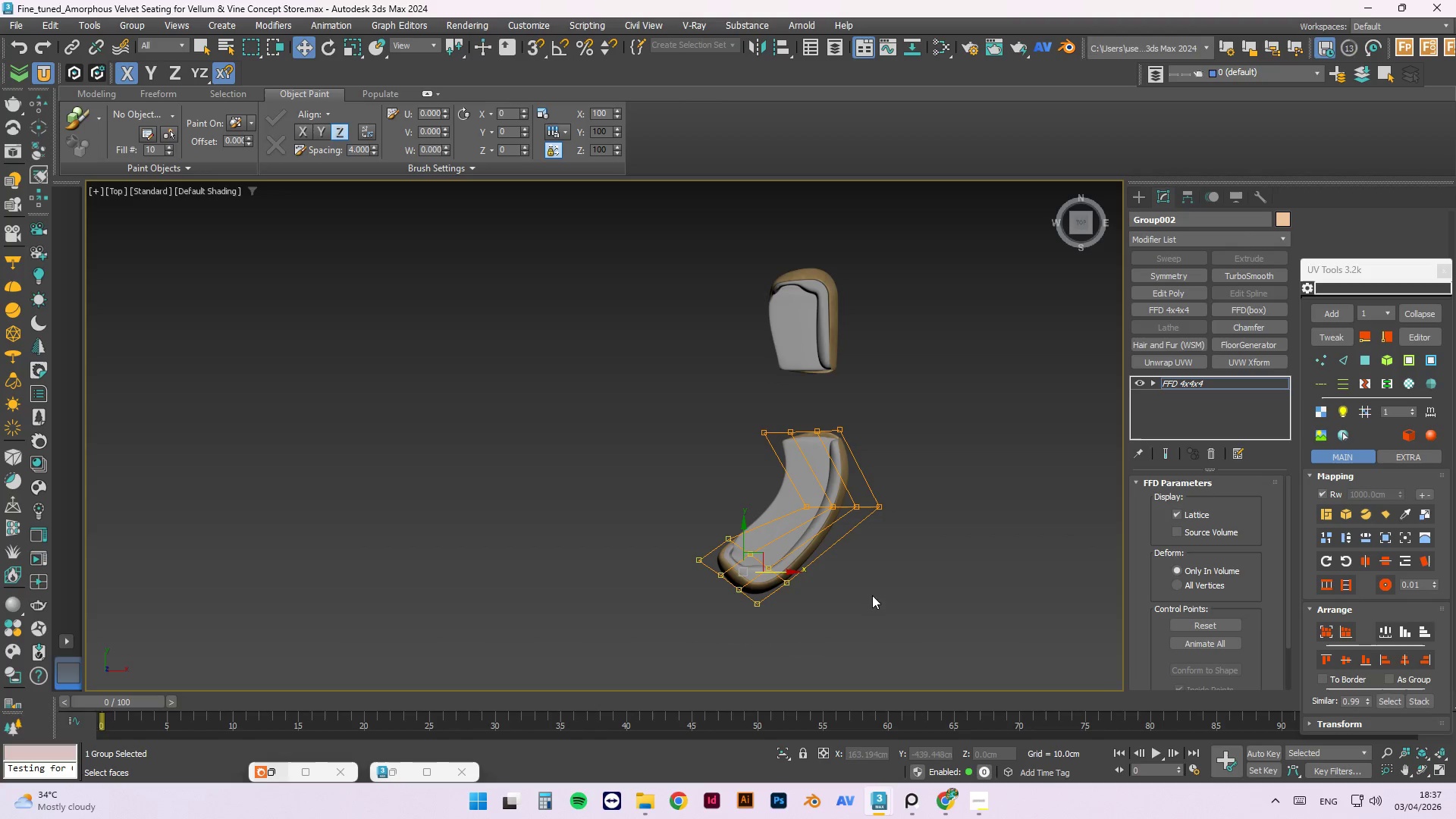 
left_click([921, 593])
 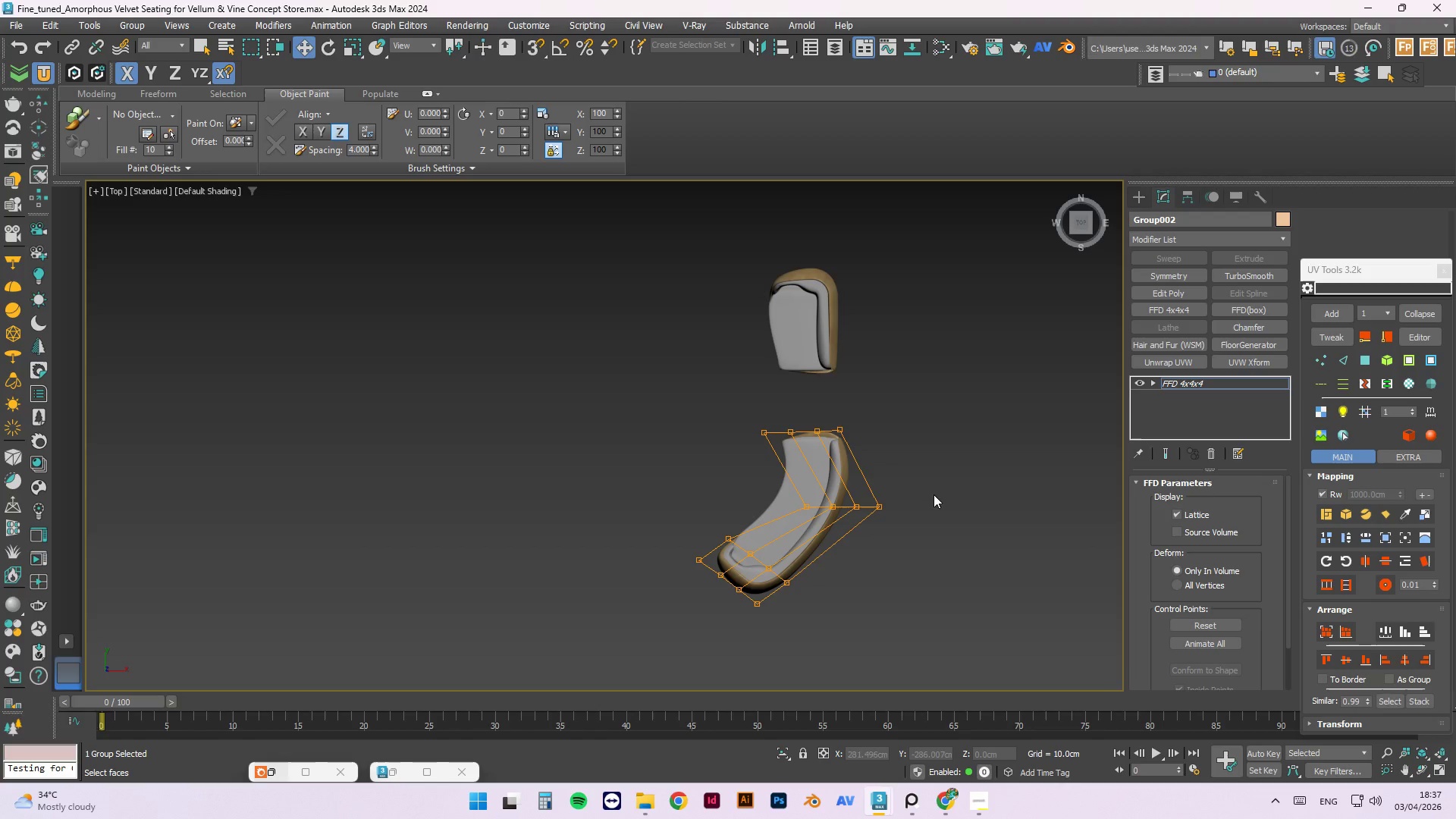 
left_click_drag(start_coordinate=[912, 482], to_coordinate=[708, 532])
 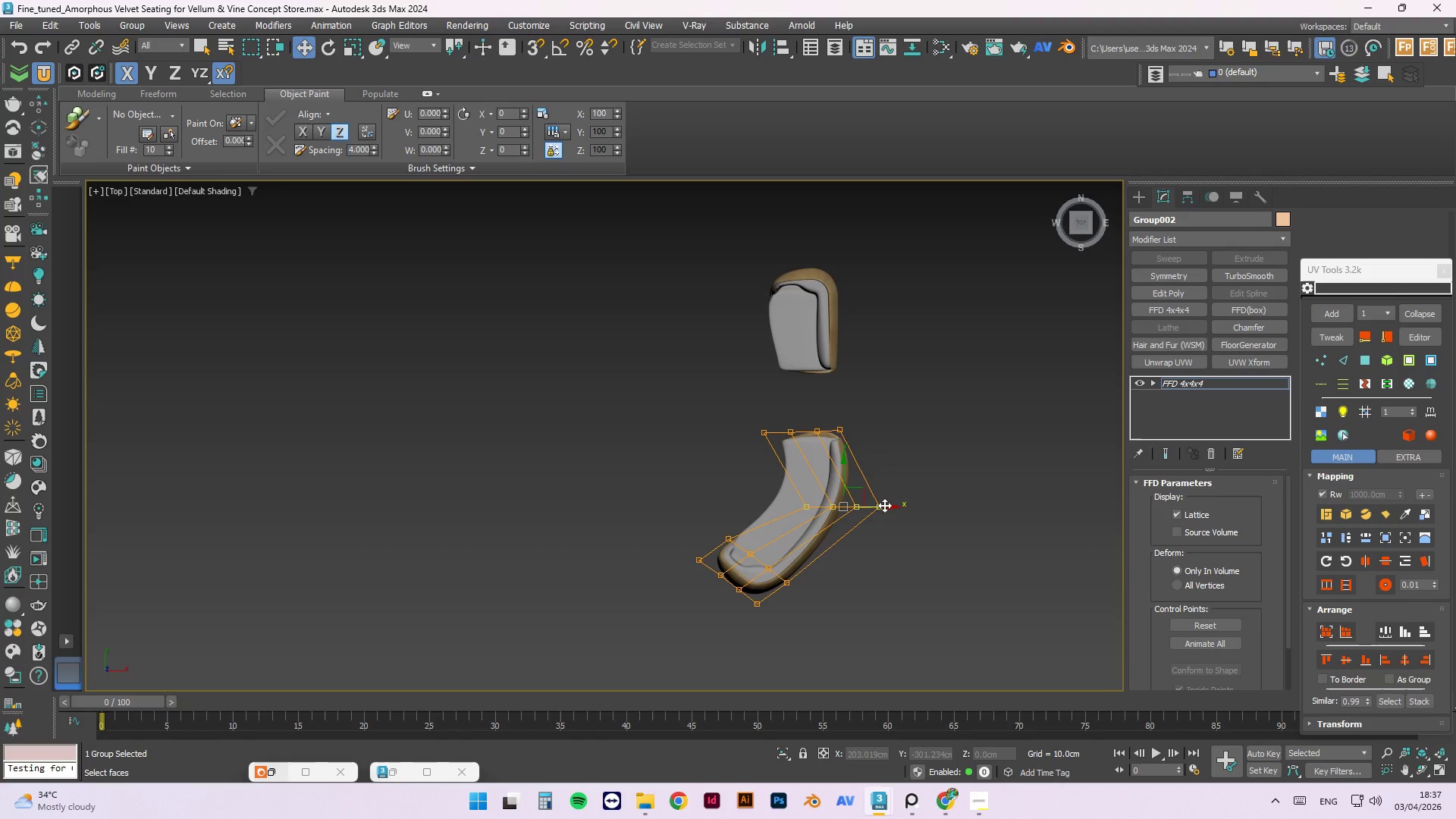 
left_click_drag(start_coordinate=[882, 507], to_coordinate=[853, 504])
 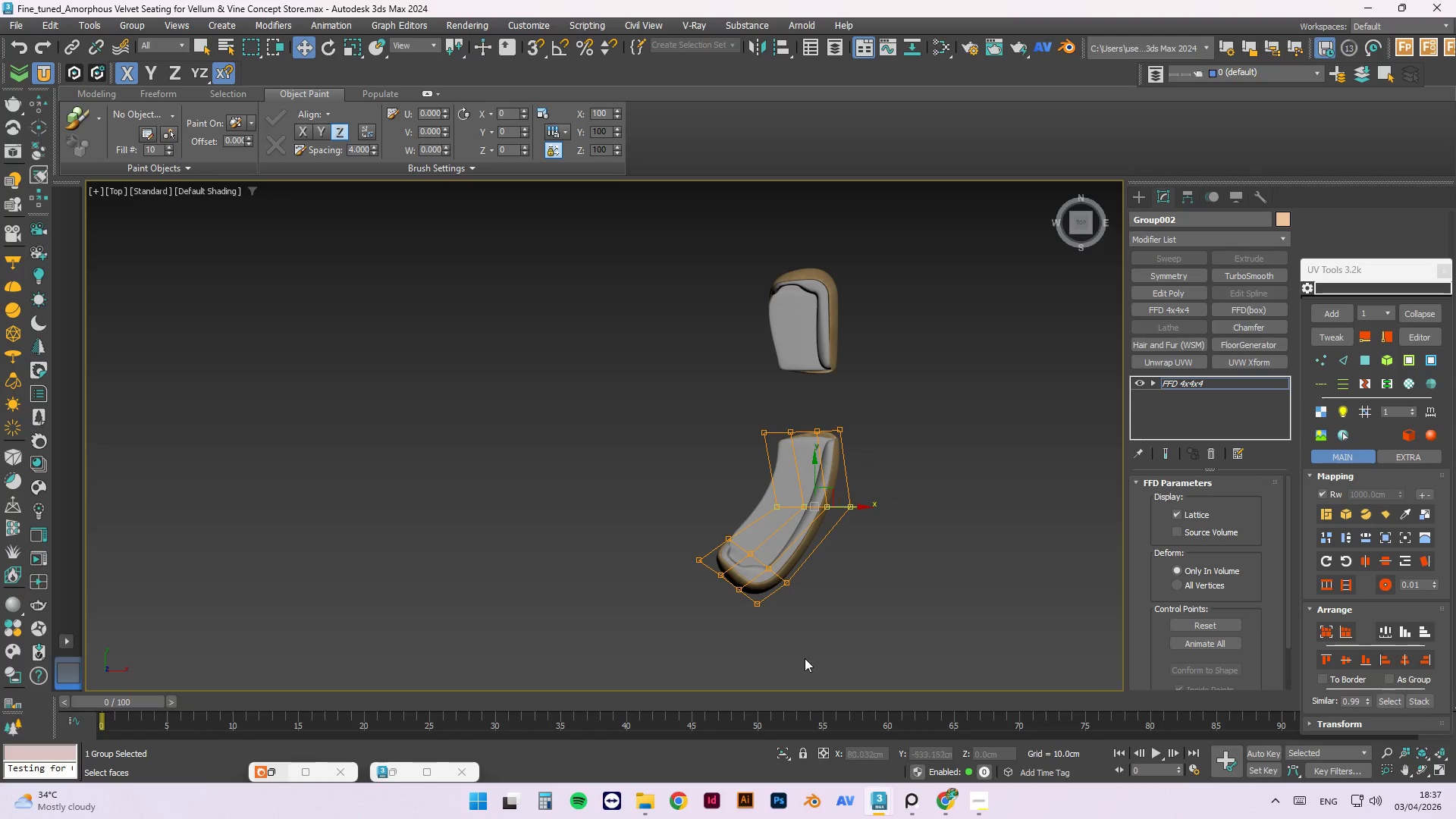 
left_click_drag(start_coordinate=[793, 661], to_coordinate=[671, 532])
 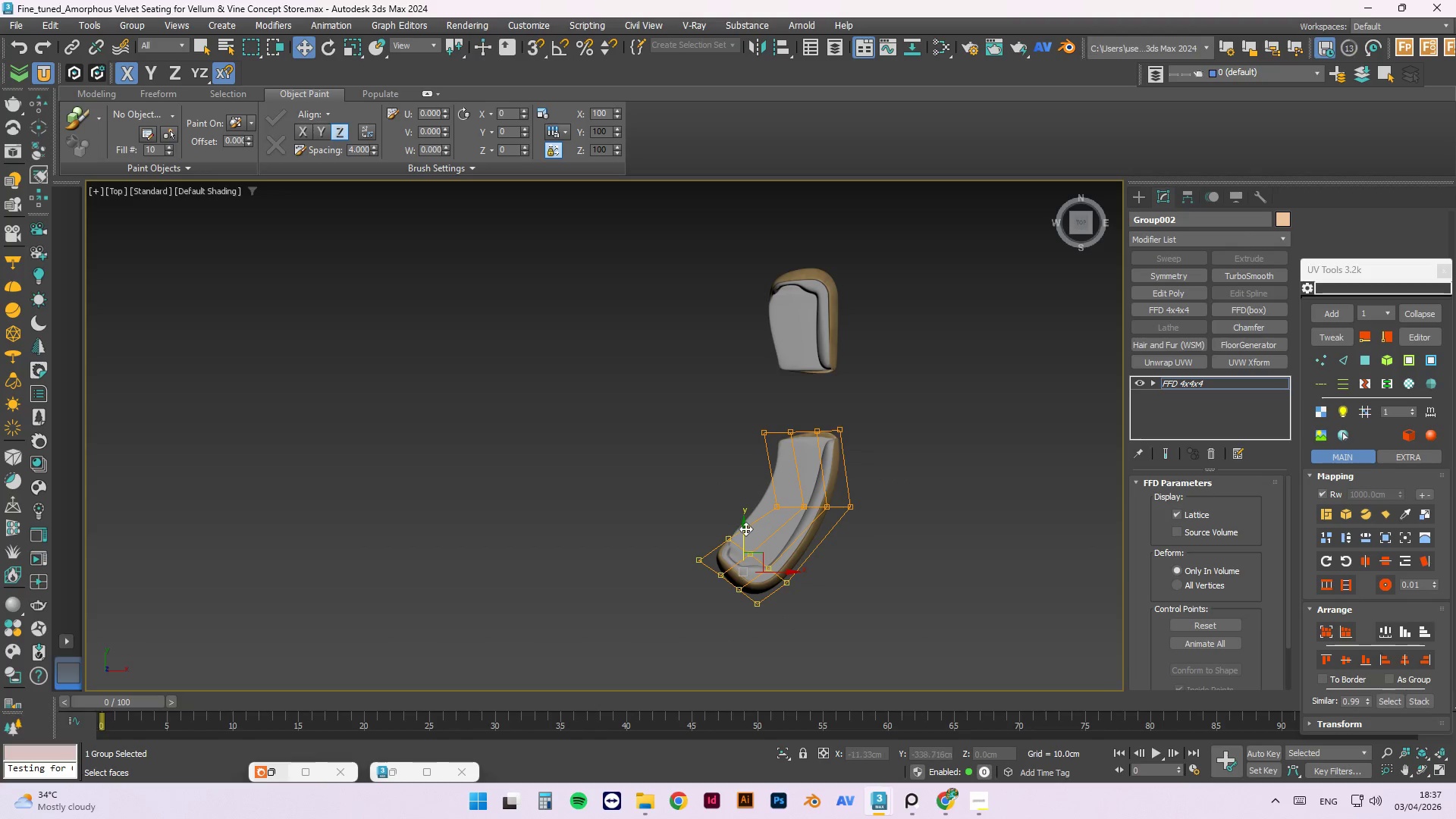 
left_click_drag(start_coordinate=[745, 529], to_coordinate=[745, 525])
 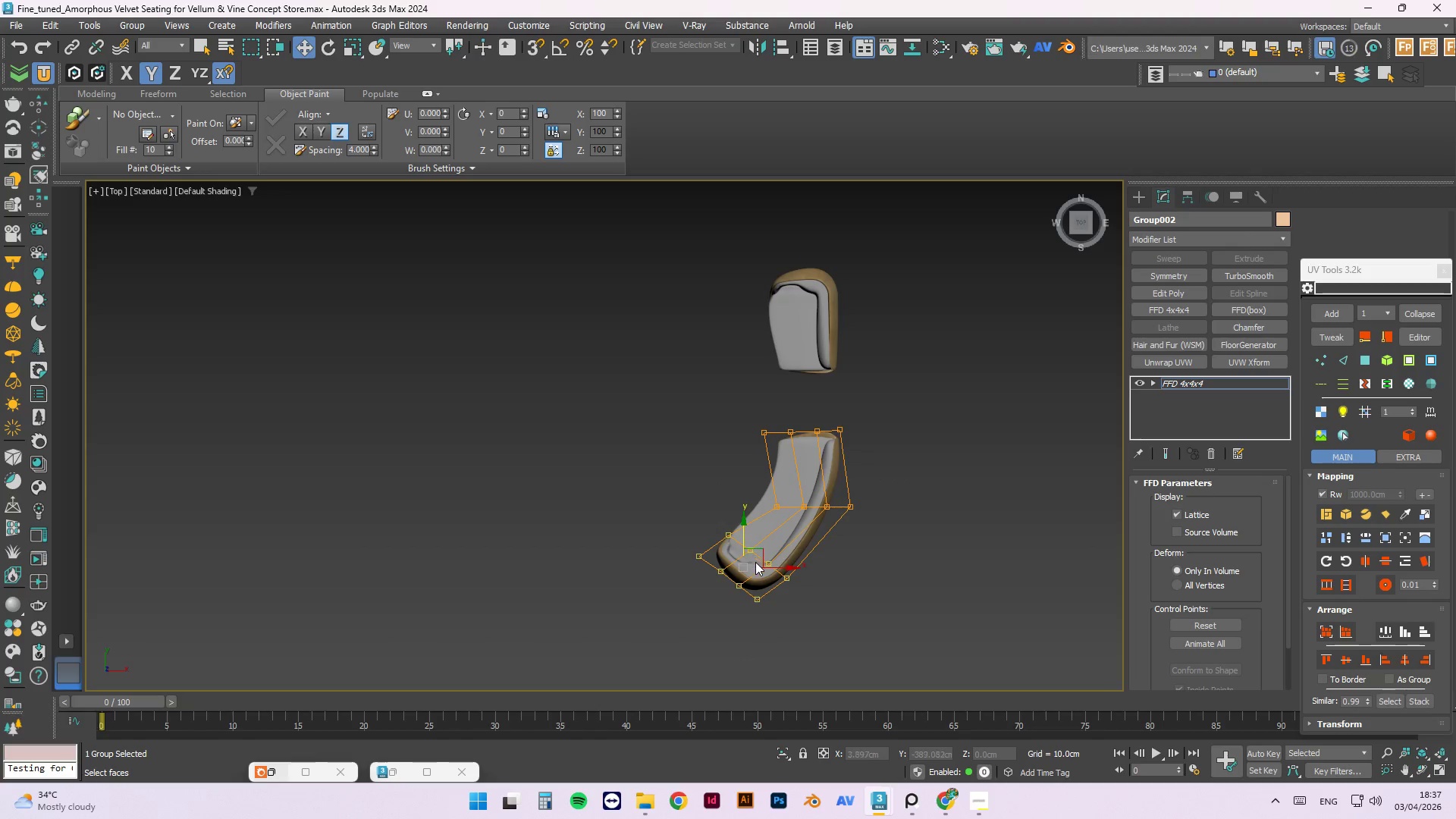 
key(E)
 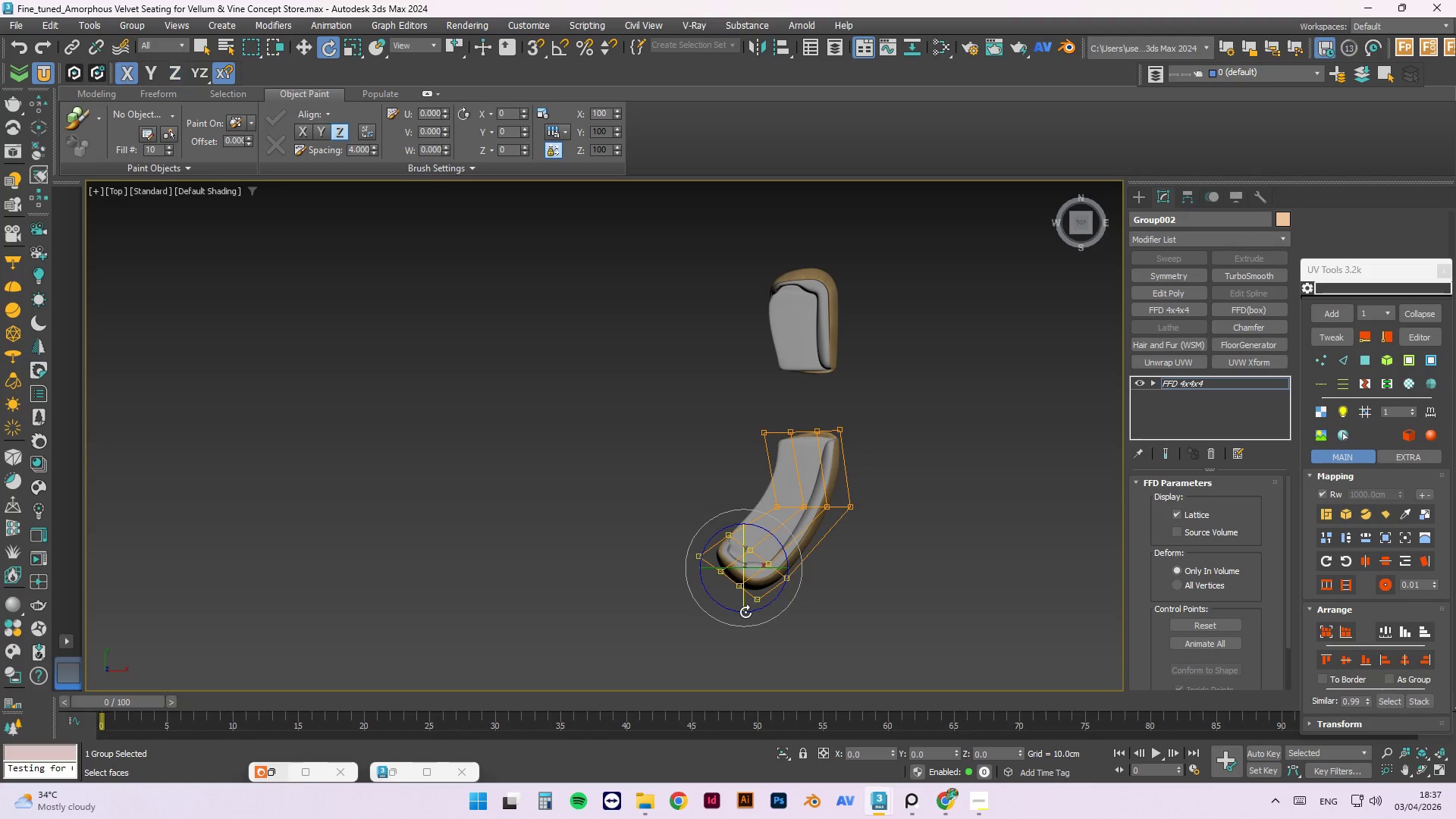 
left_click([745, 612])
 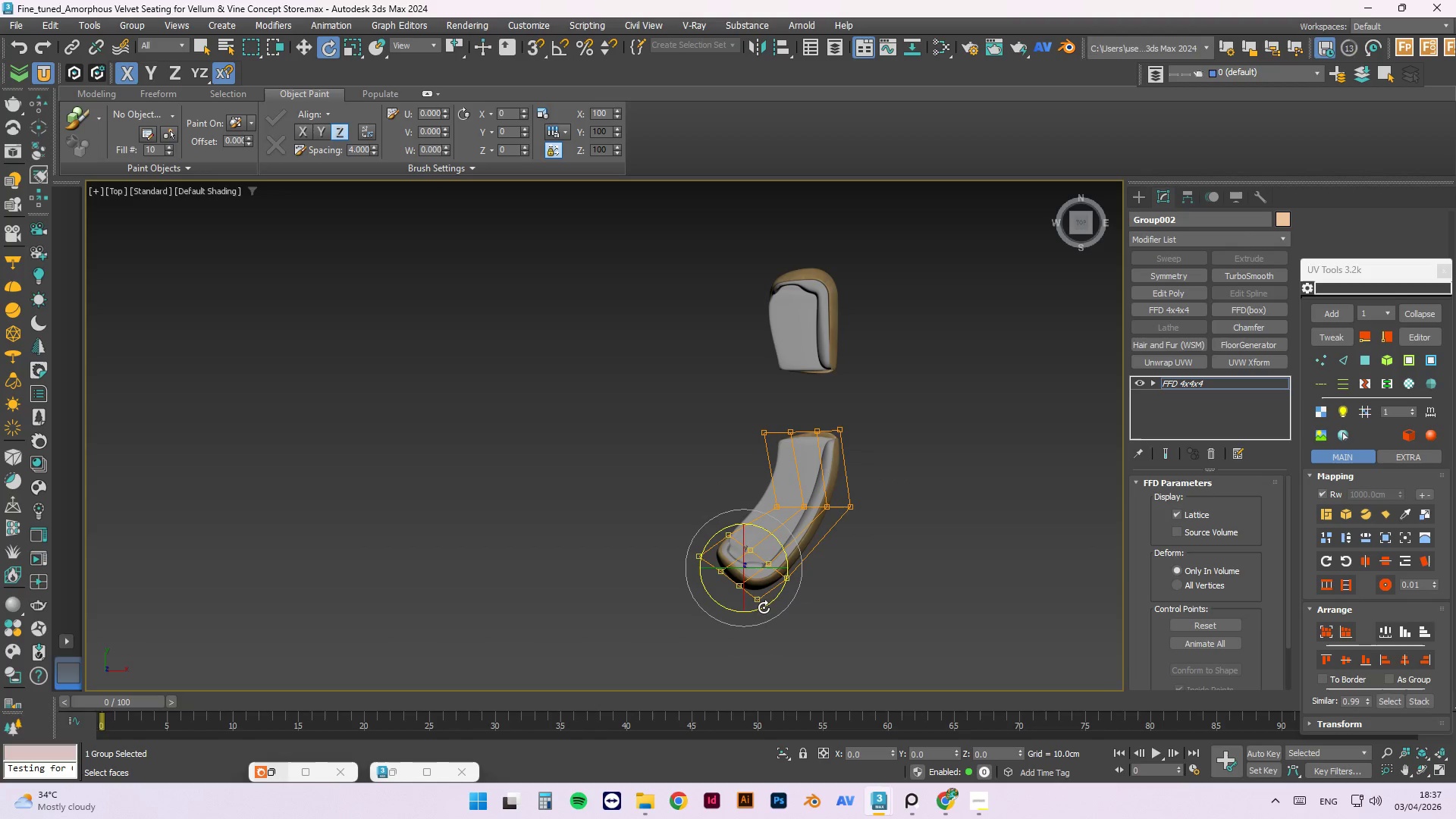 
left_click_drag(start_coordinate=[764, 607], to_coordinate=[753, 614])
 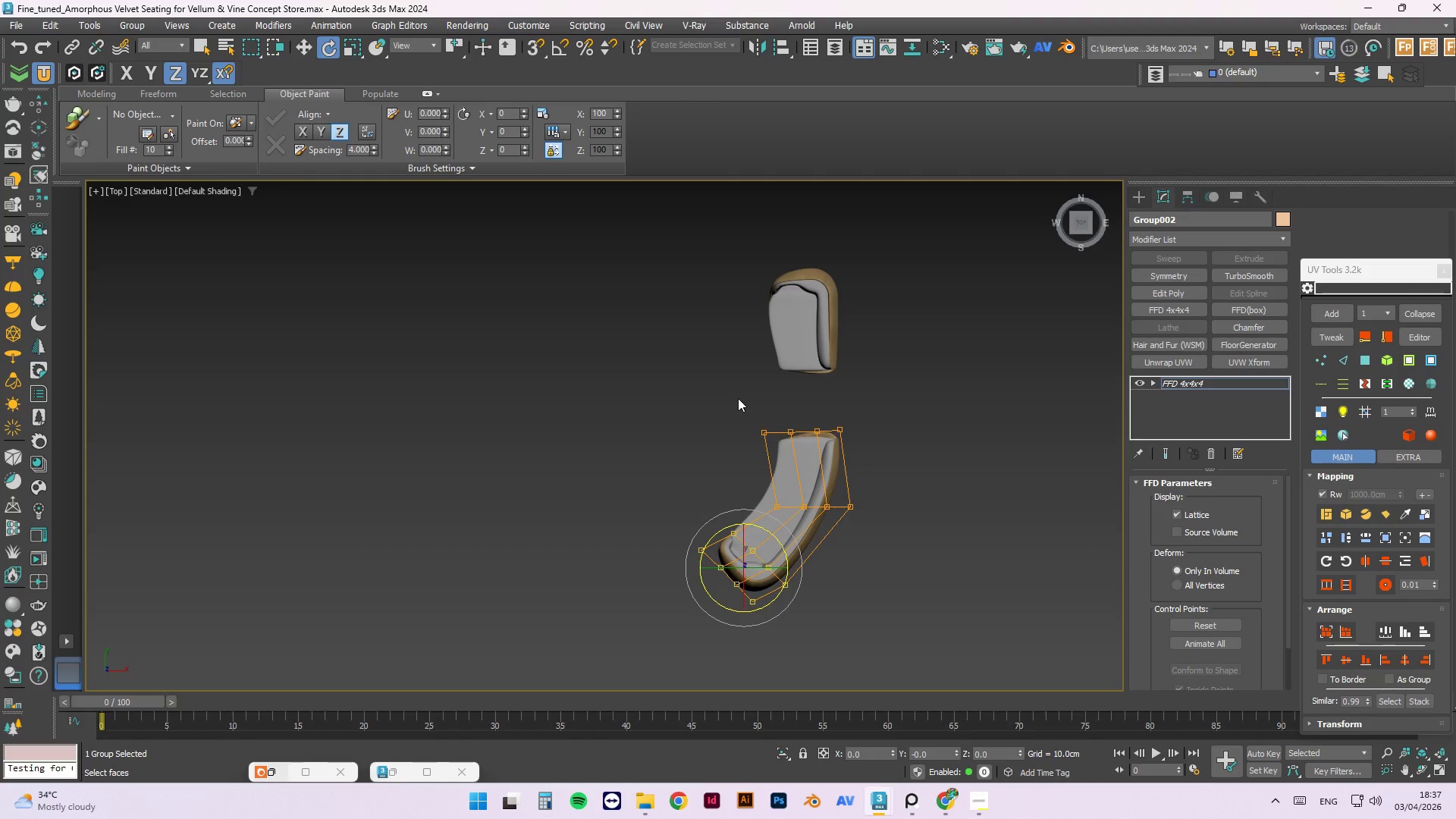 
left_click_drag(start_coordinate=[738, 398], to_coordinate=[777, 453])
 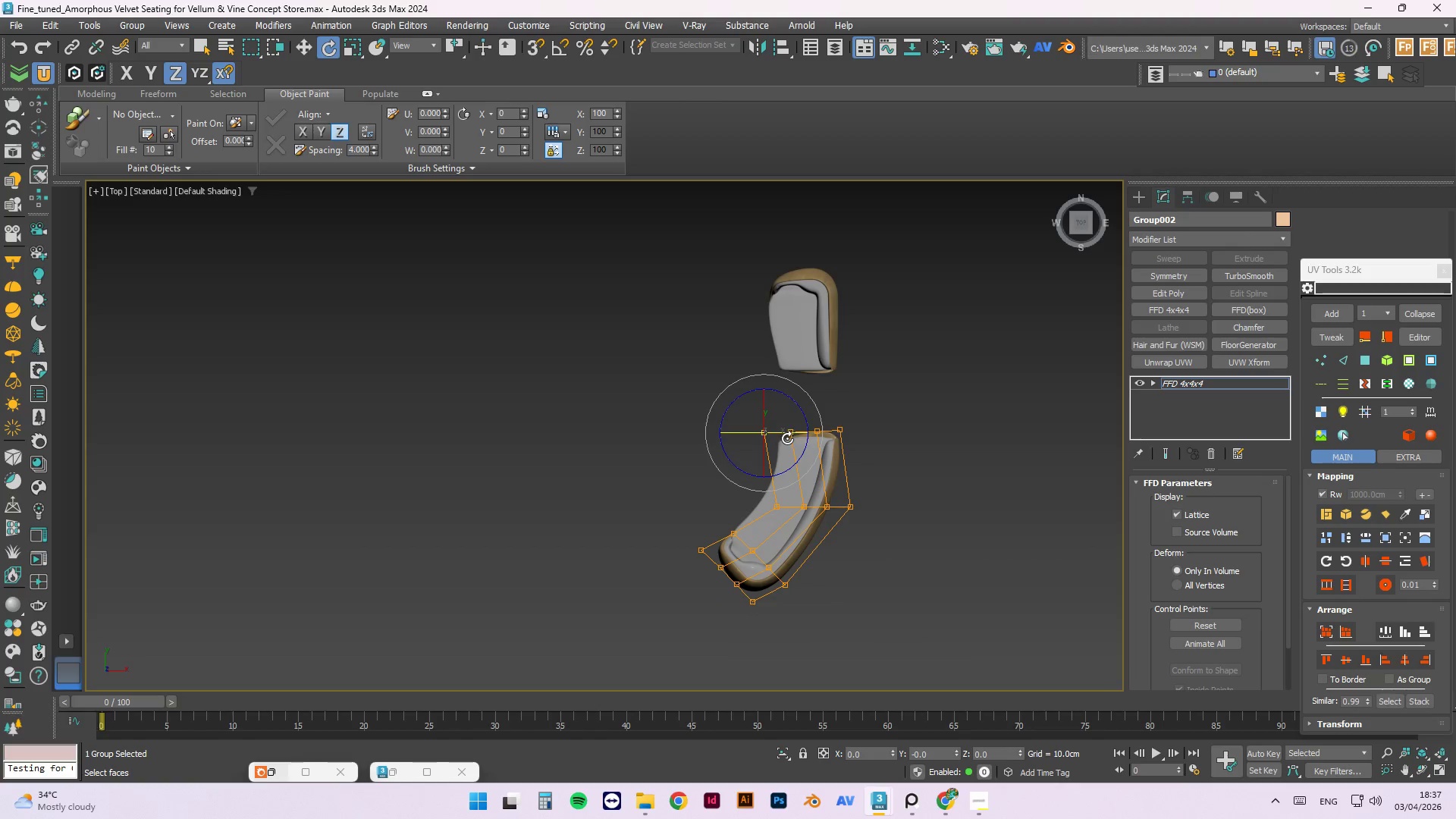 
key(W)
 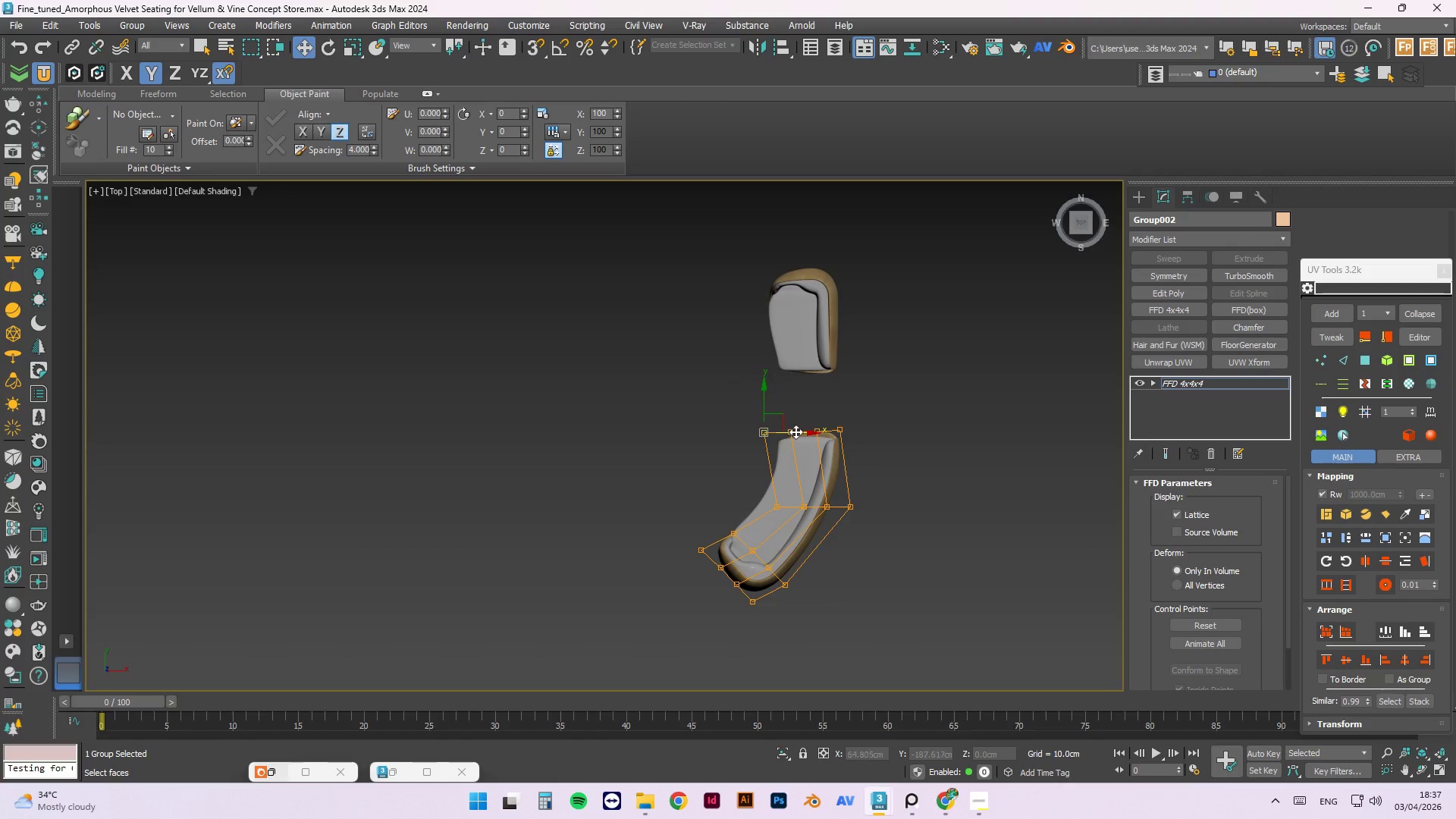 
left_click_drag(start_coordinate=[795, 431], to_coordinate=[799, 433])
 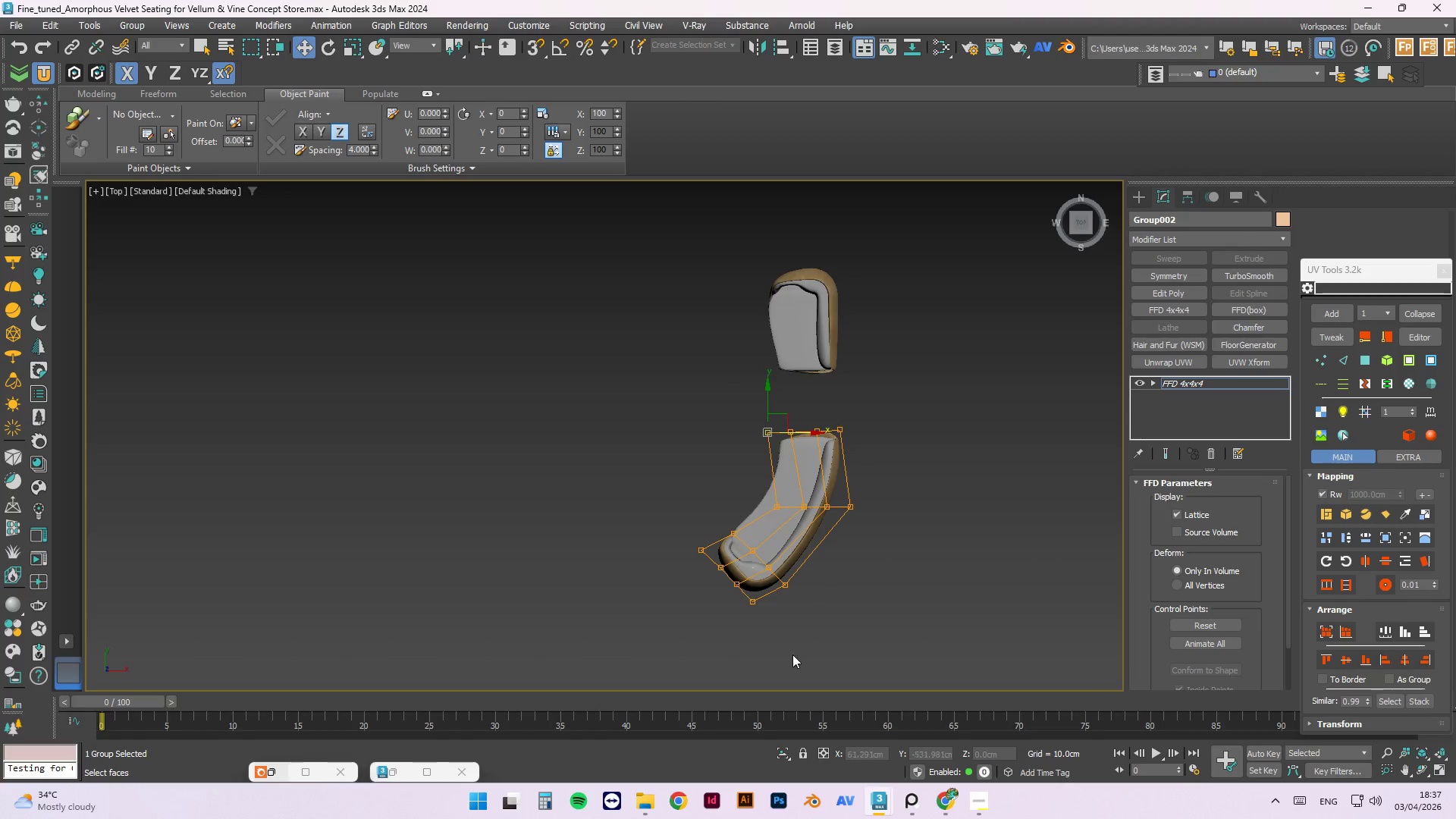 
left_click_drag(start_coordinate=[773, 640], to_coordinate=[645, 520])
 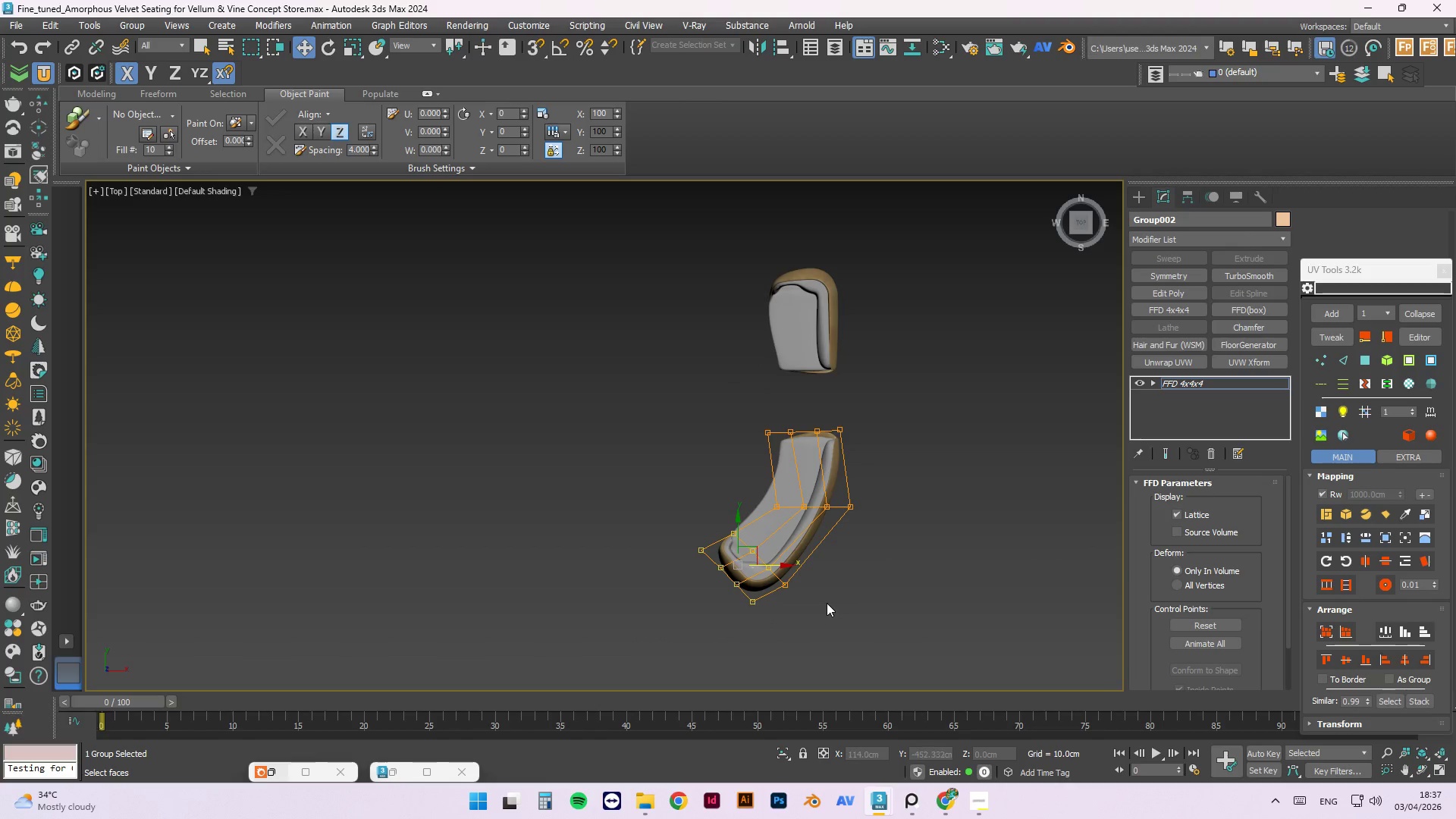 
hold_key(key=ControlLeft, duration=1.51)
left_click_drag(start_coordinate=[827, 609], to_coordinate=[663, 526])
 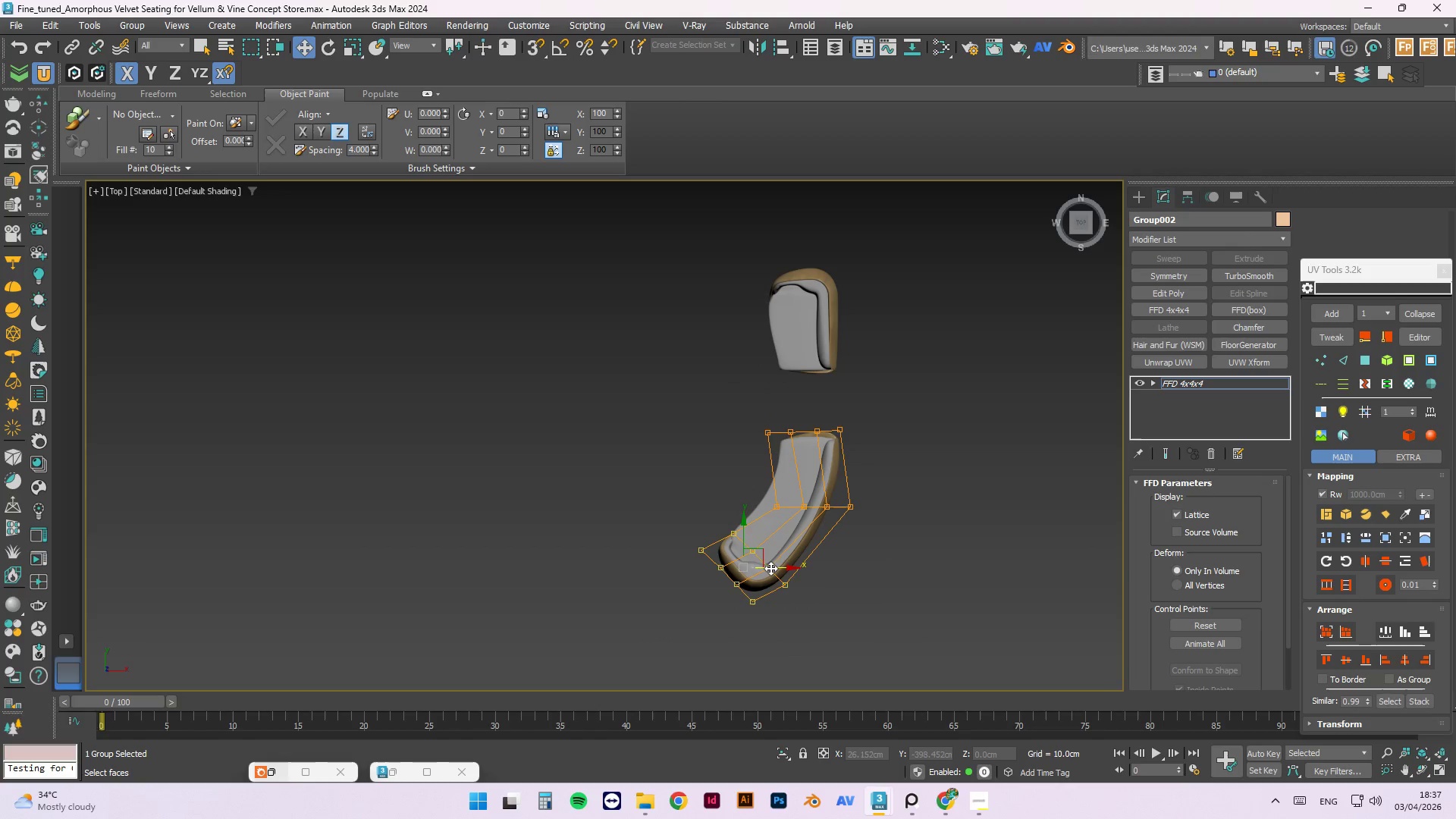 
left_click_drag(start_coordinate=[770, 568], to_coordinate=[761, 570])
 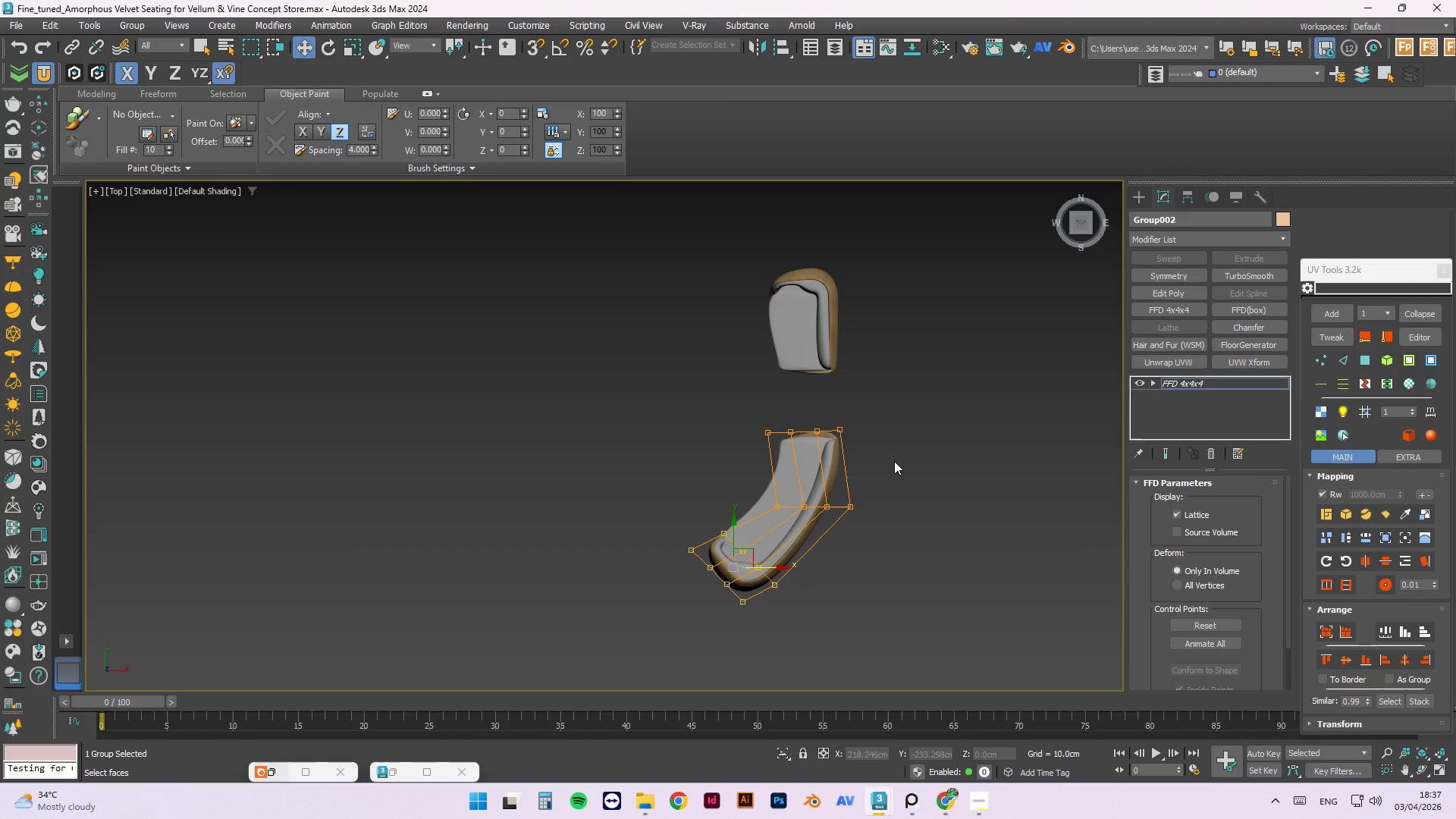 
left_click_drag(start_coordinate=[892, 461], to_coordinate=[745, 523])
 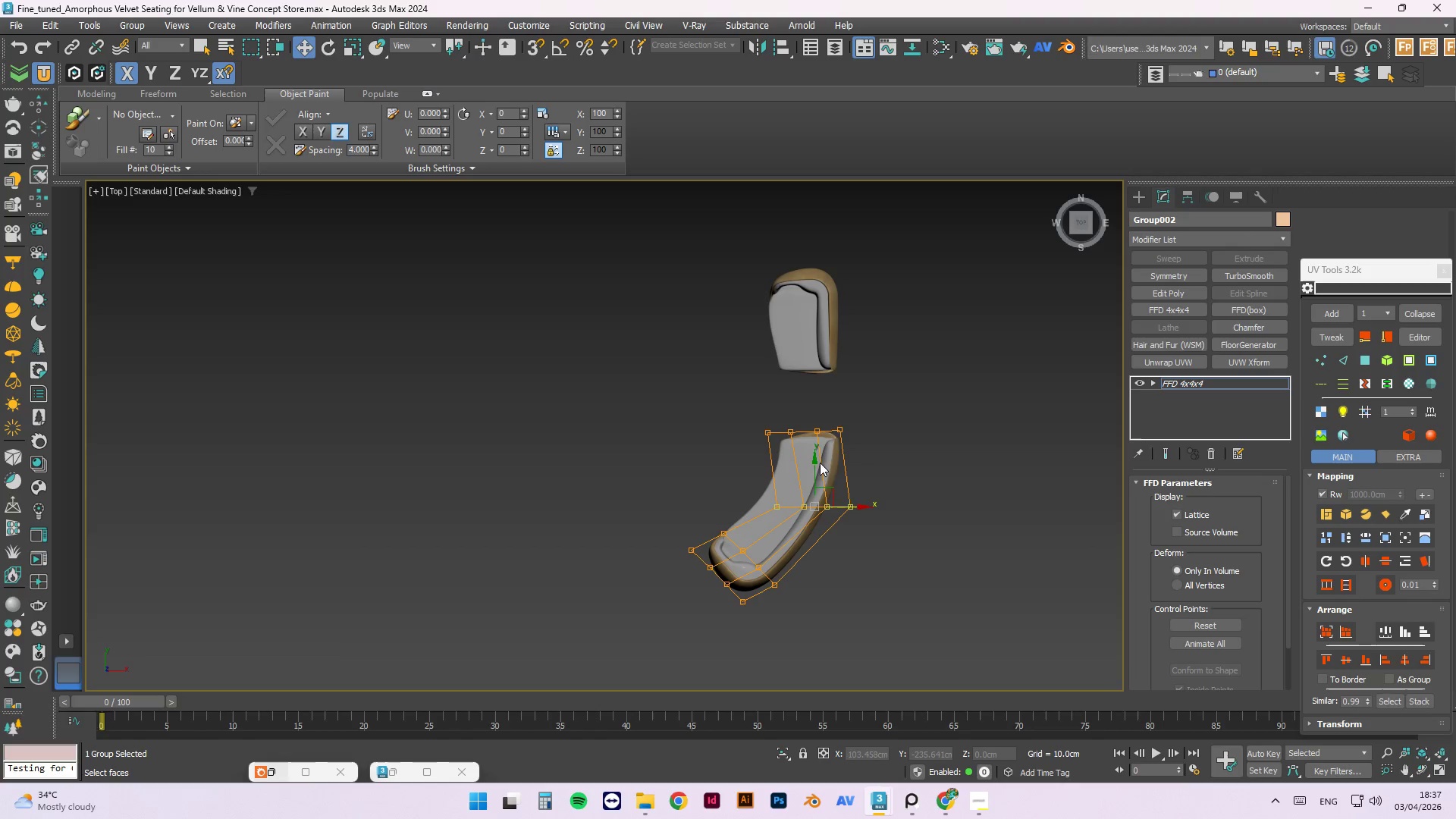 
left_click_drag(start_coordinate=[816, 463], to_coordinate=[833, 480])
 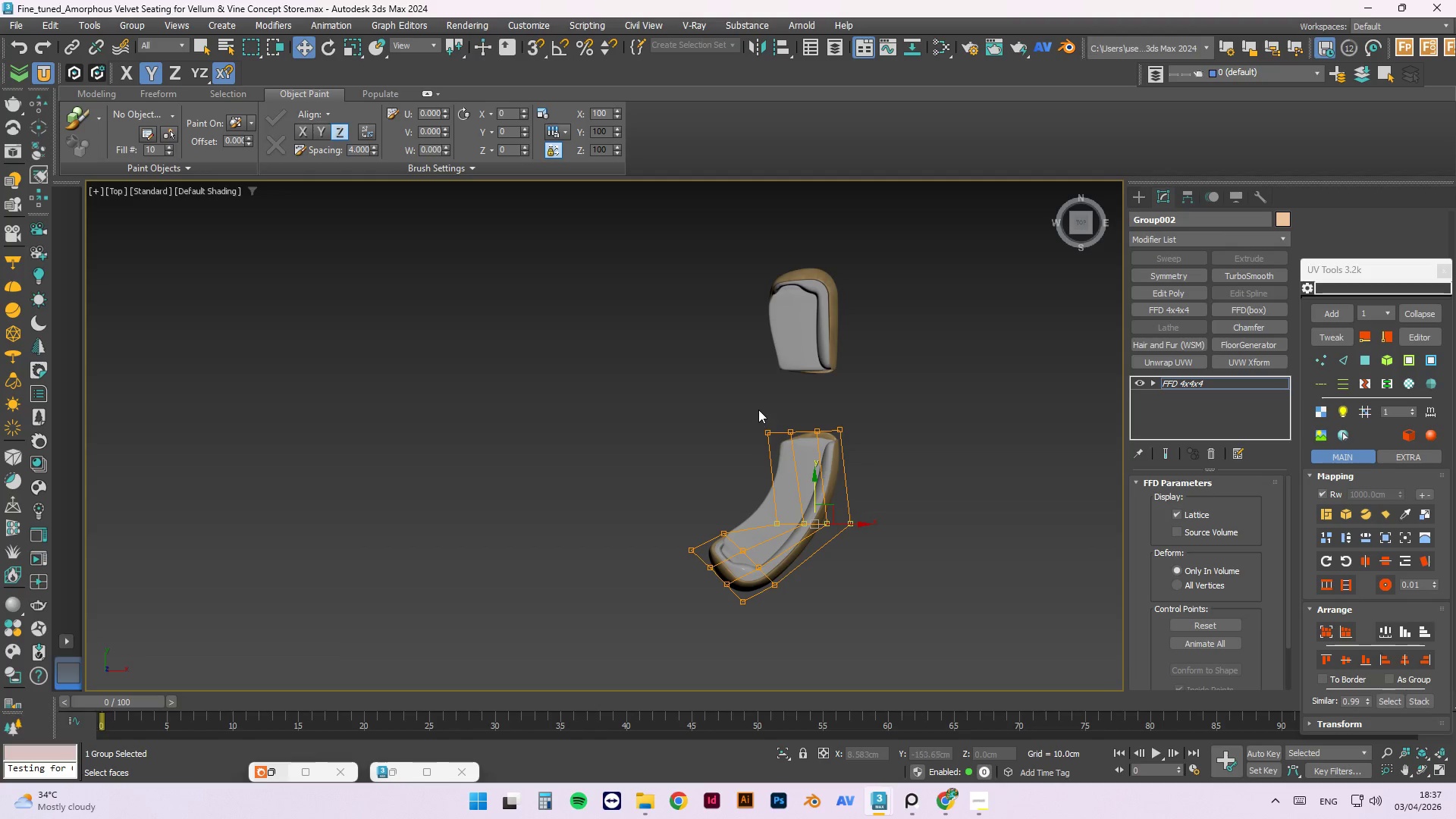 
left_click_drag(start_coordinate=[758, 402], to_coordinate=[786, 457])
 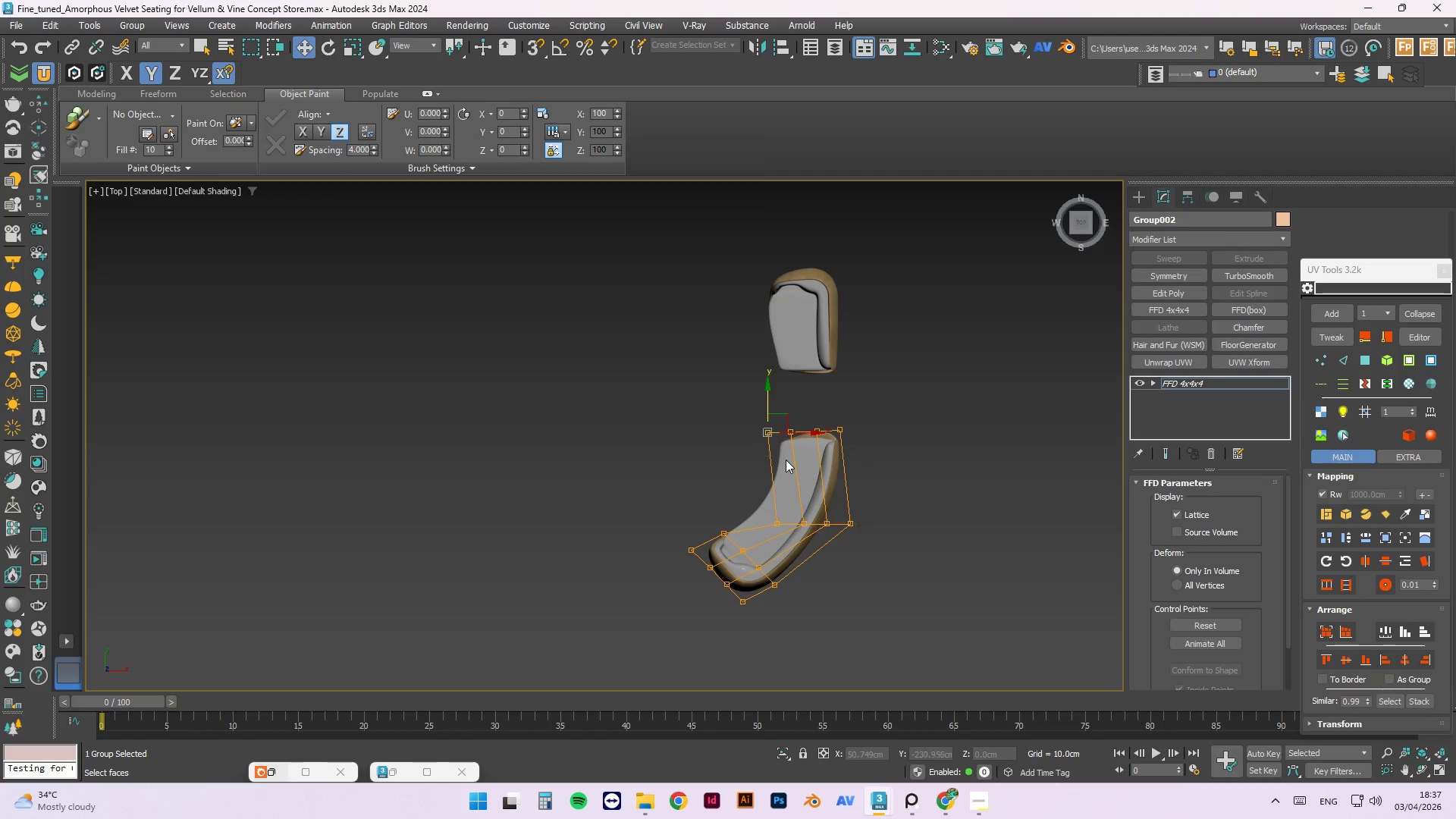 
hold_key(key=ControlLeft, duration=1.5)
left_click_drag(start_coordinate=[748, 501], to_coordinate=[783, 527])
 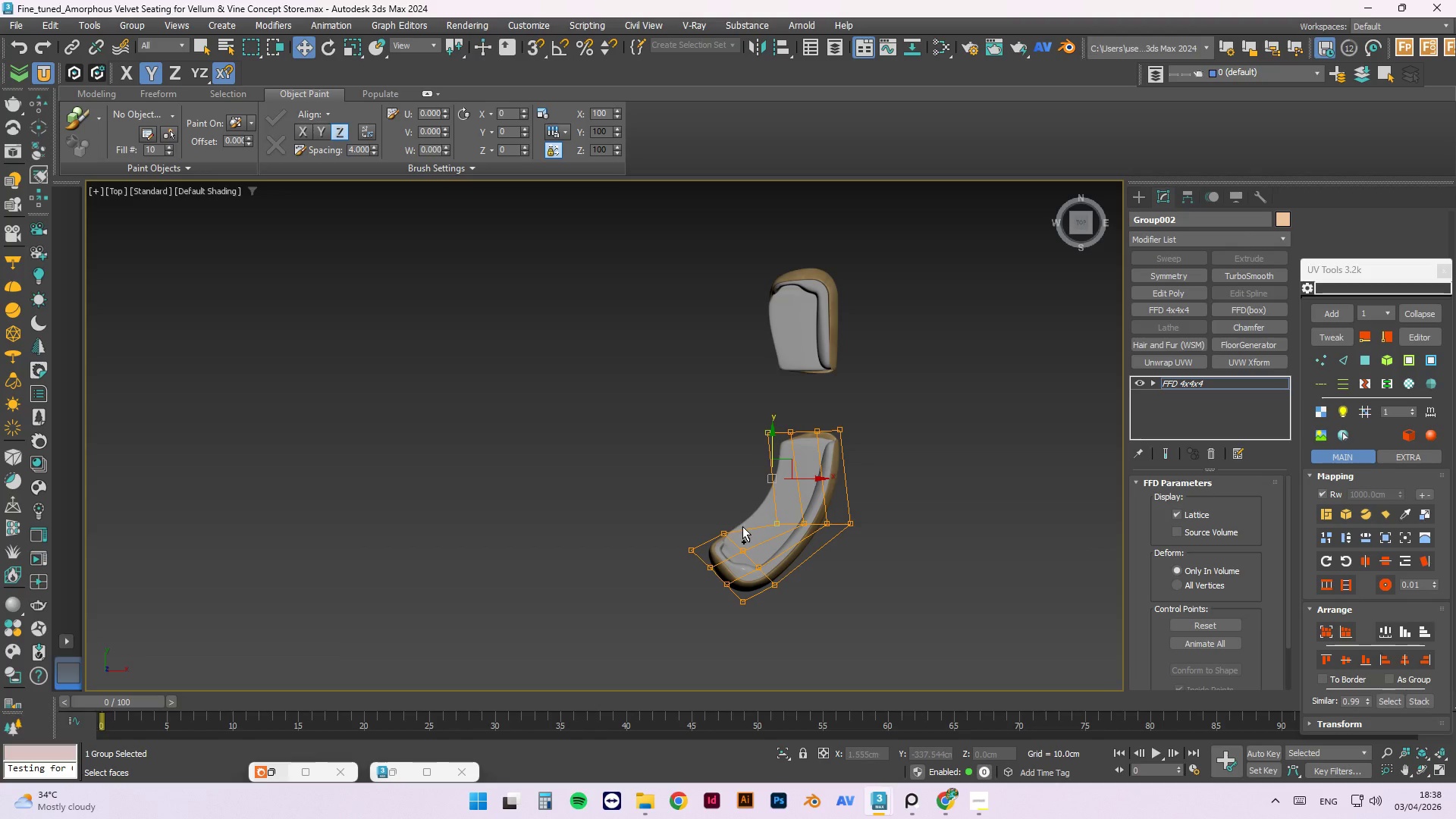 
hold_key(key=ControlLeft, duration=1.5)
left_click_drag(start_coordinate=[729, 497], to_coordinate=[709, 552])
 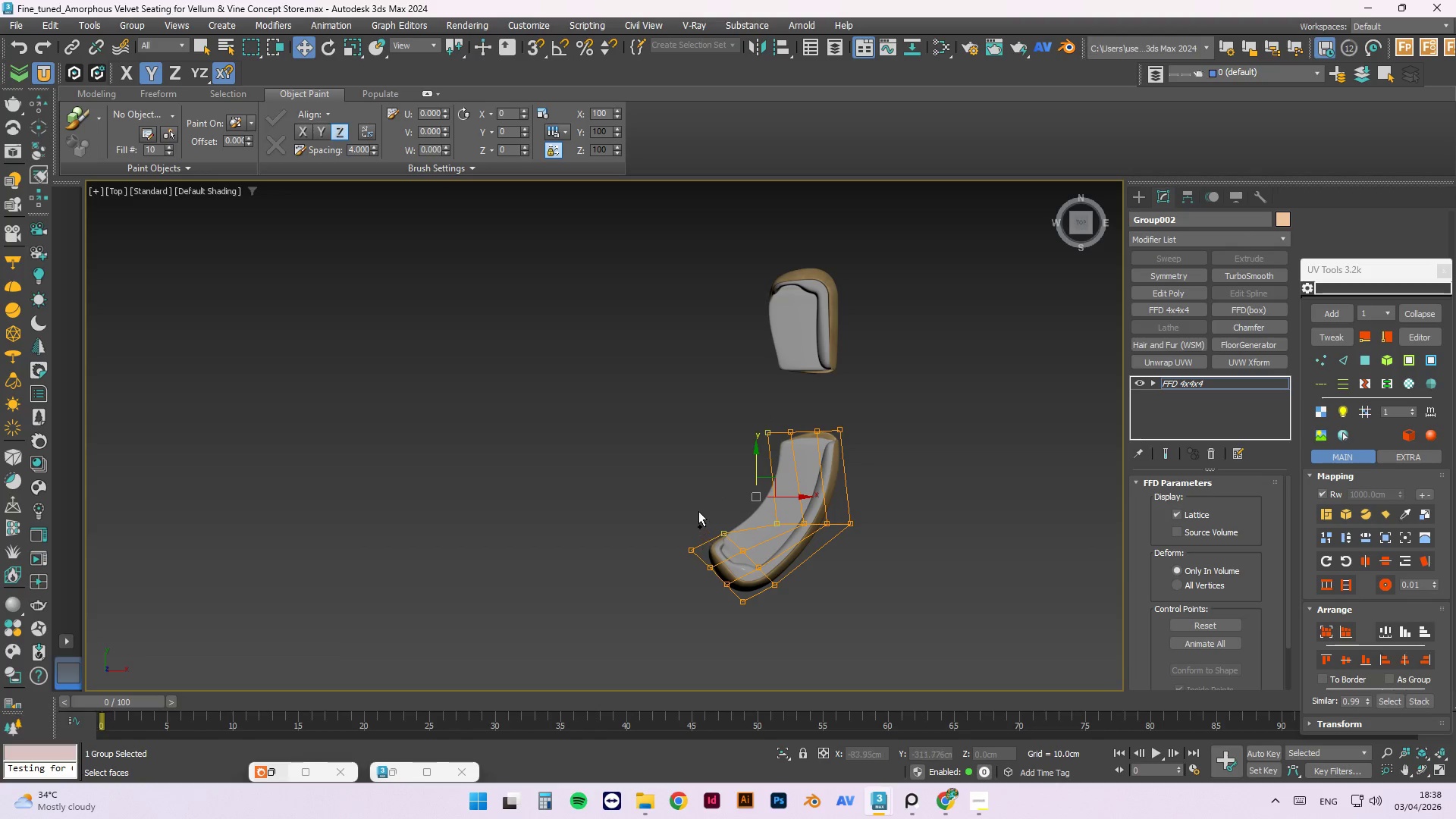 
left_click_drag(start_coordinate=[698, 510], to_coordinate=[669, 575])
 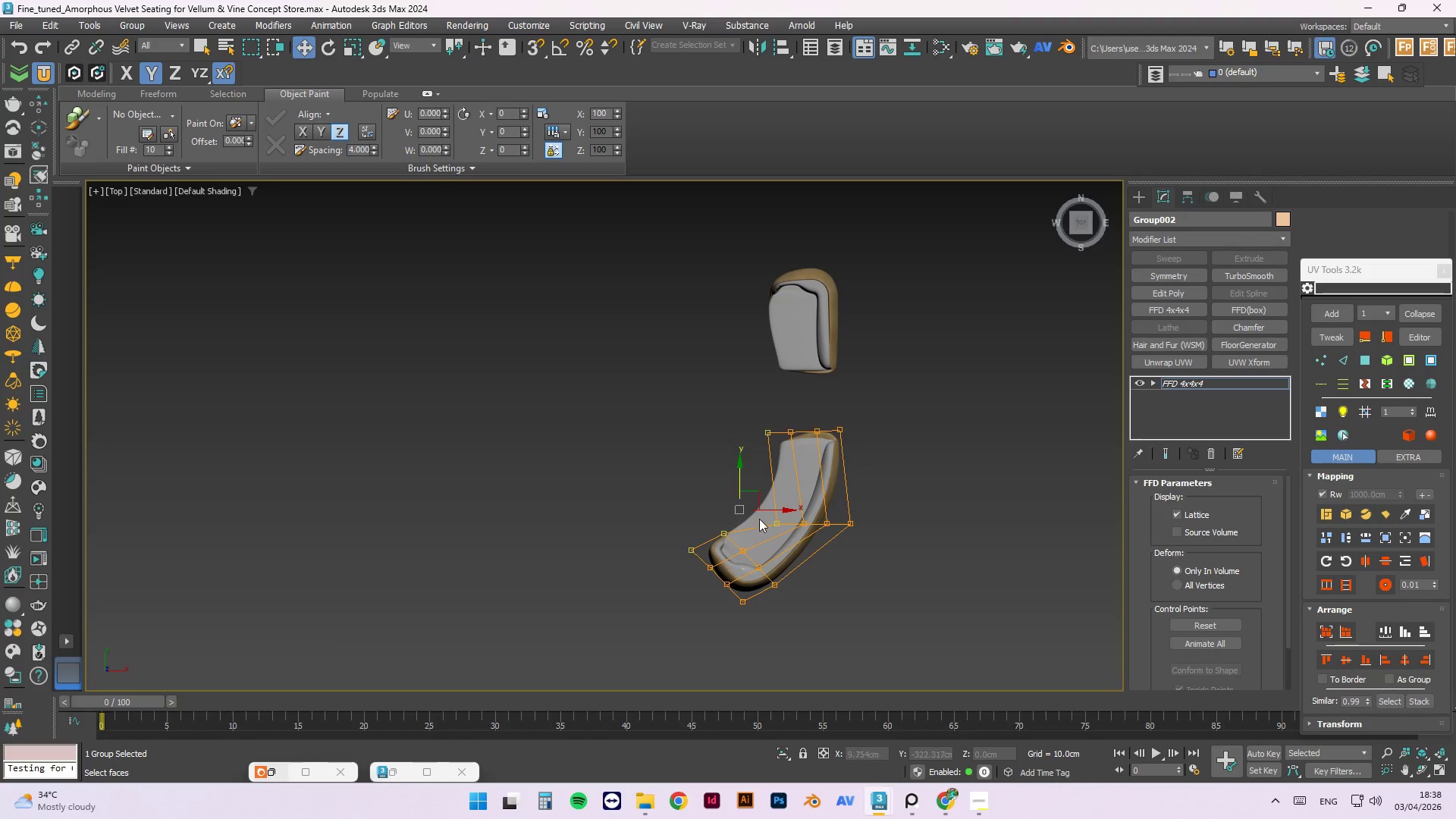 
hold_key(key=ControlLeft, duration=0.31)
 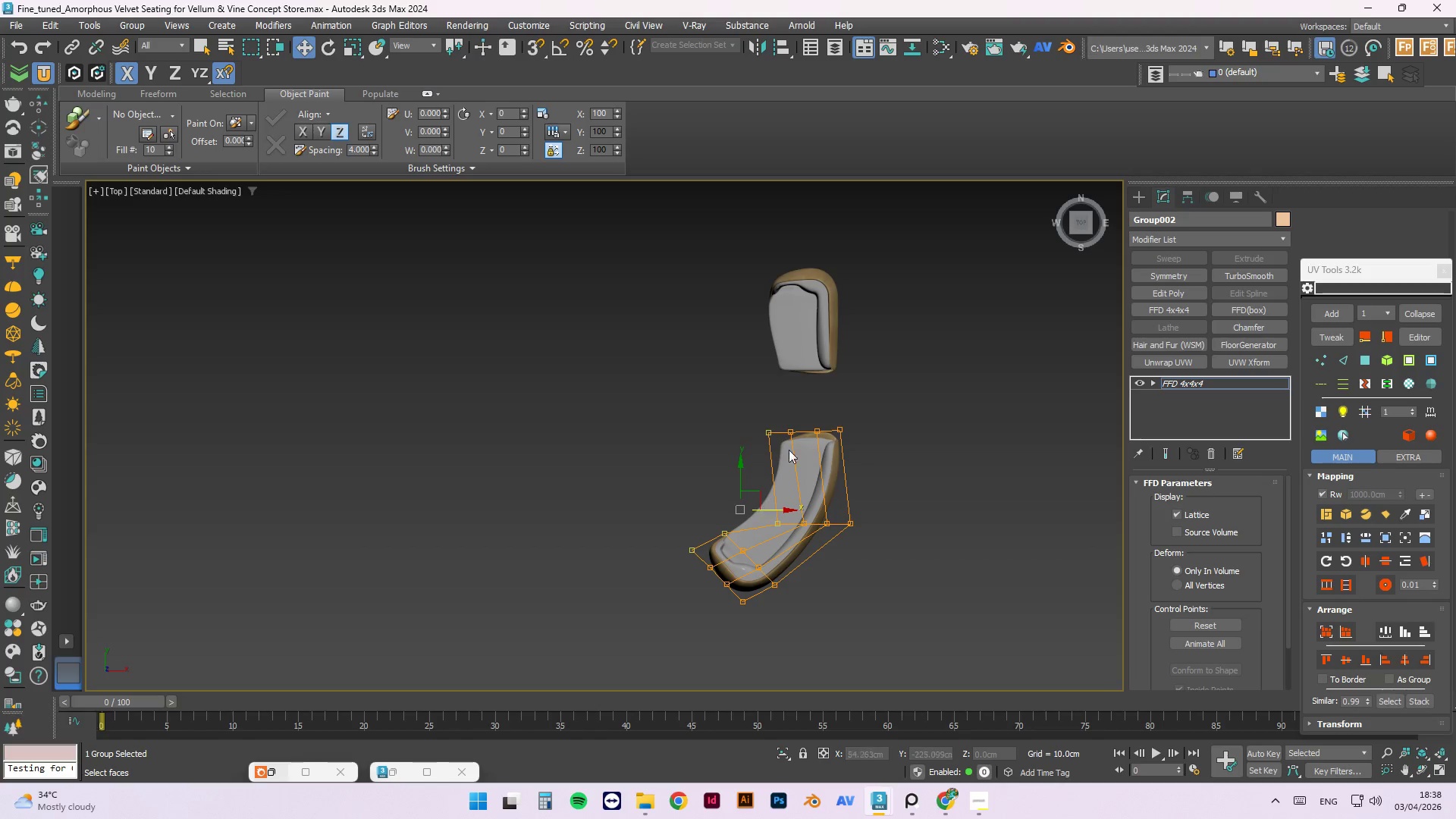 
left_click_drag(start_coordinate=[876, 407], to_coordinate=[805, 448])
 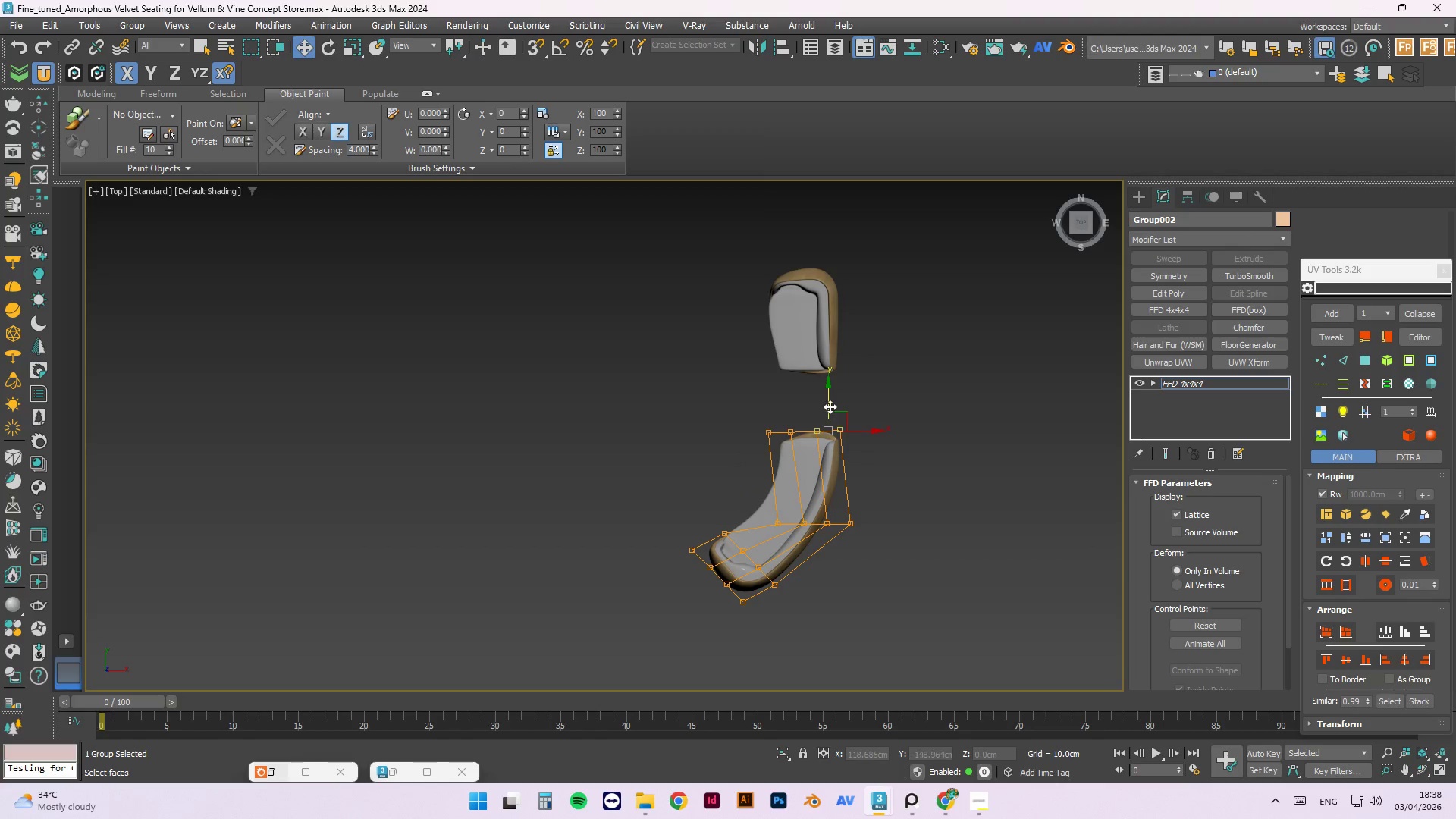 
left_click_drag(start_coordinate=[830, 406], to_coordinate=[831, 413])
 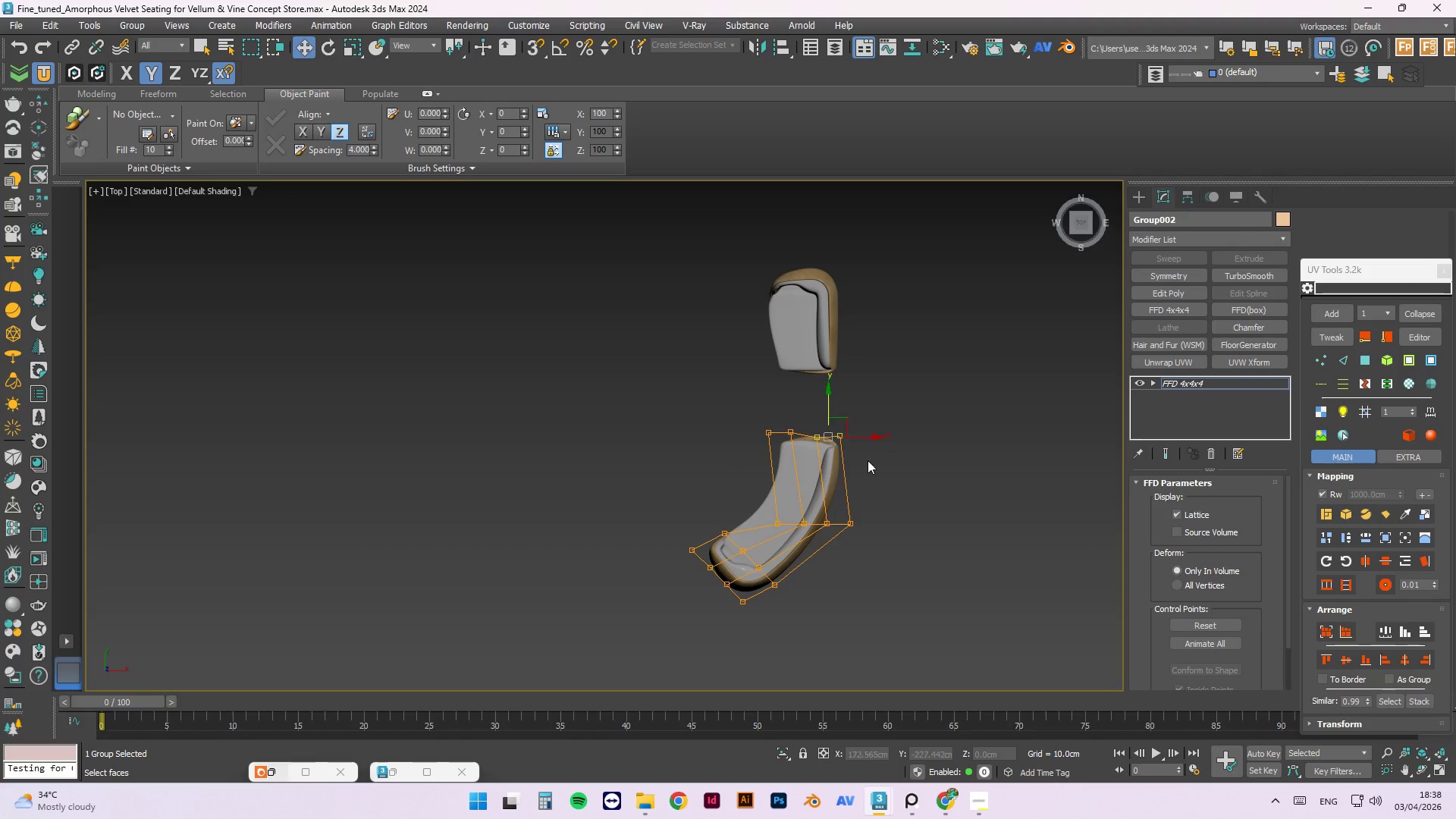 
left_click([903, 469])
 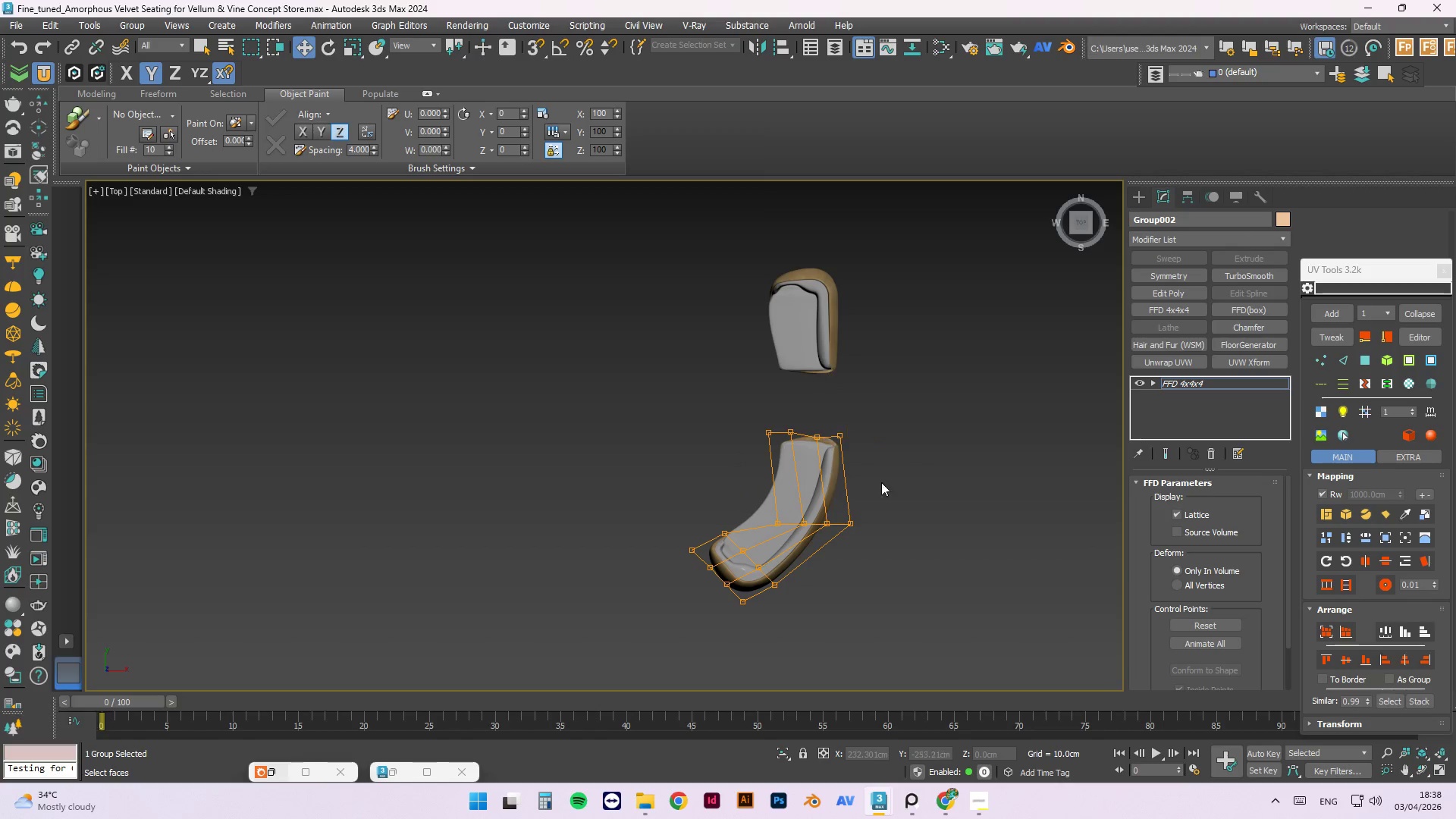 
hold_key(key=AltLeft, duration=1.5)
 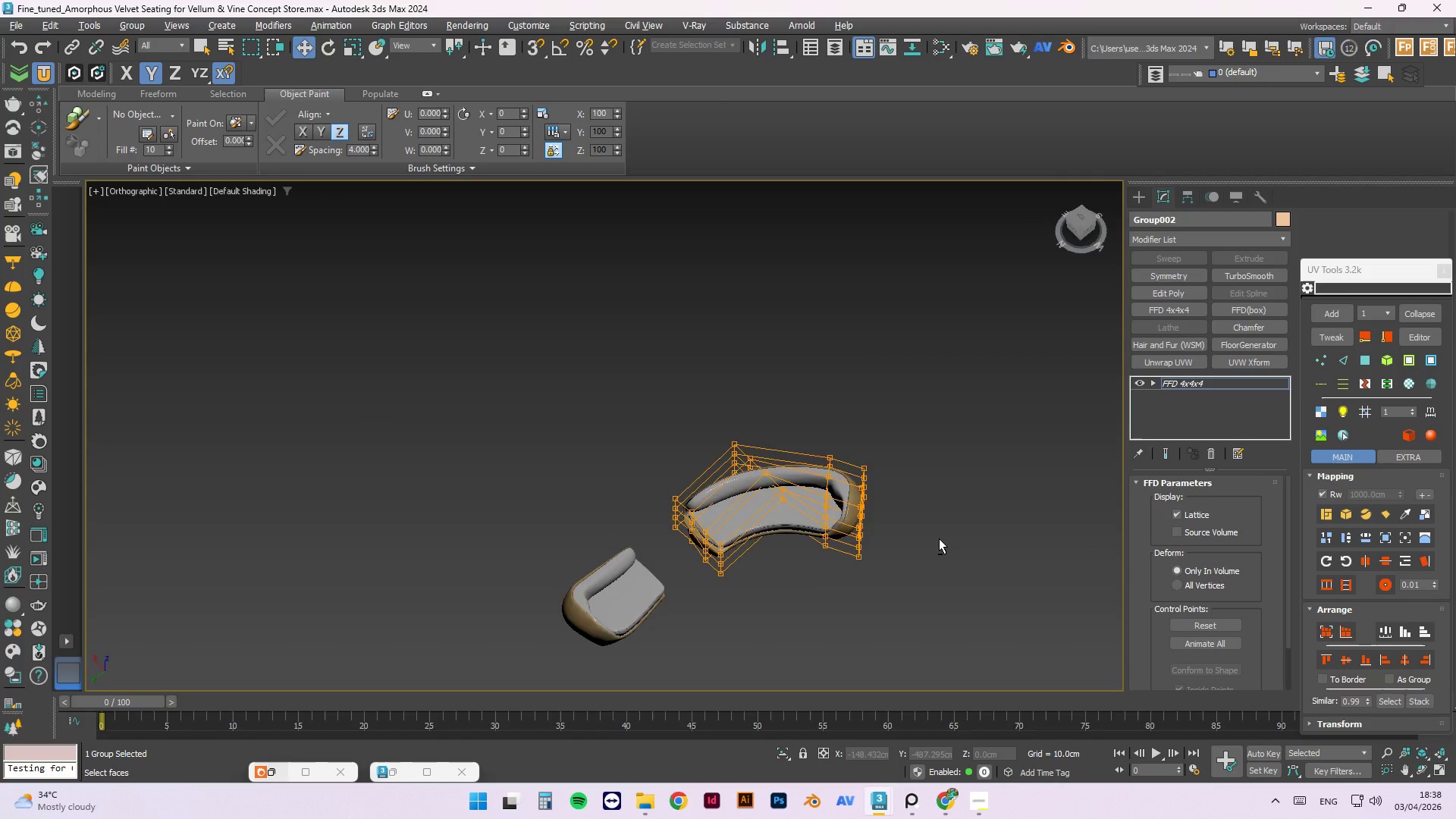 
hold_key(key=AltLeft, duration=1.5)
 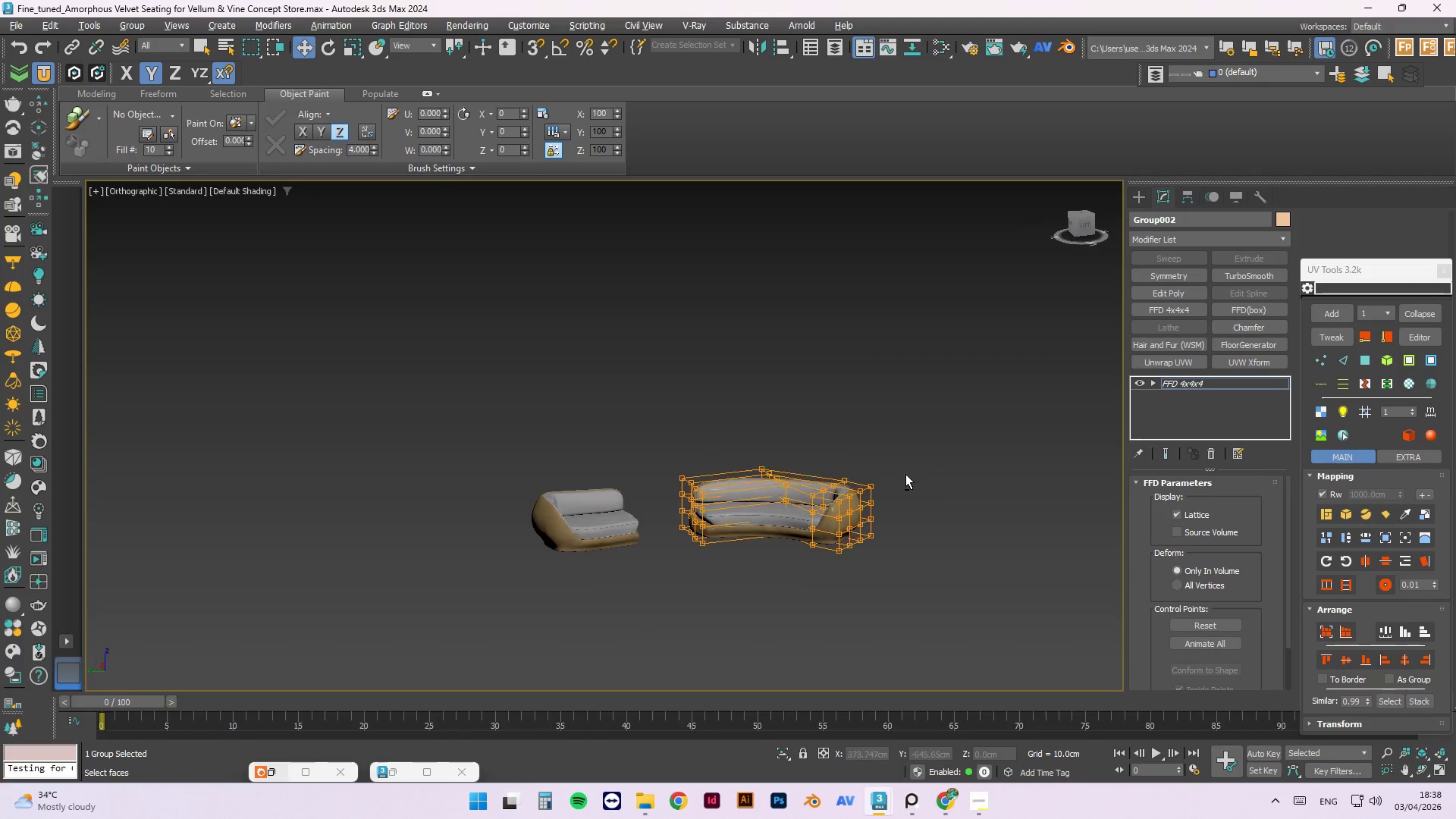 
hold_key(key=AltLeft, duration=0.66)
 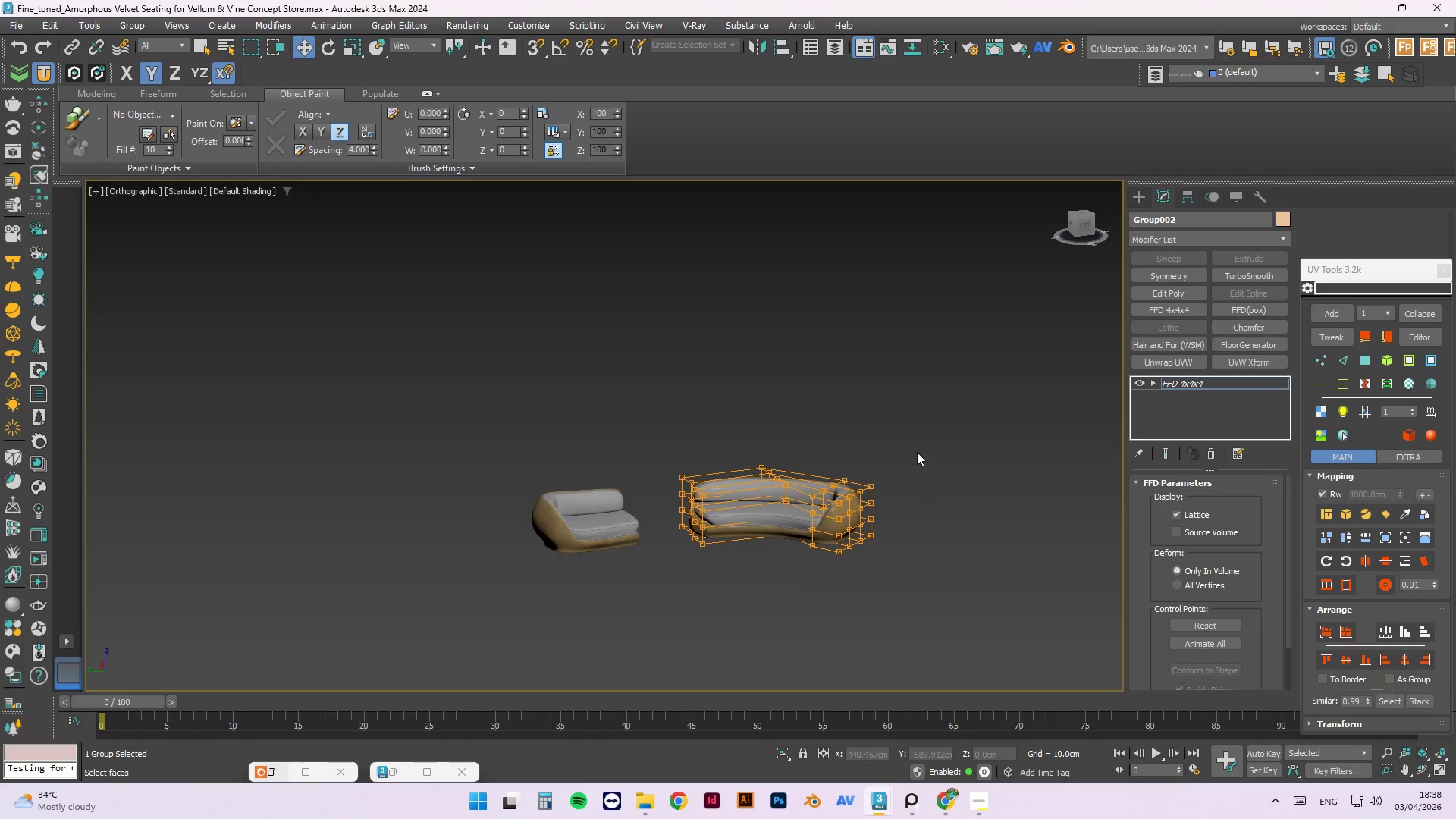 
left_click([917, 452])
 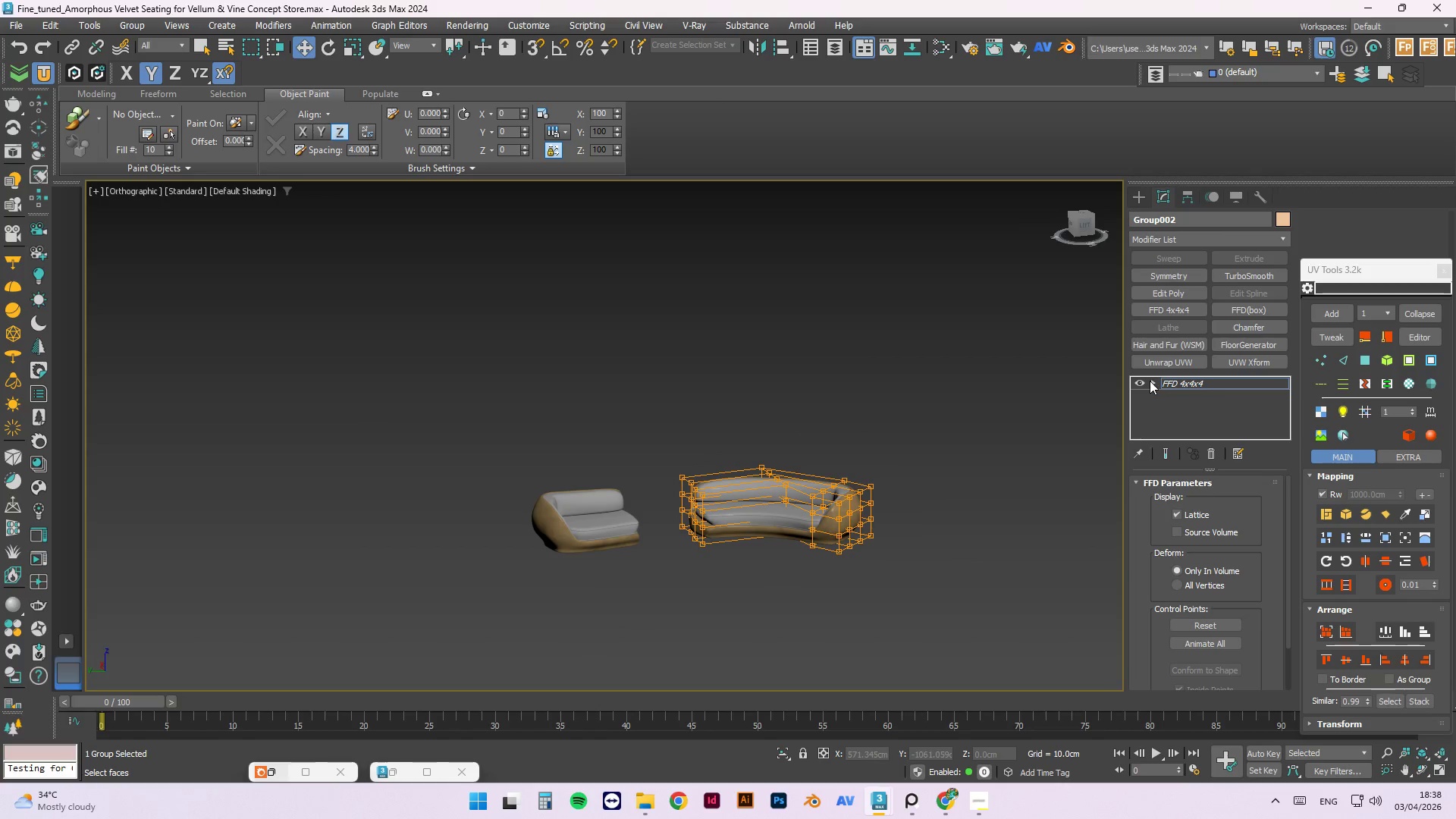 
double_click([979, 354])
 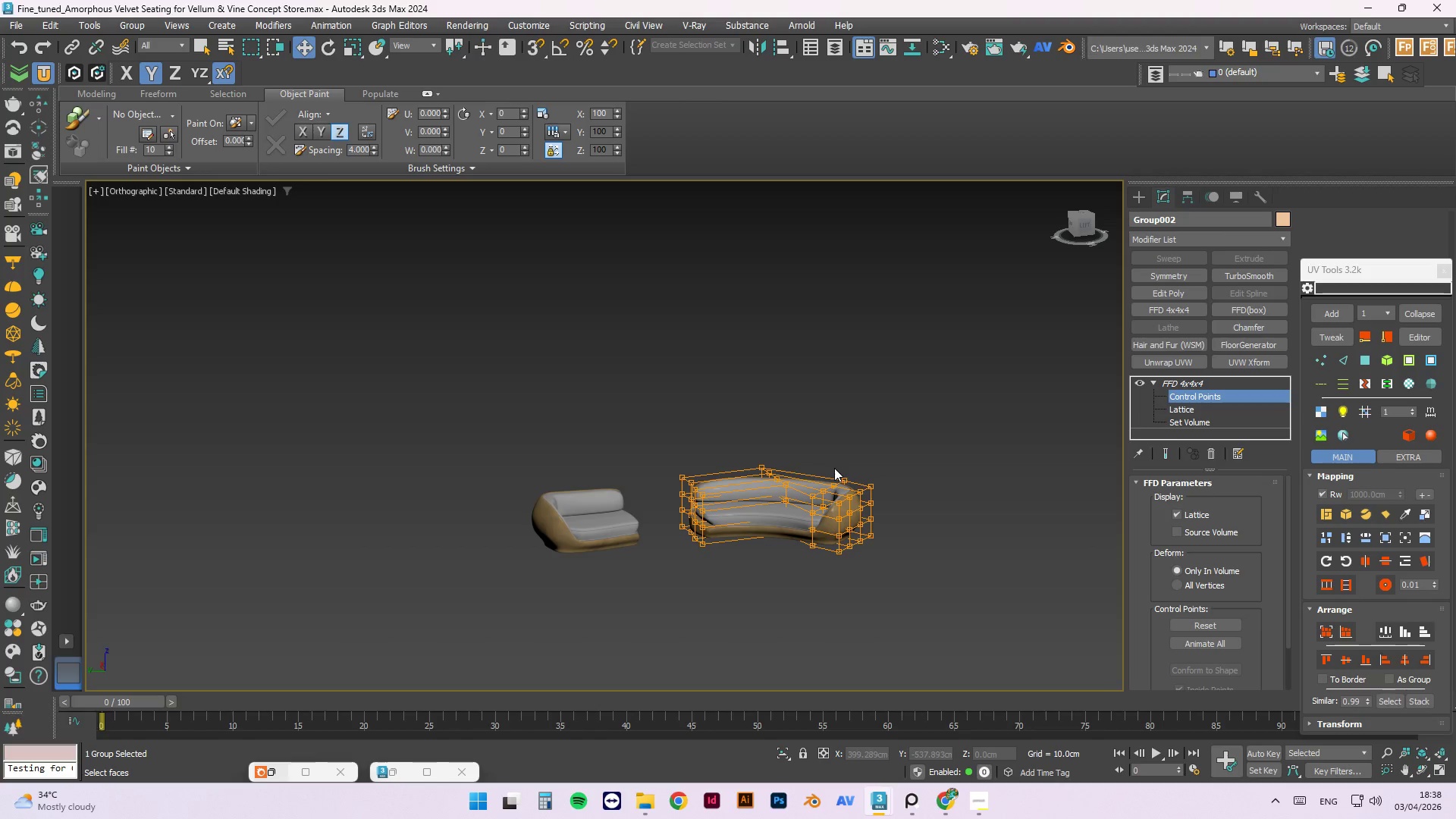 
right_click([856, 410])
 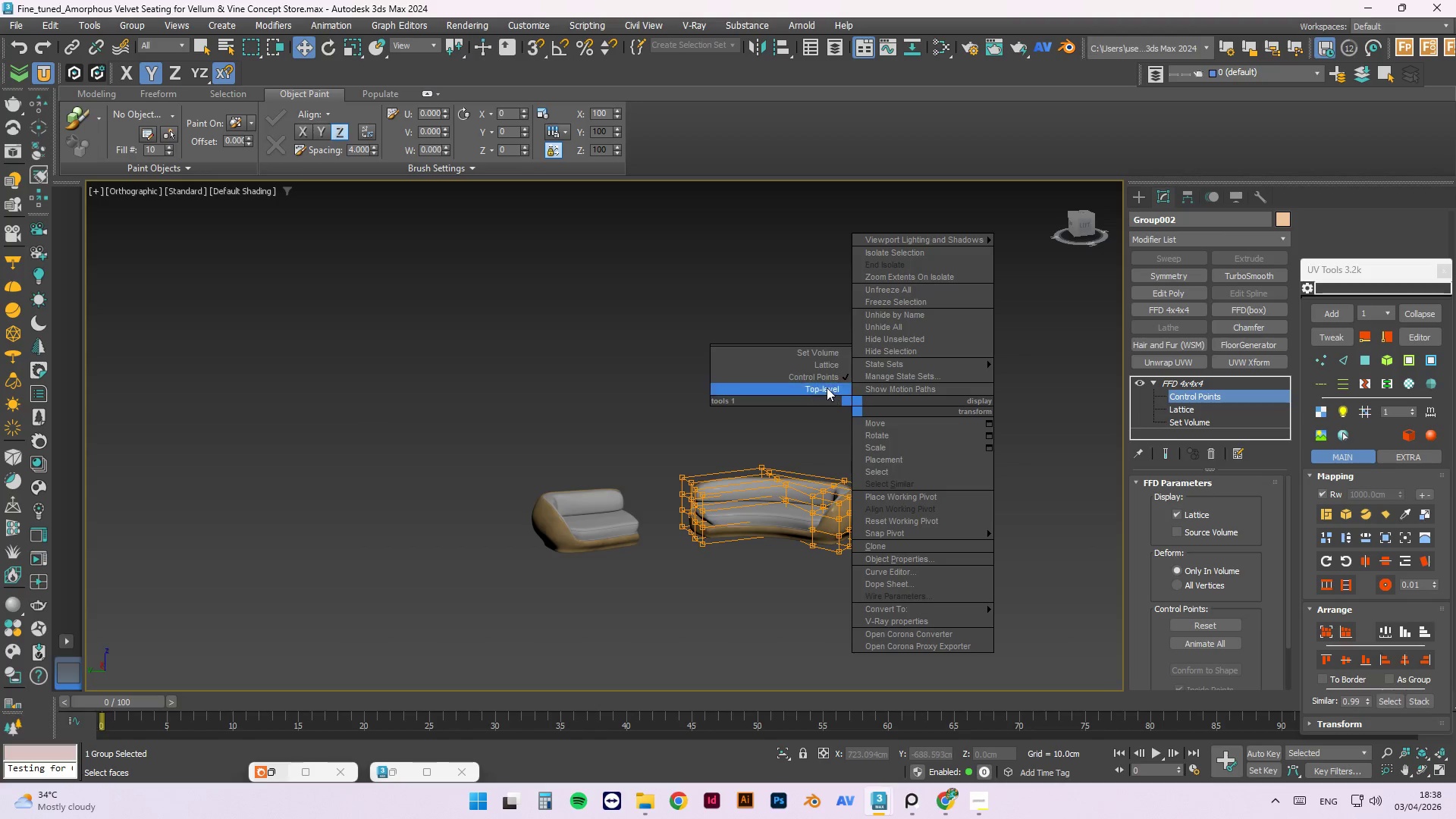 
left_click([827, 388])
 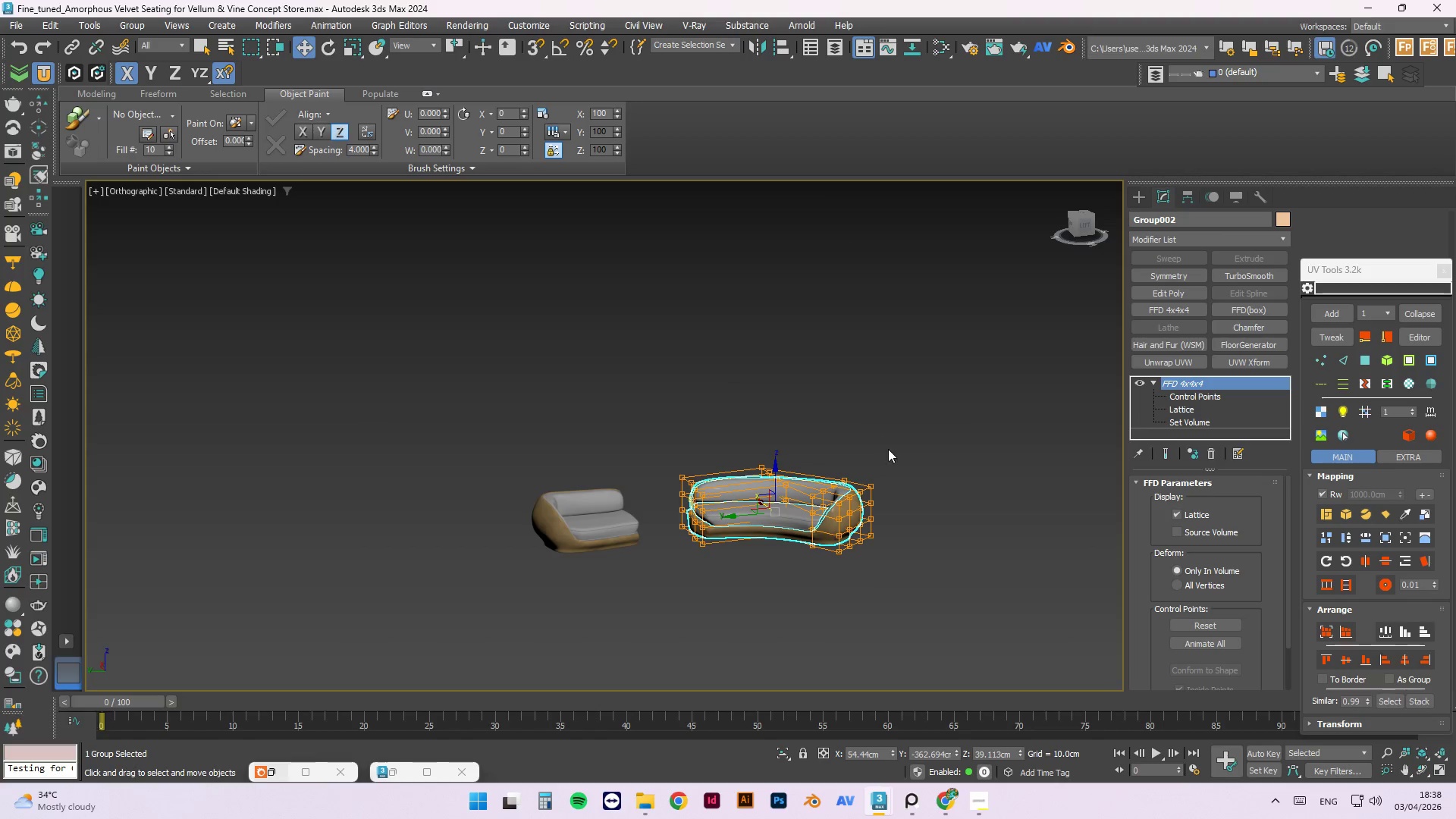 
left_click([893, 450])
 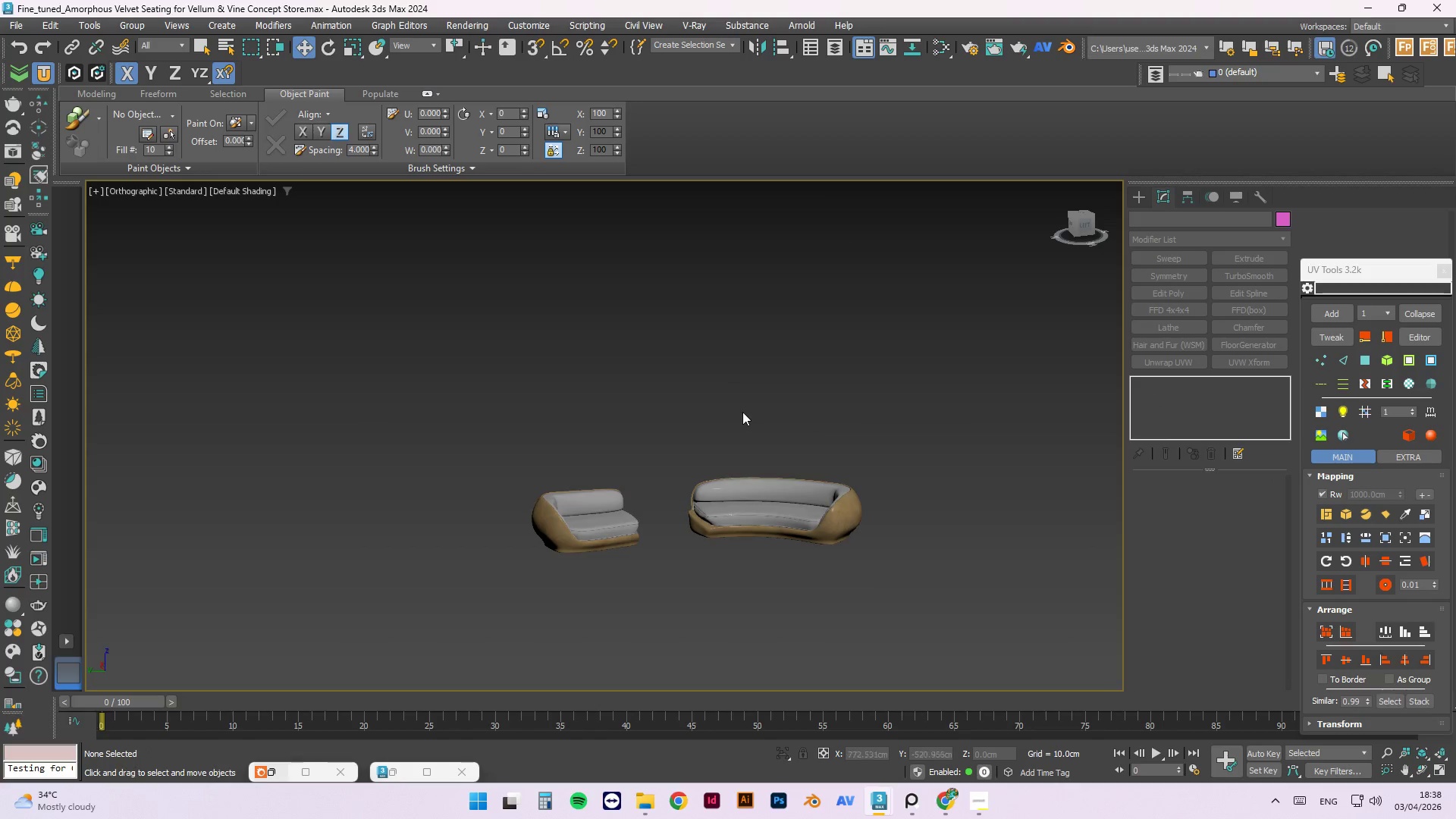 
scroll: coordinate [739, 647], scroll_direction: up, amount: 5.0
 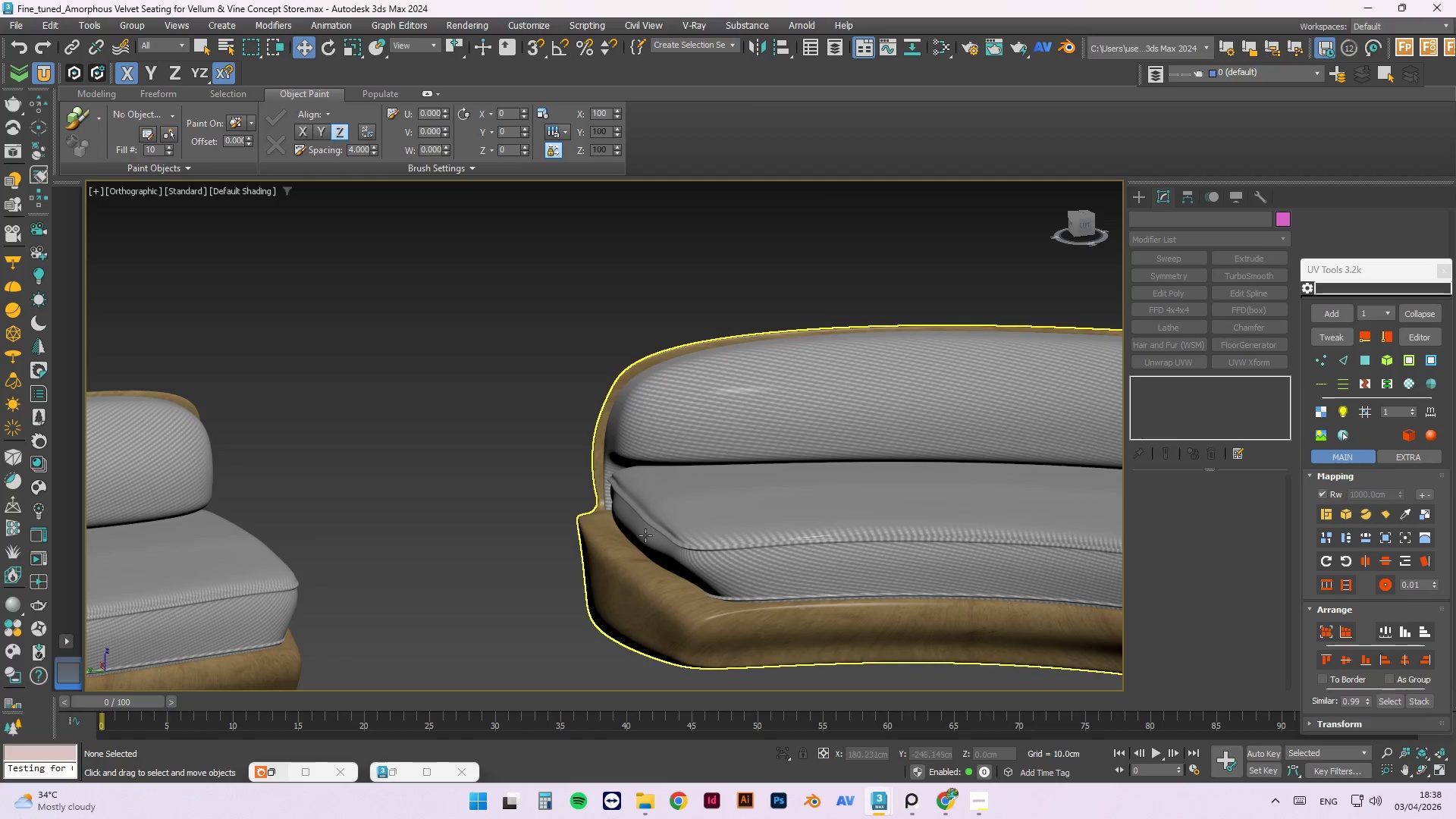 
hold_key(key=AltLeft, duration=1.5)
 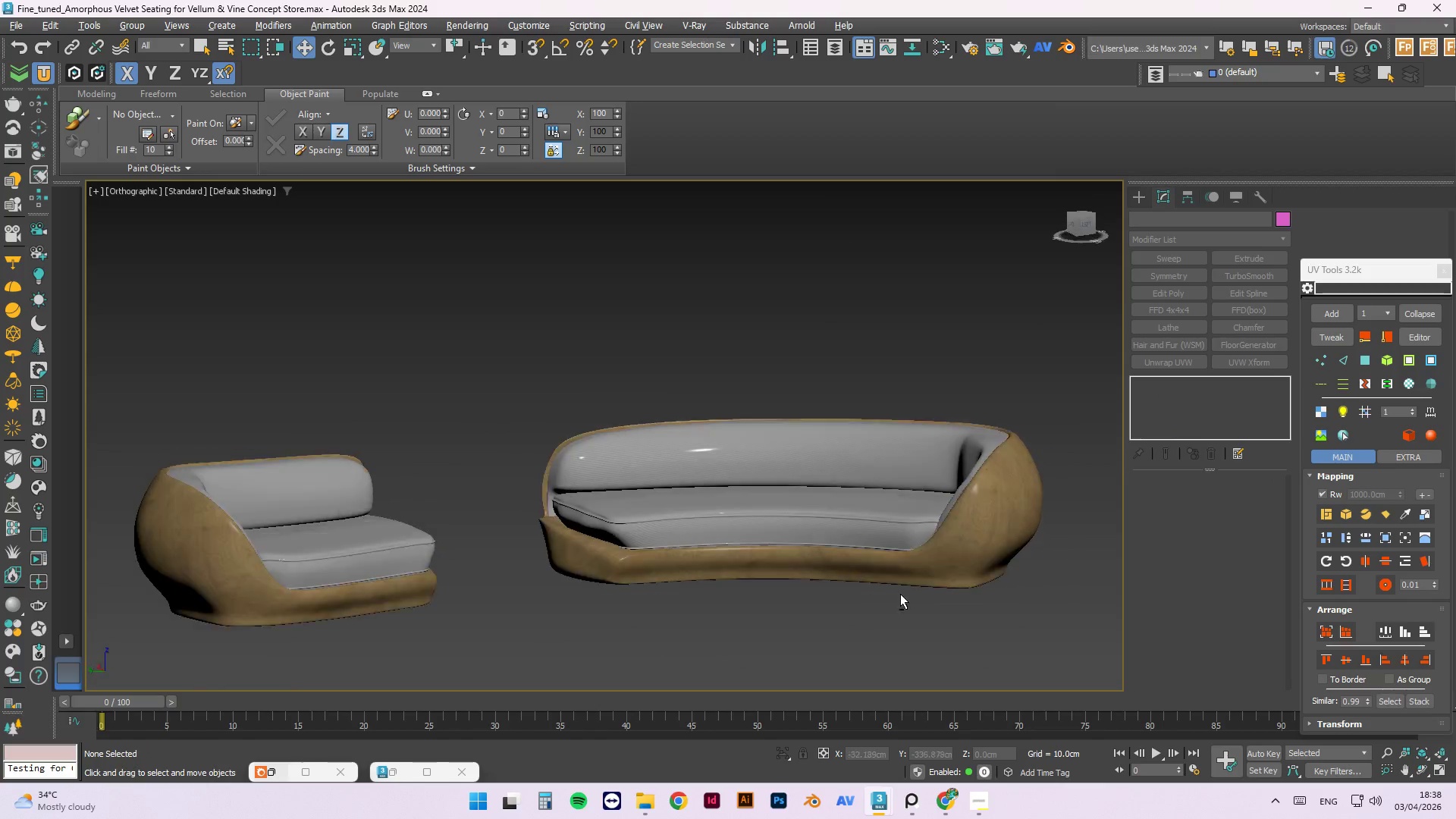 
scroll: coordinate [567, 468], scroll_direction: down, amount: 2.0
 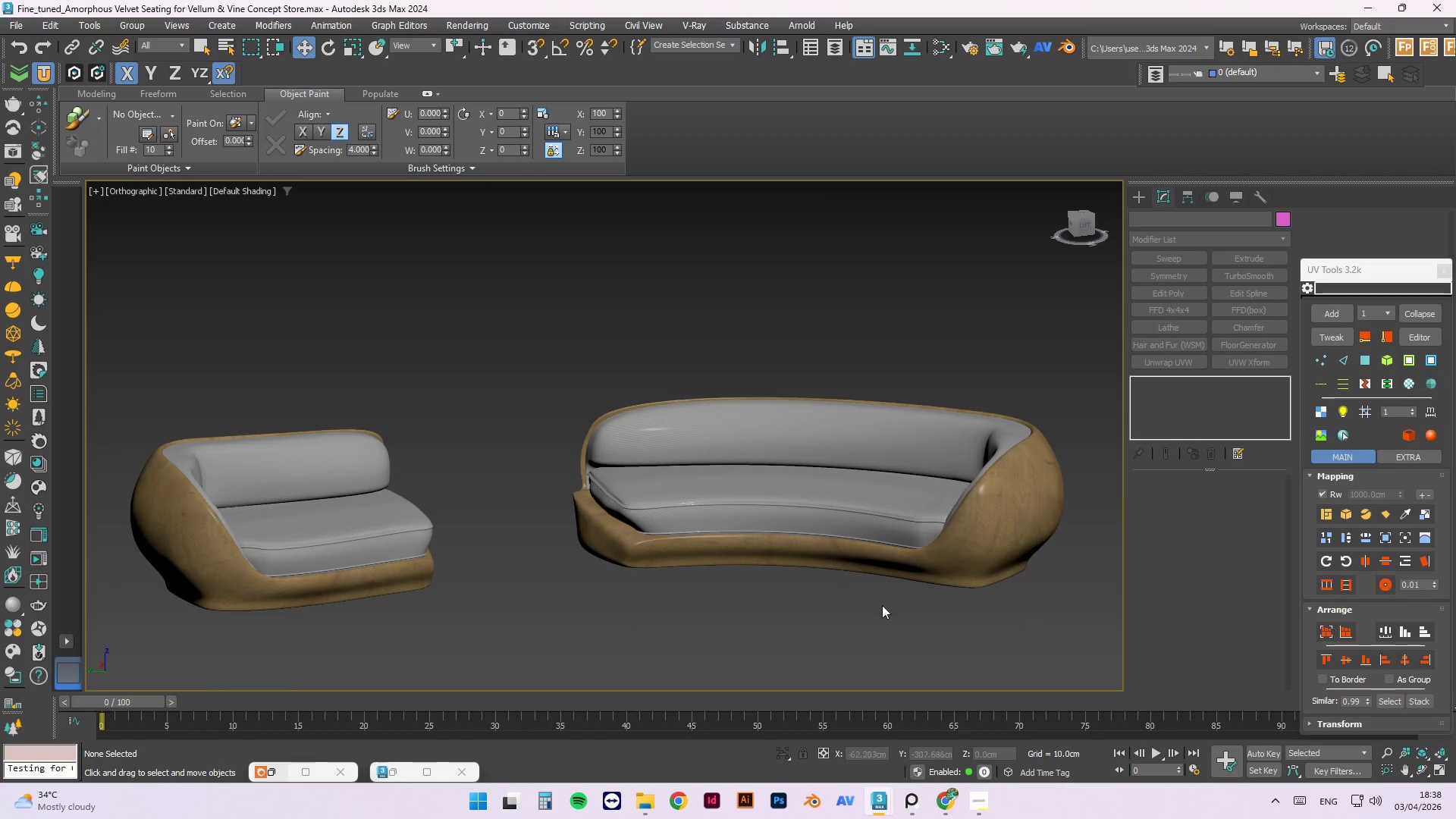 
hold_key(key=AltLeft, duration=1.53)
 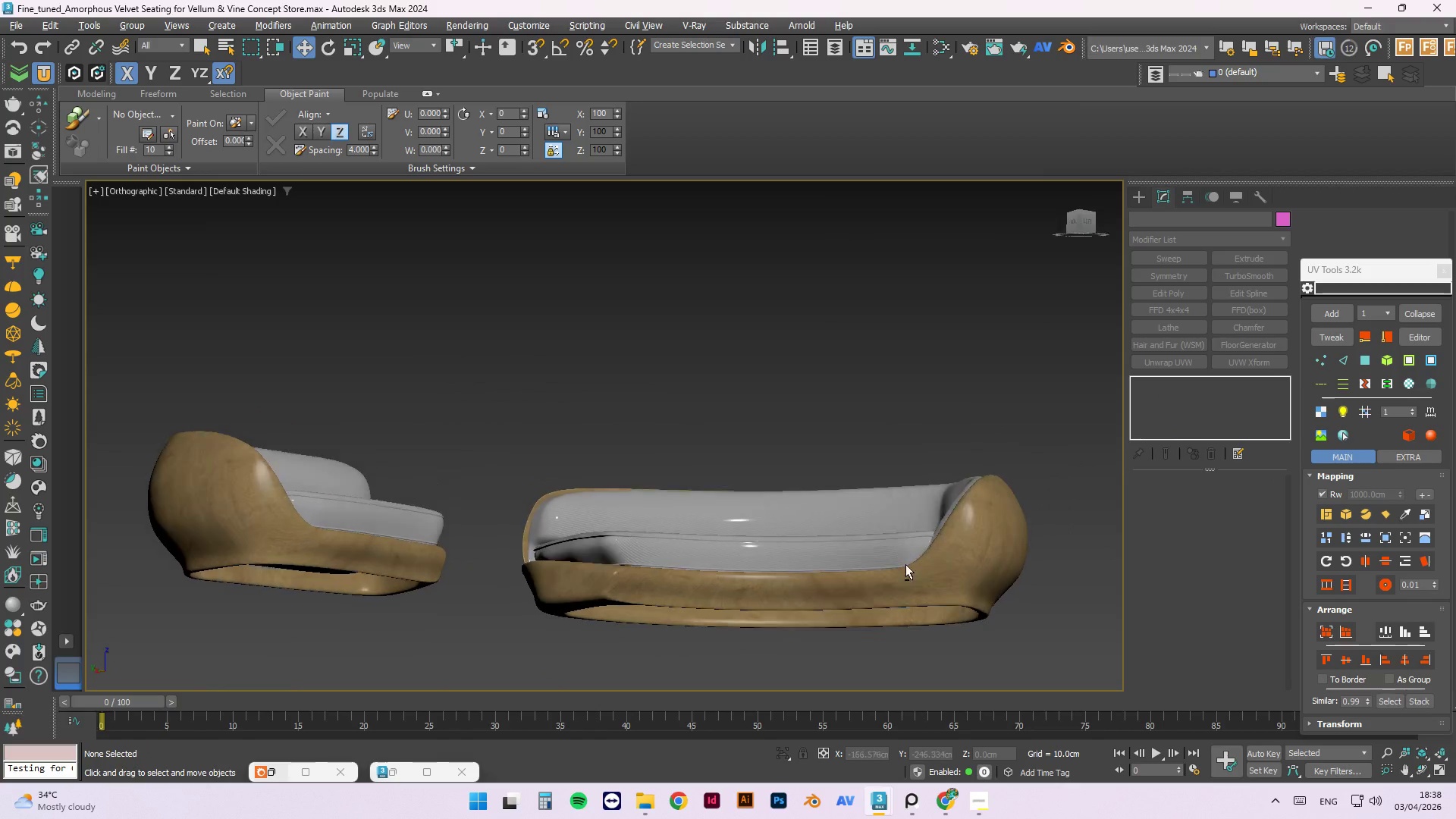 
hold_key(key=AltLeft, duration=1.5)
 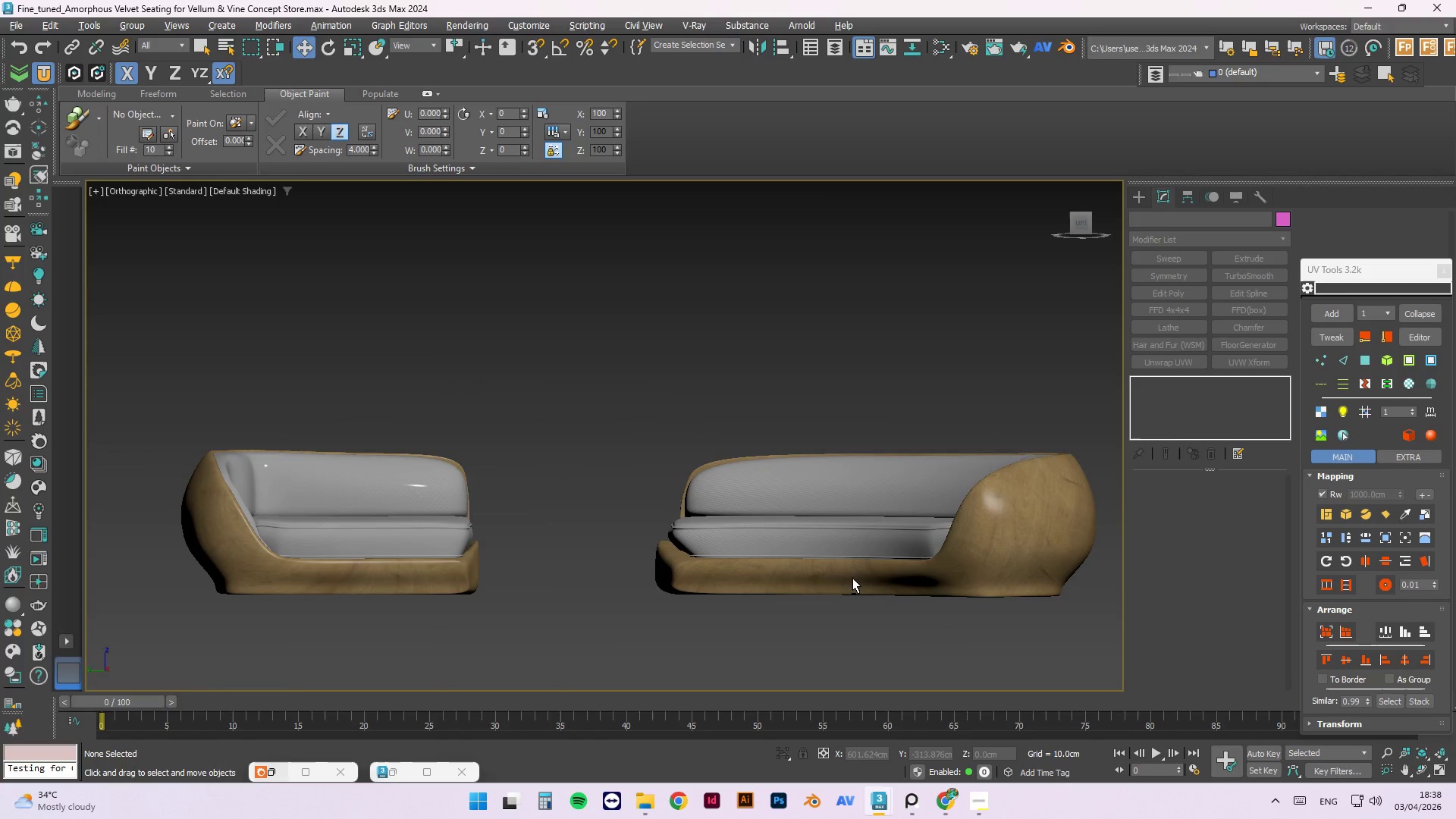 
hold_key(key=AltLeft, duration=1.53)
 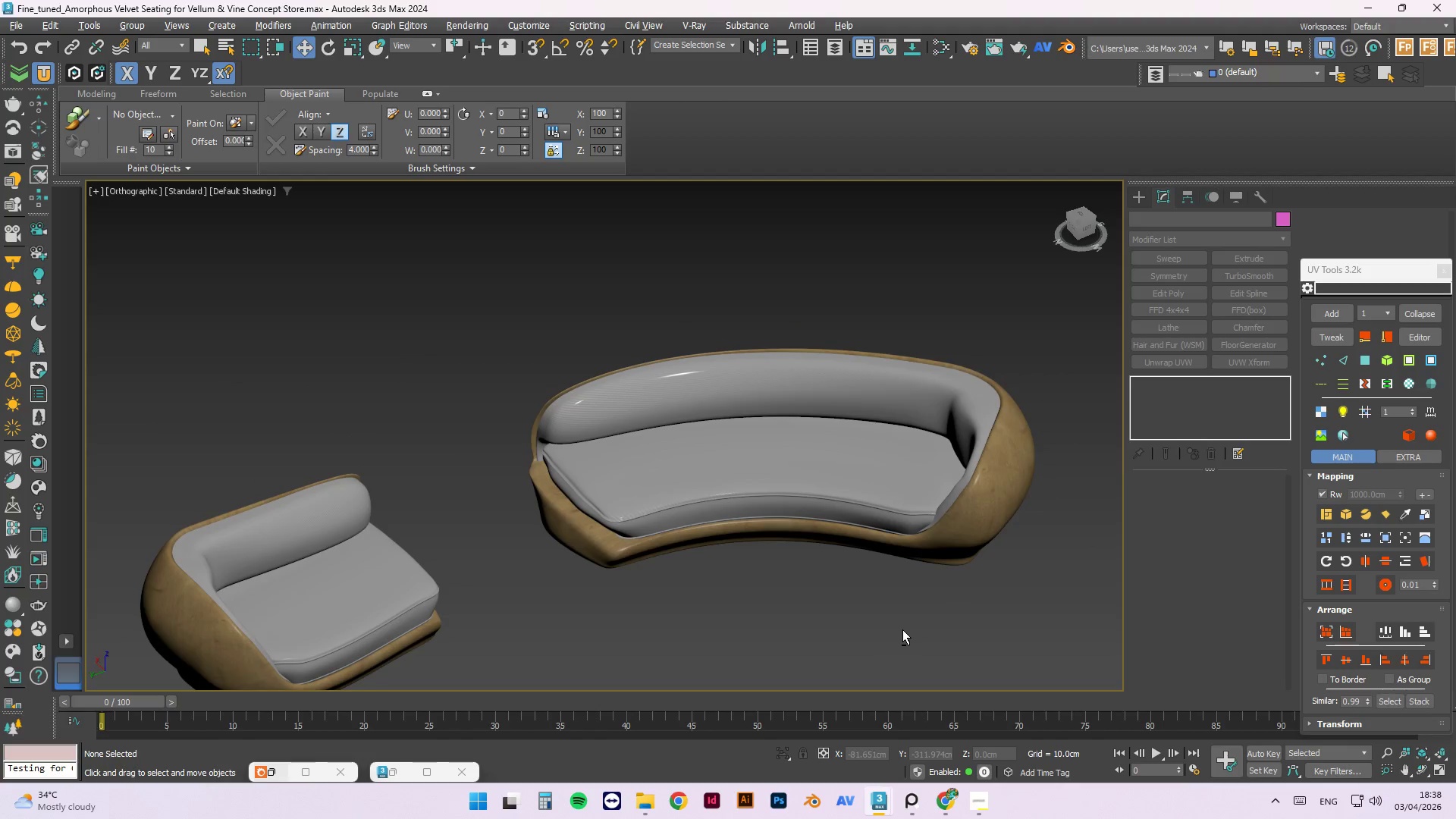 
hold_key(key=AltLeft, duration=1.52)
 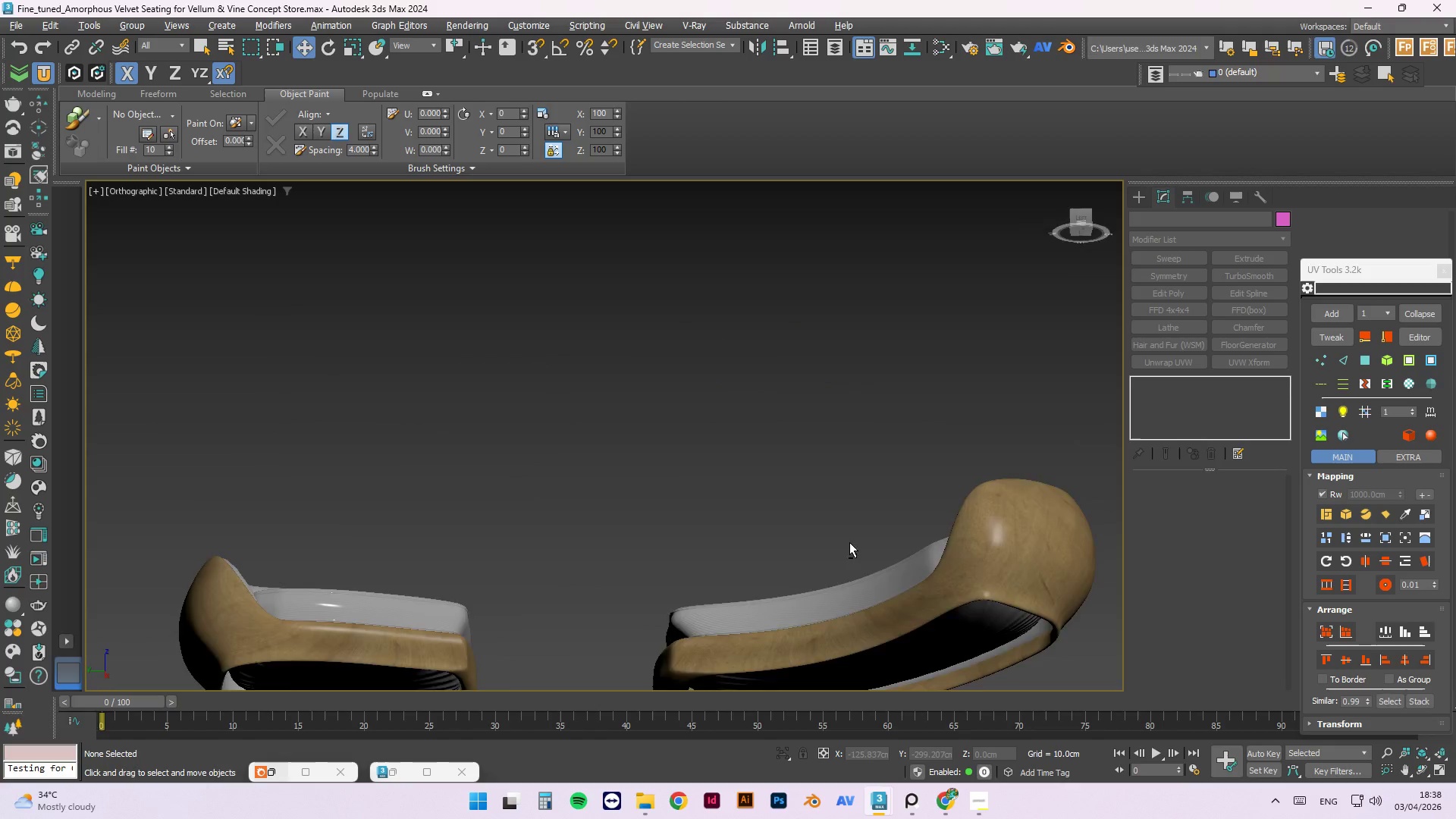 
hold_key(key=AltLeft, duration=1.08)
 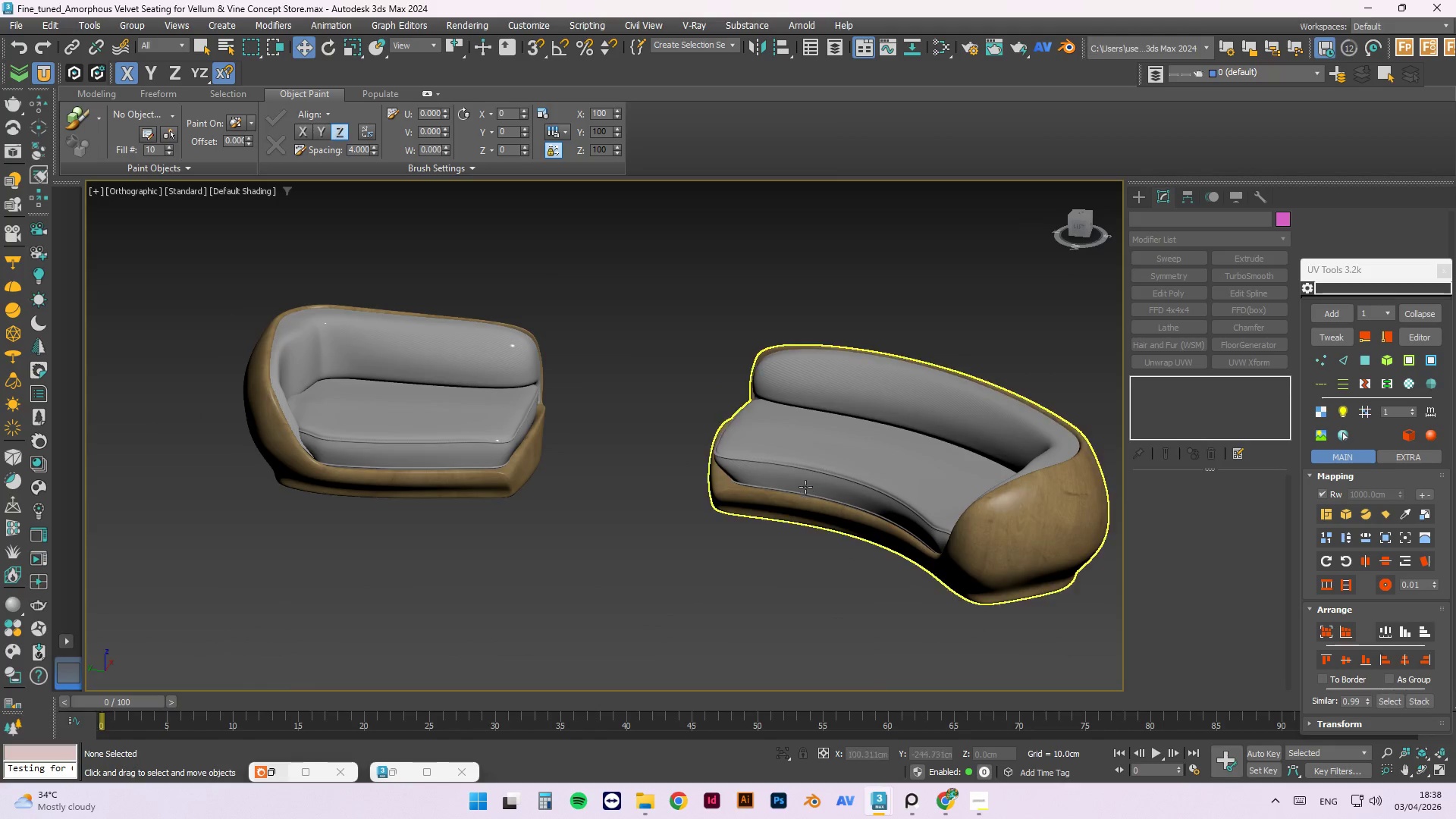 
left_click([805, 486])
 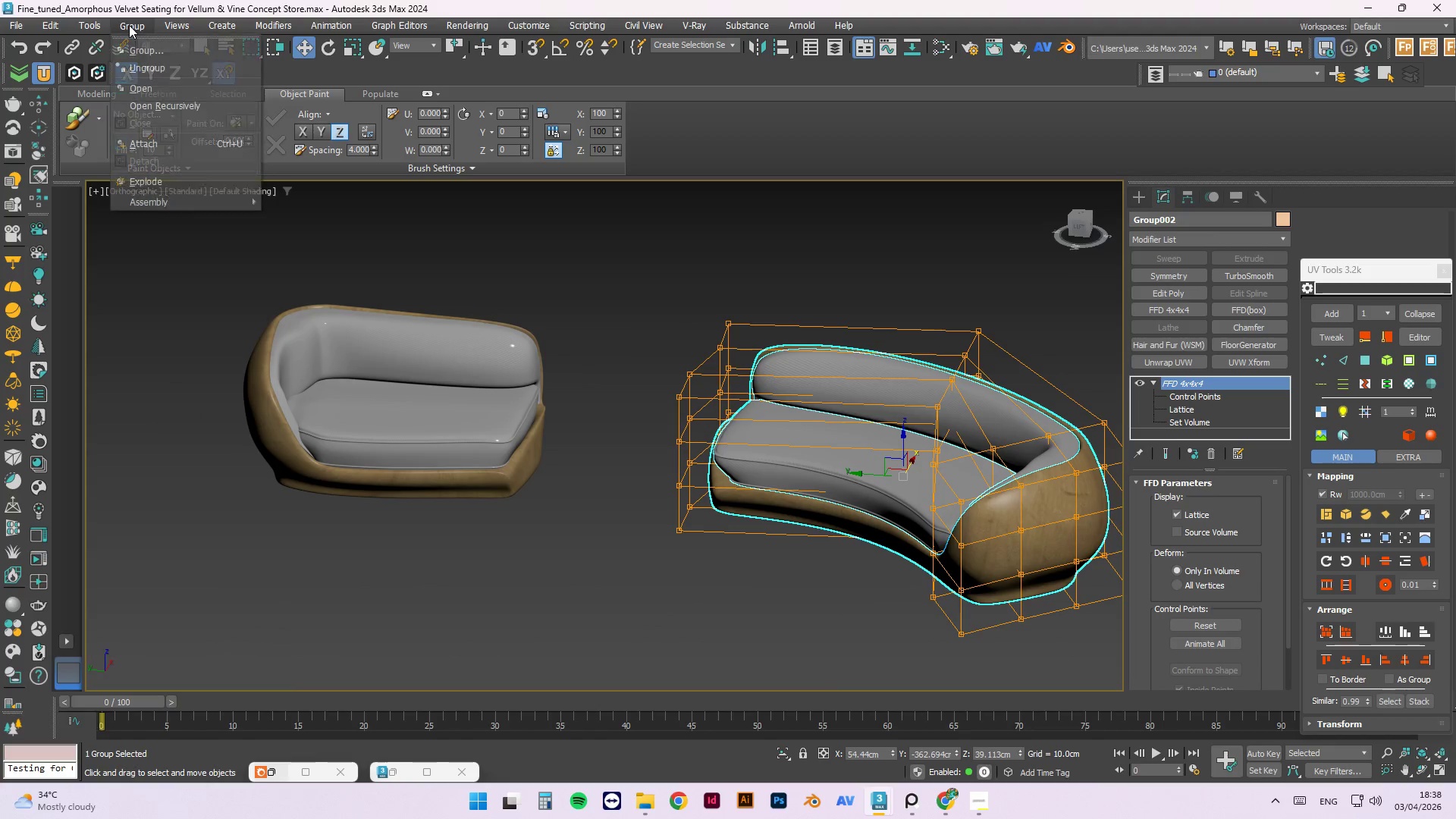 
double_click([718, 218])
 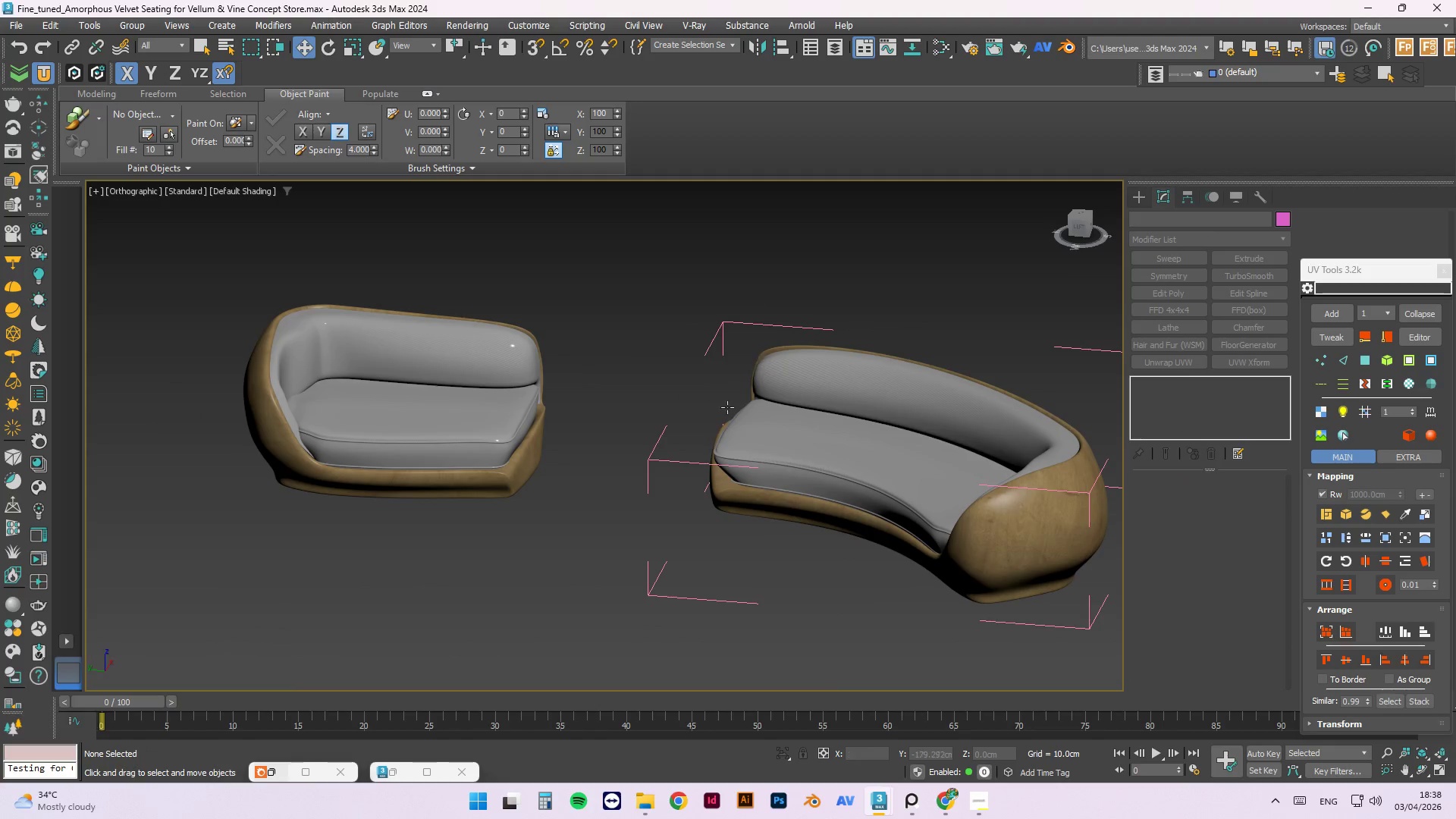 
left_click([745, 430])
 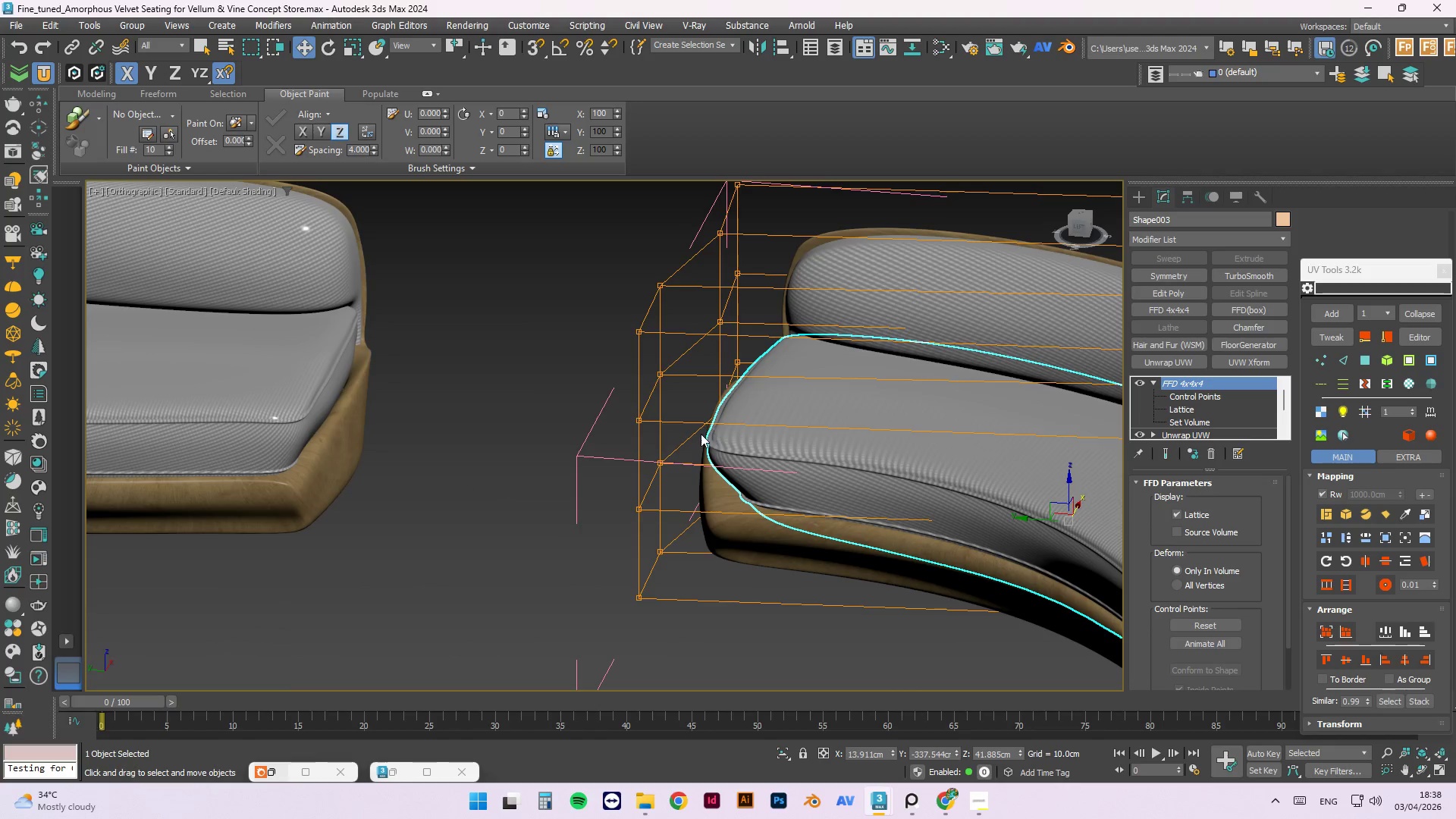 
scroll: coordinate [720, 463], scroll_direction: up, amount: 2.0
 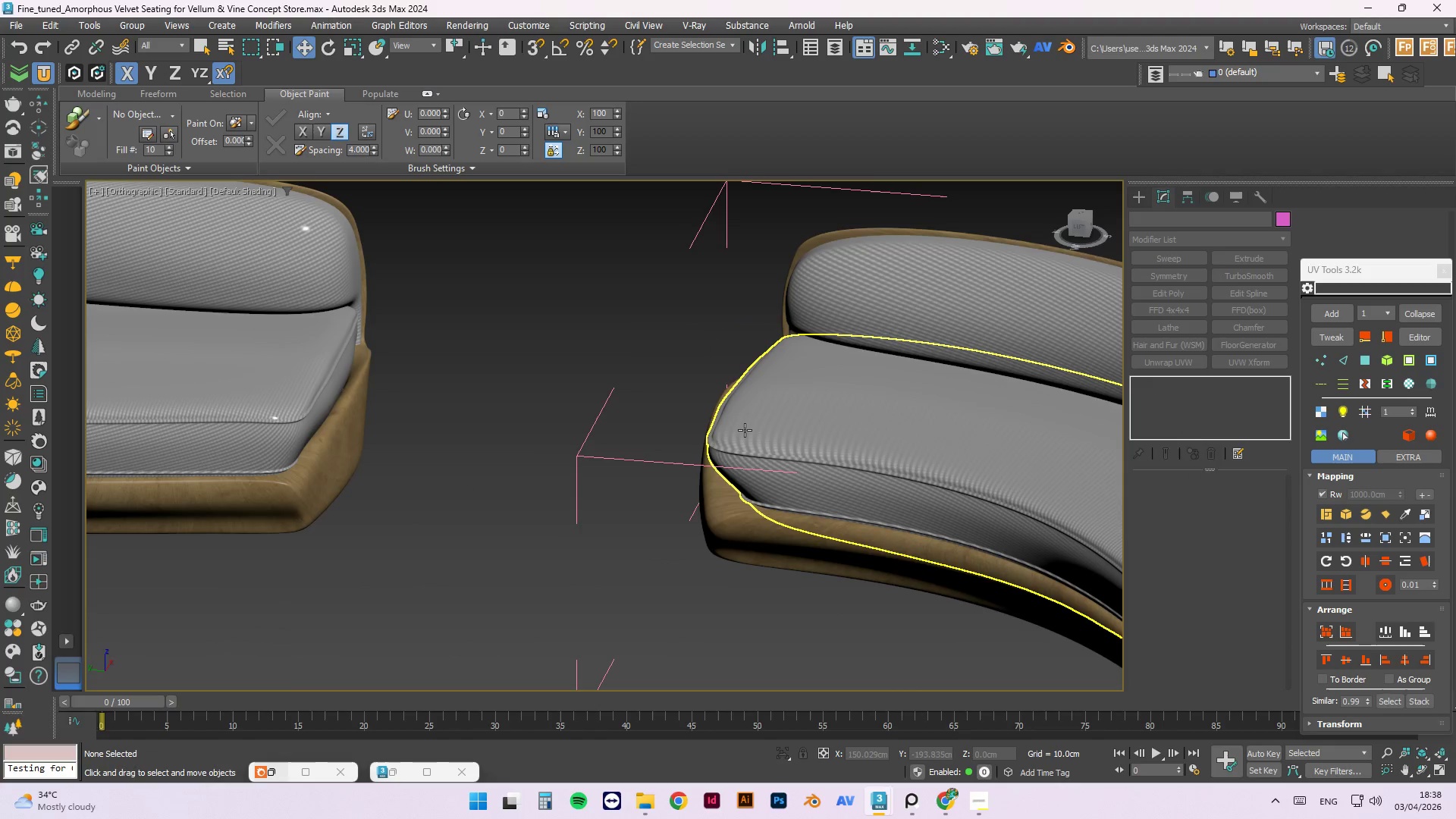 
hold_key(key=AltLeft, duration=1.5)
 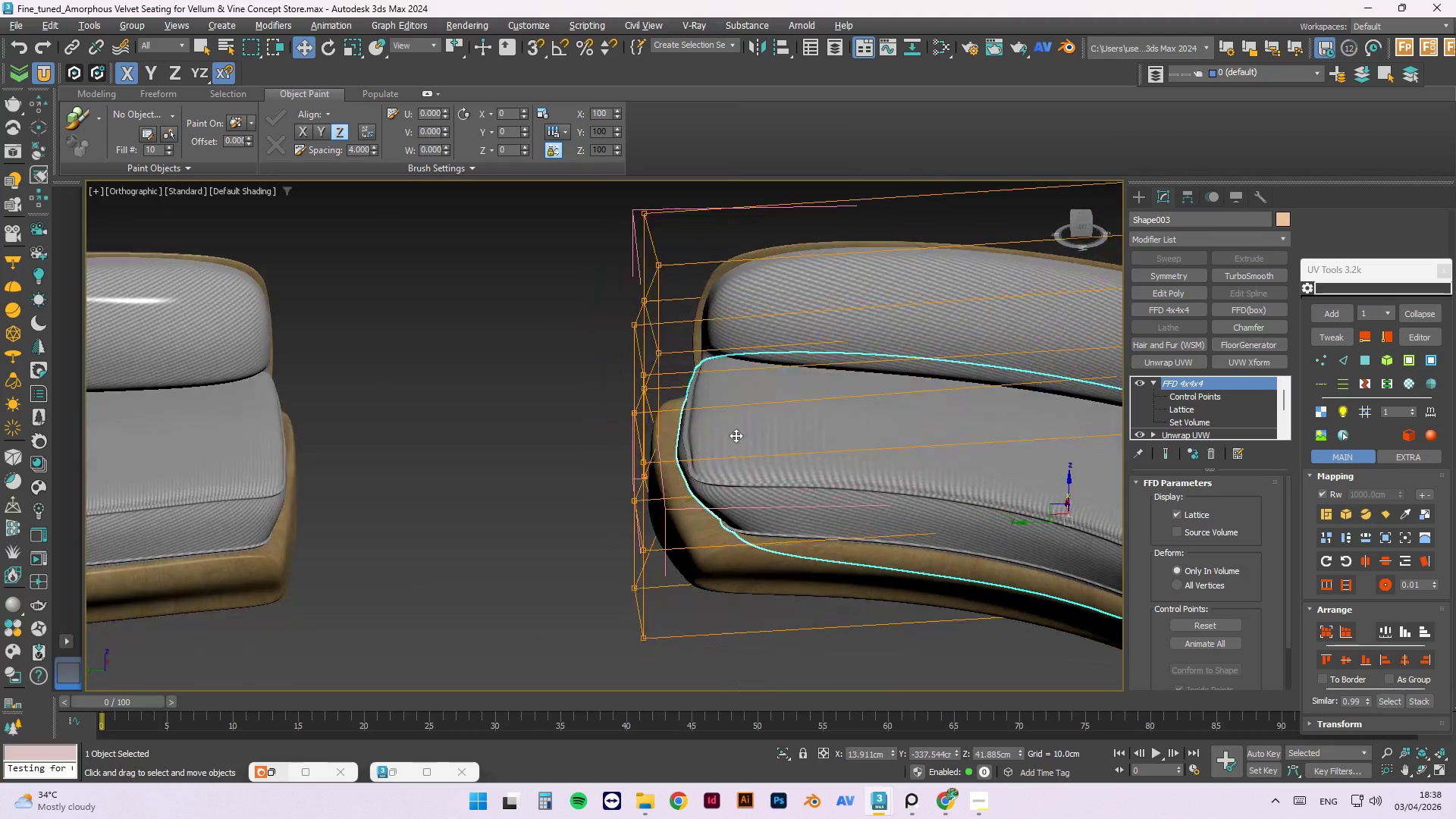 
hold_key(key=AltLeft, duration=0.7)
 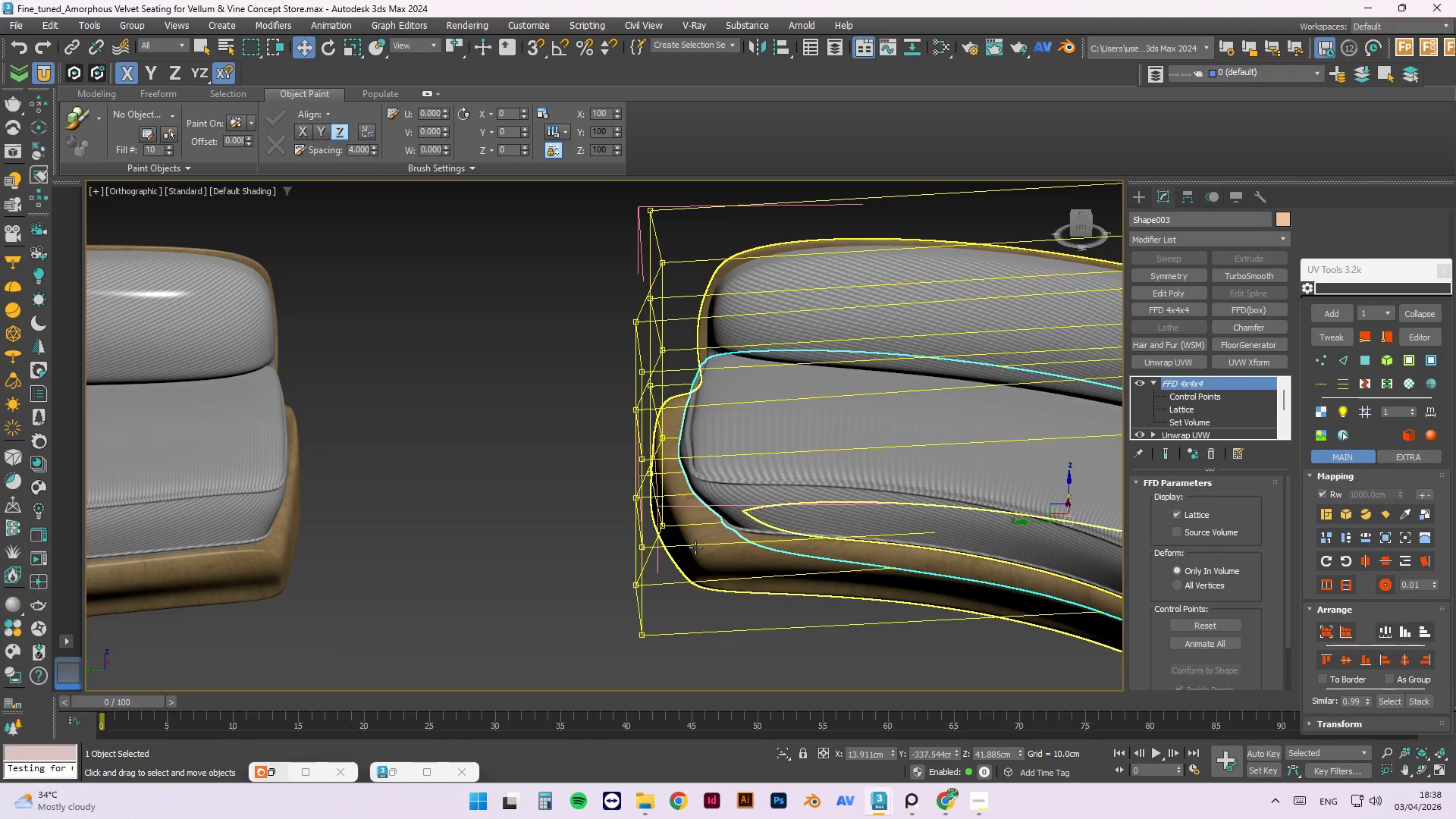 
left_click([696, 546])
 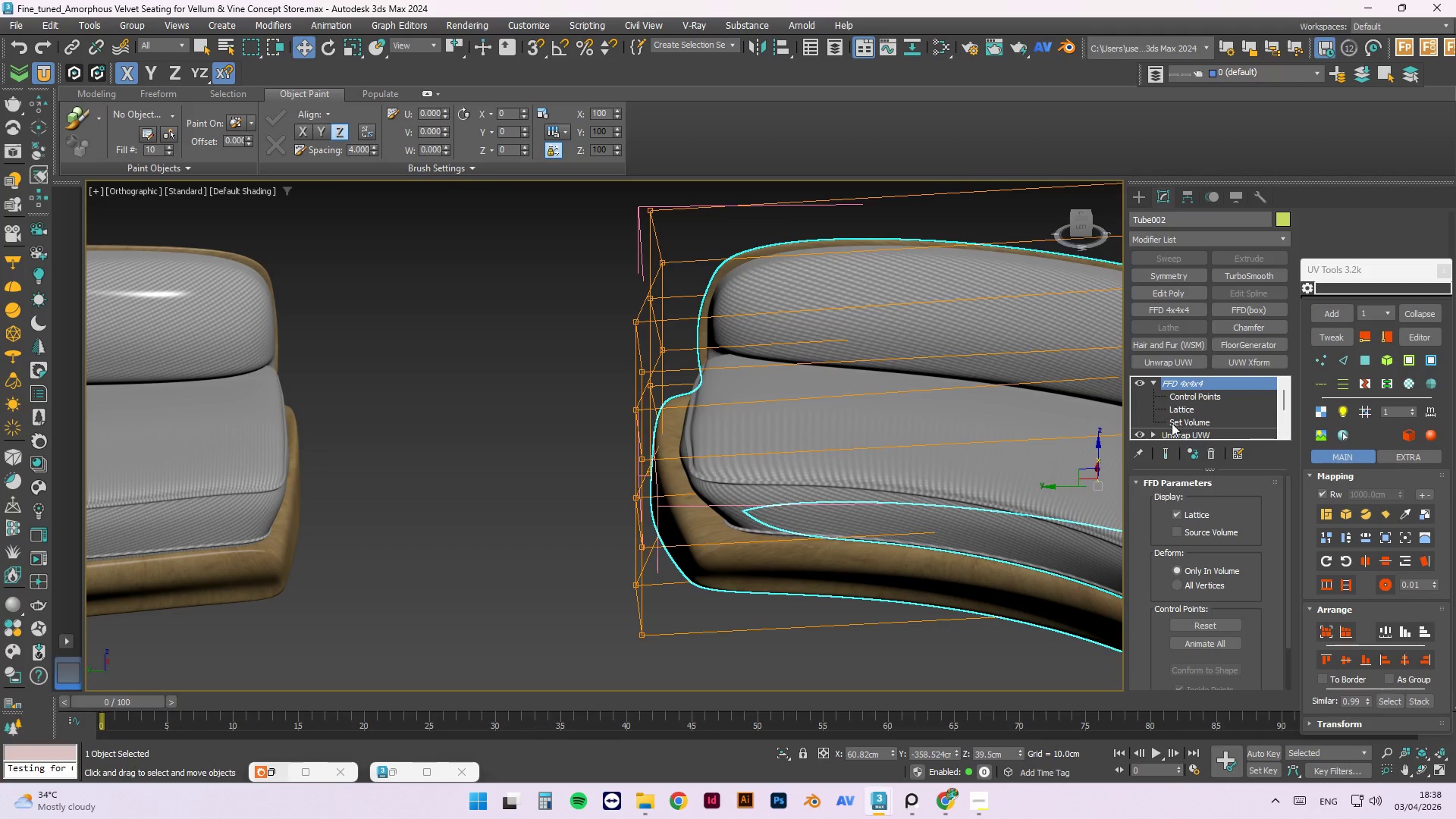 
scroll: coordinate [1178, 409], scroll_direction: down, amount: 1.0
 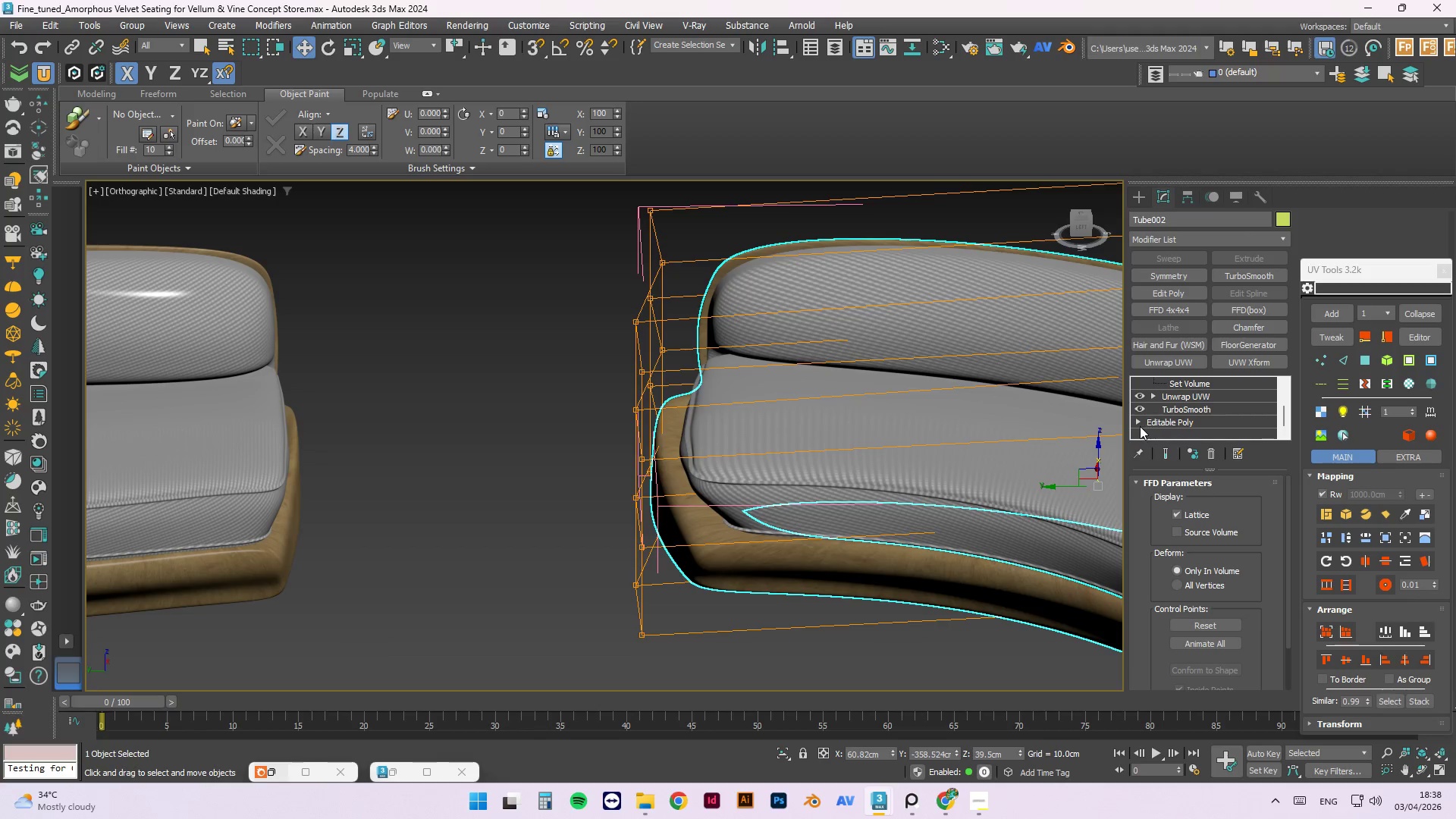 
left_click([1136, 425])
 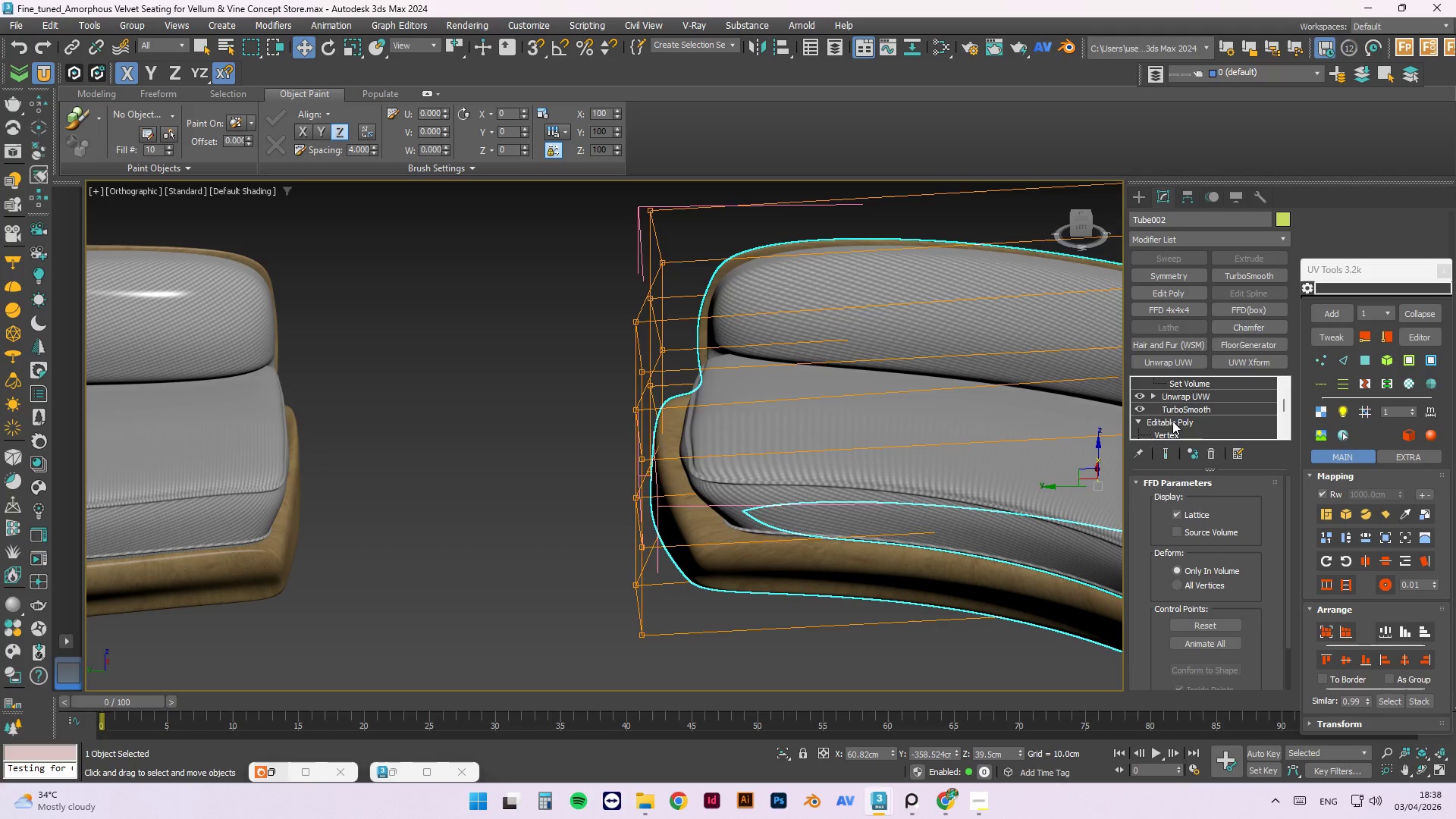 
scroll: coordinate [1173, 417], scroll_direction: down, amount: 1.0
 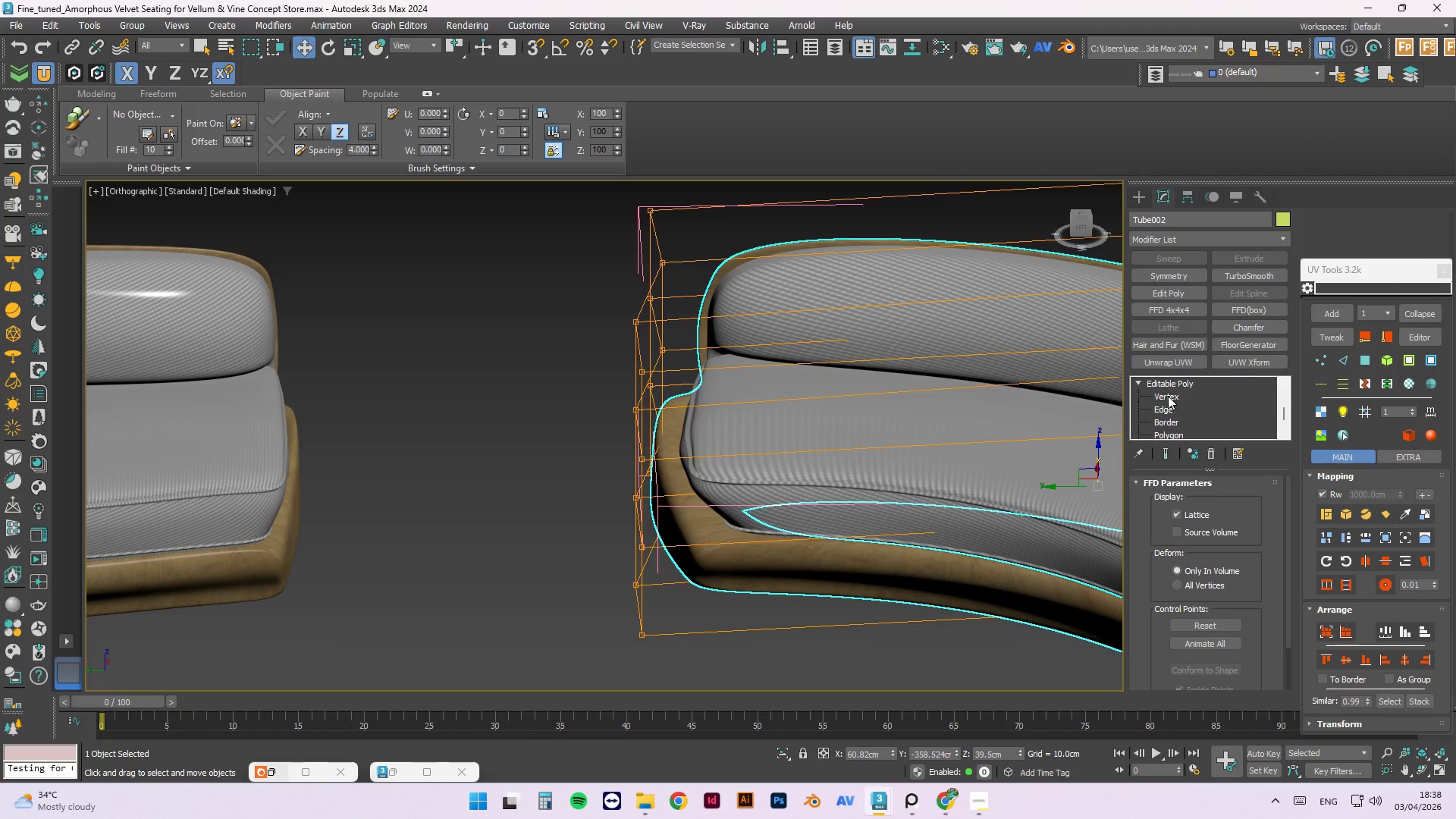 
left_click([1167, 395])
 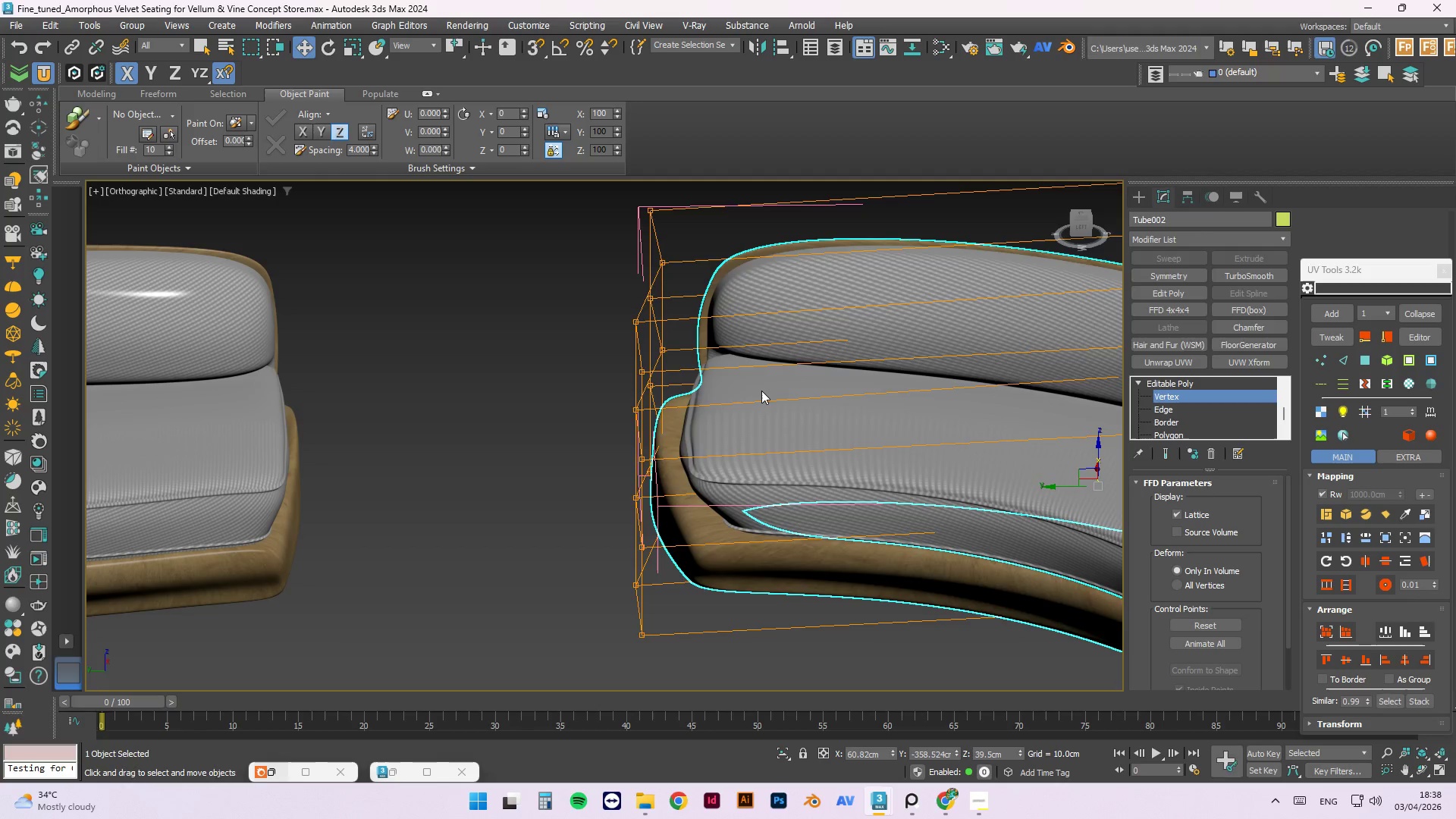 
hold_key(key=AltLeft, duration=0.33)
 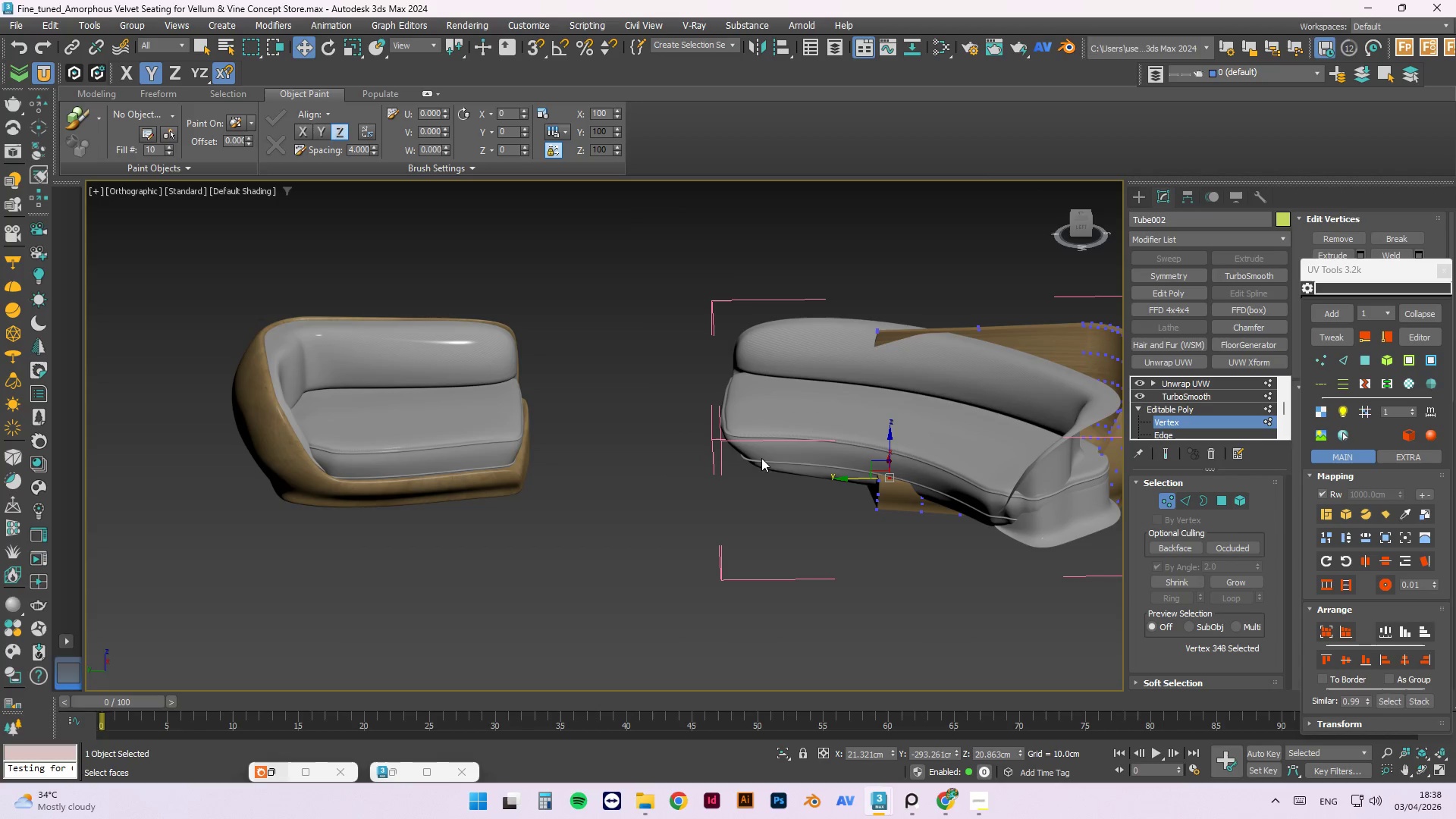 
scroll: coordinate [759, 391], scroll_direction: down, amount: 2.0
 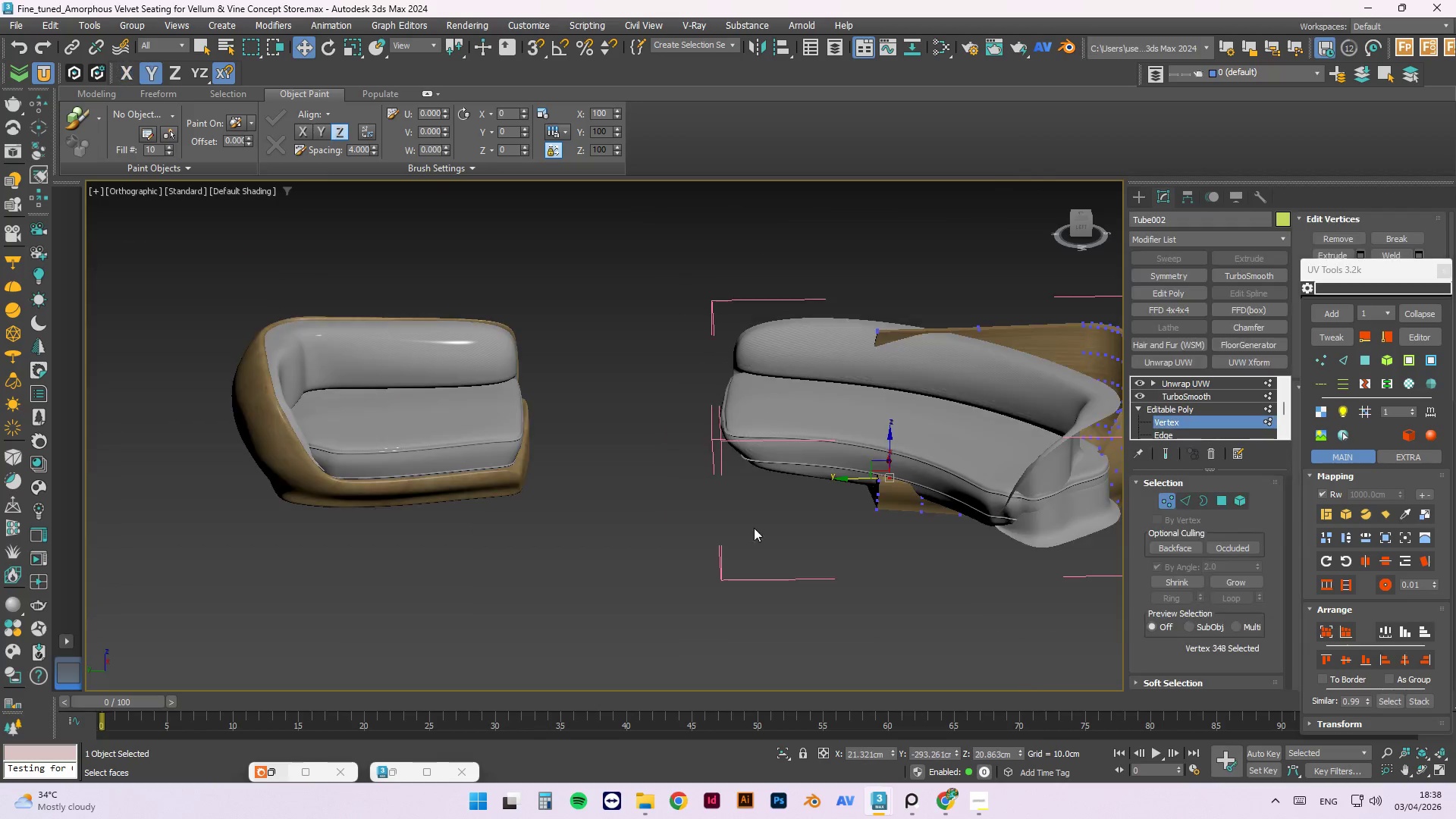 
hold_key(key=AltLeft, duration=1.5)
 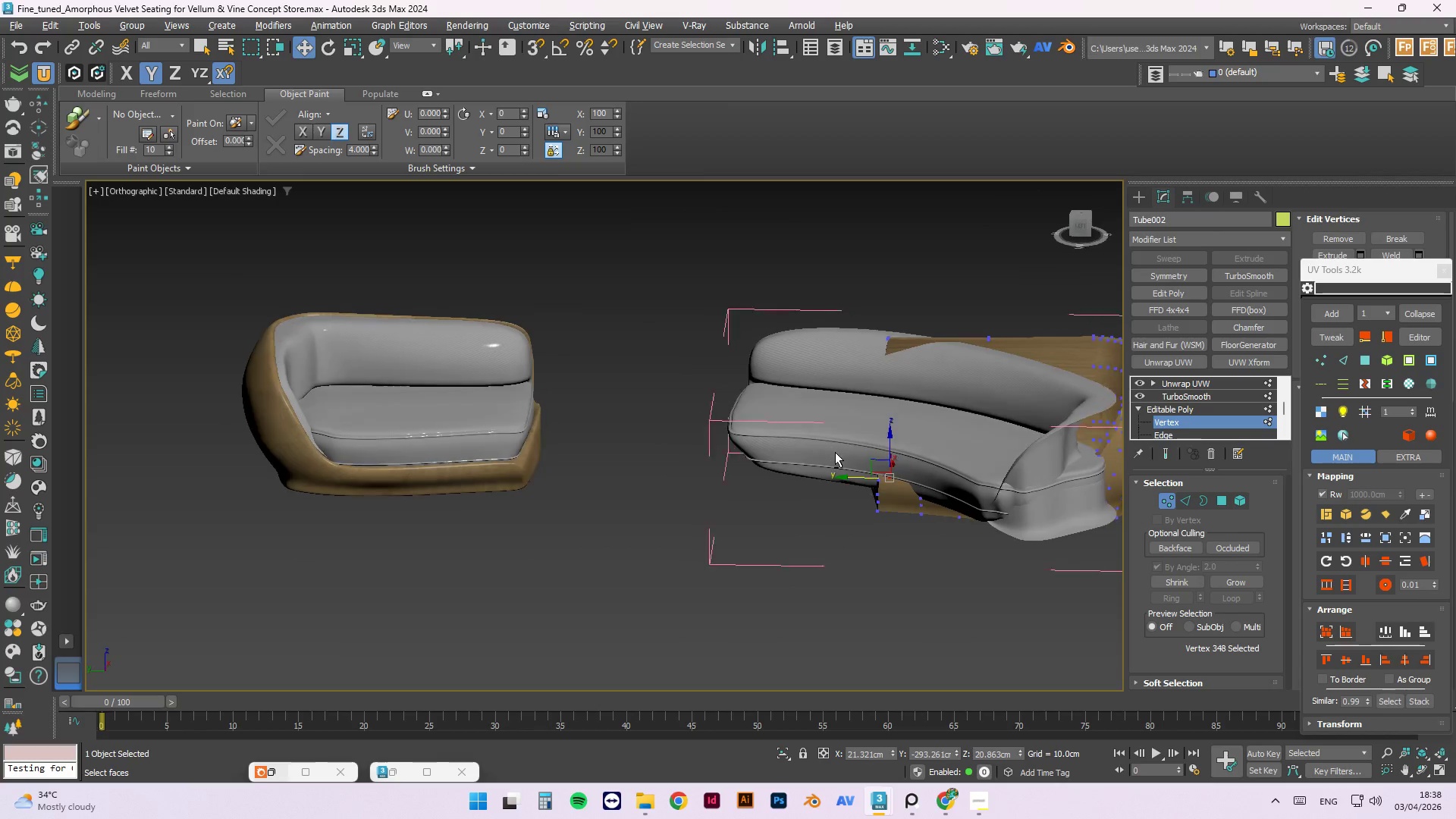 
key(Alt+AltLeft)
 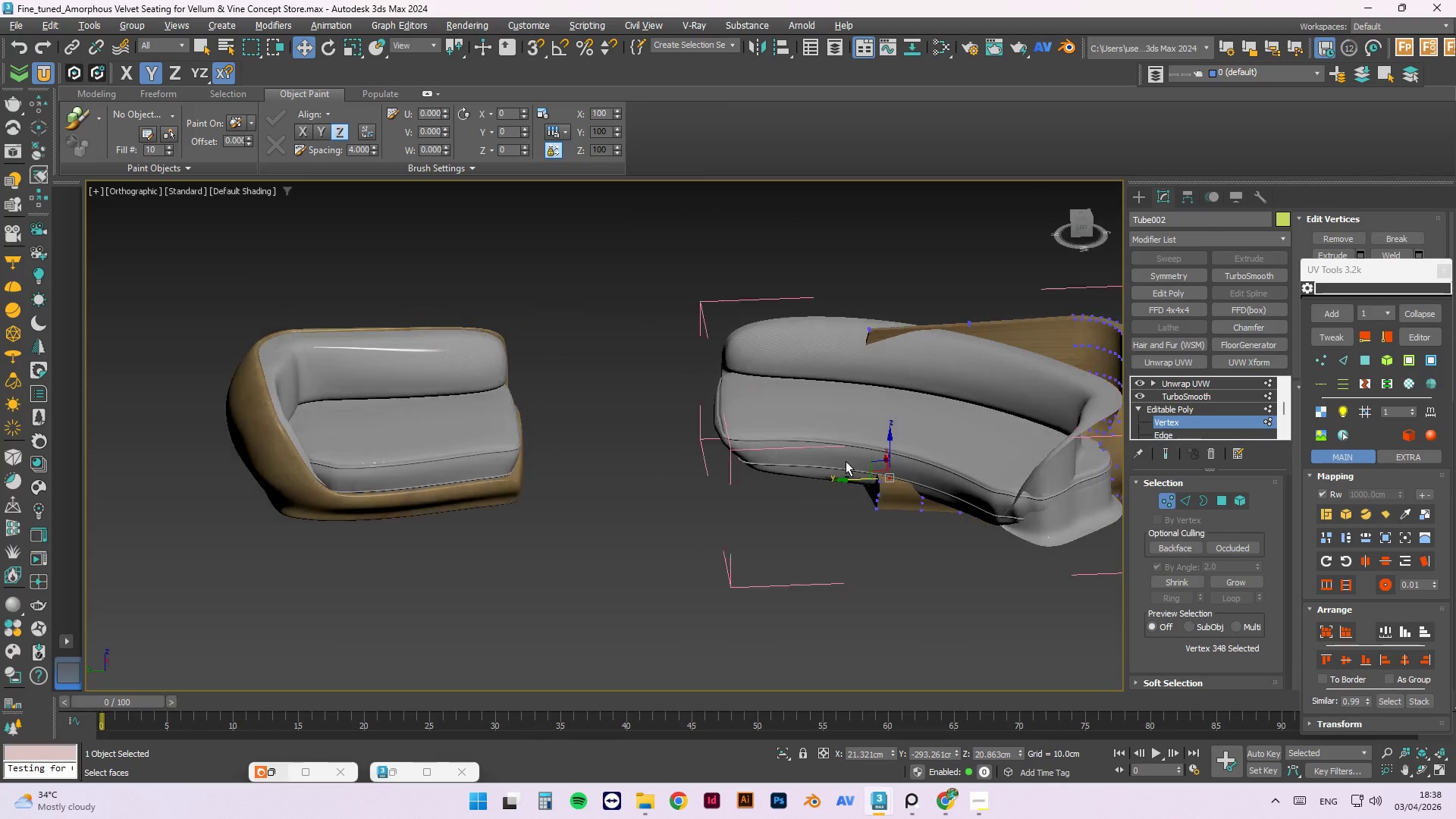 
key(Alt+AltLeft)
 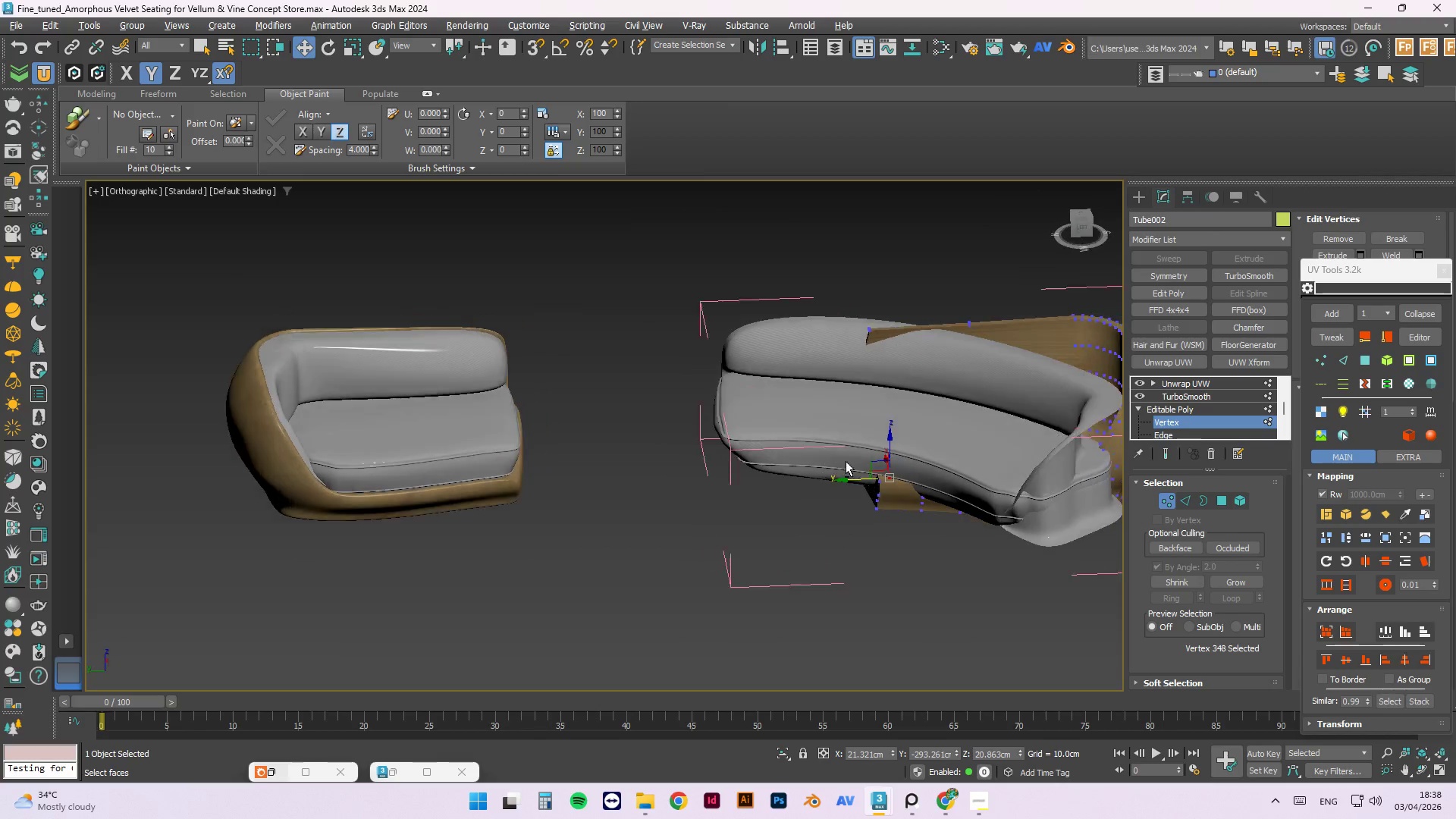 
key(Alt+AltLeft)
 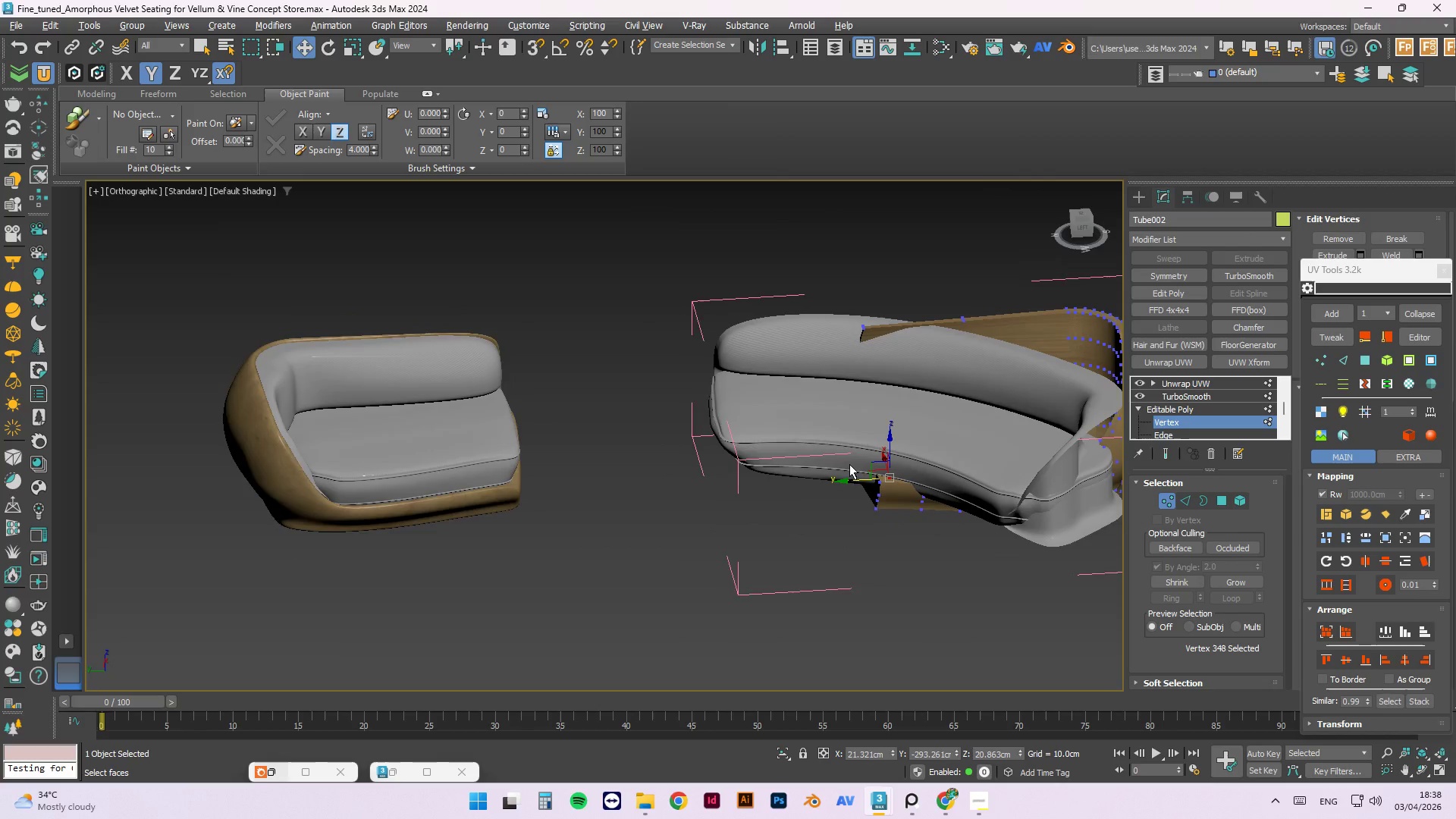 
key(Alt+AltLeft)
 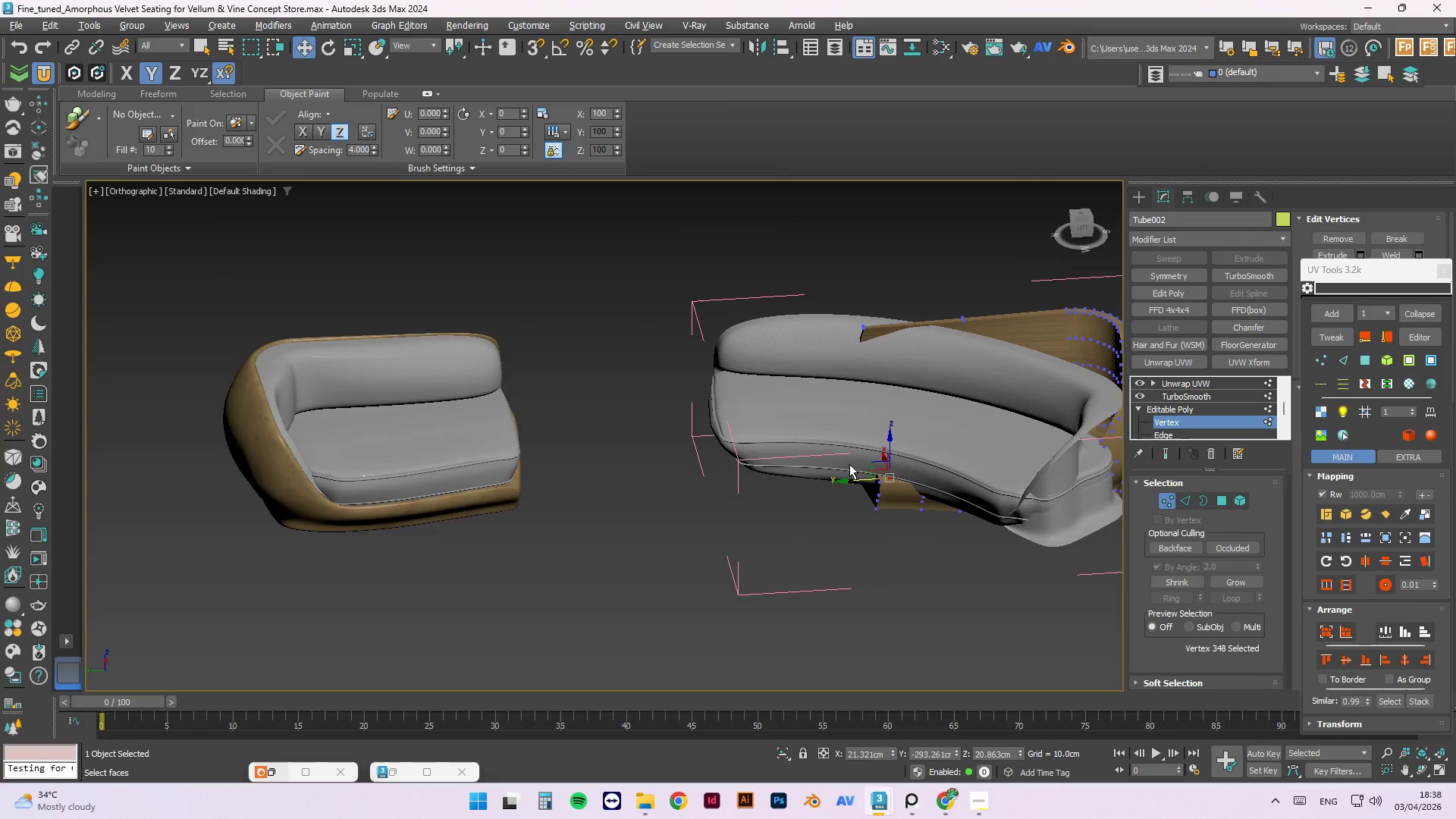 
key(Alt+AltLeft)
 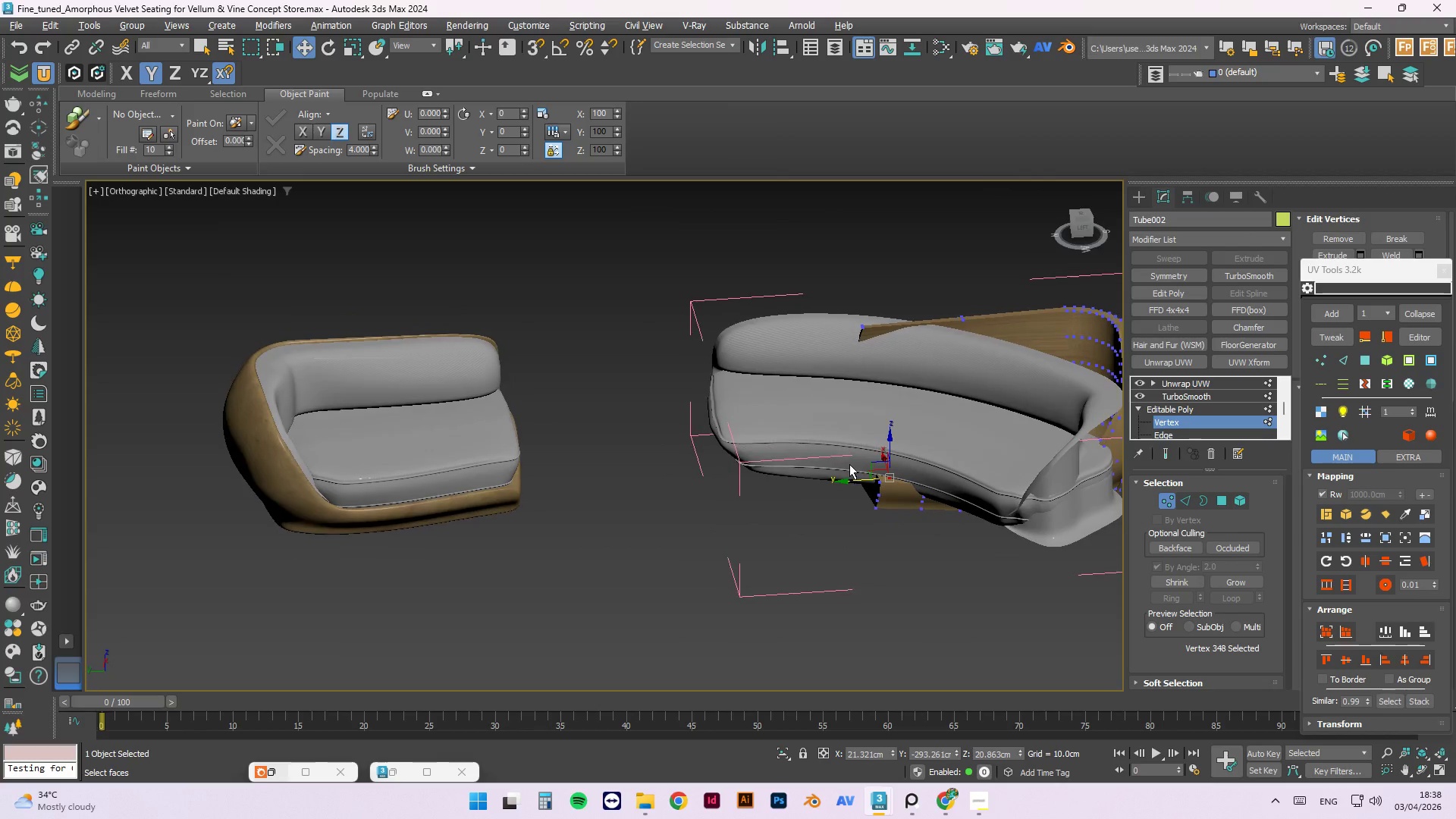 
key(Alt+AltLeft)
 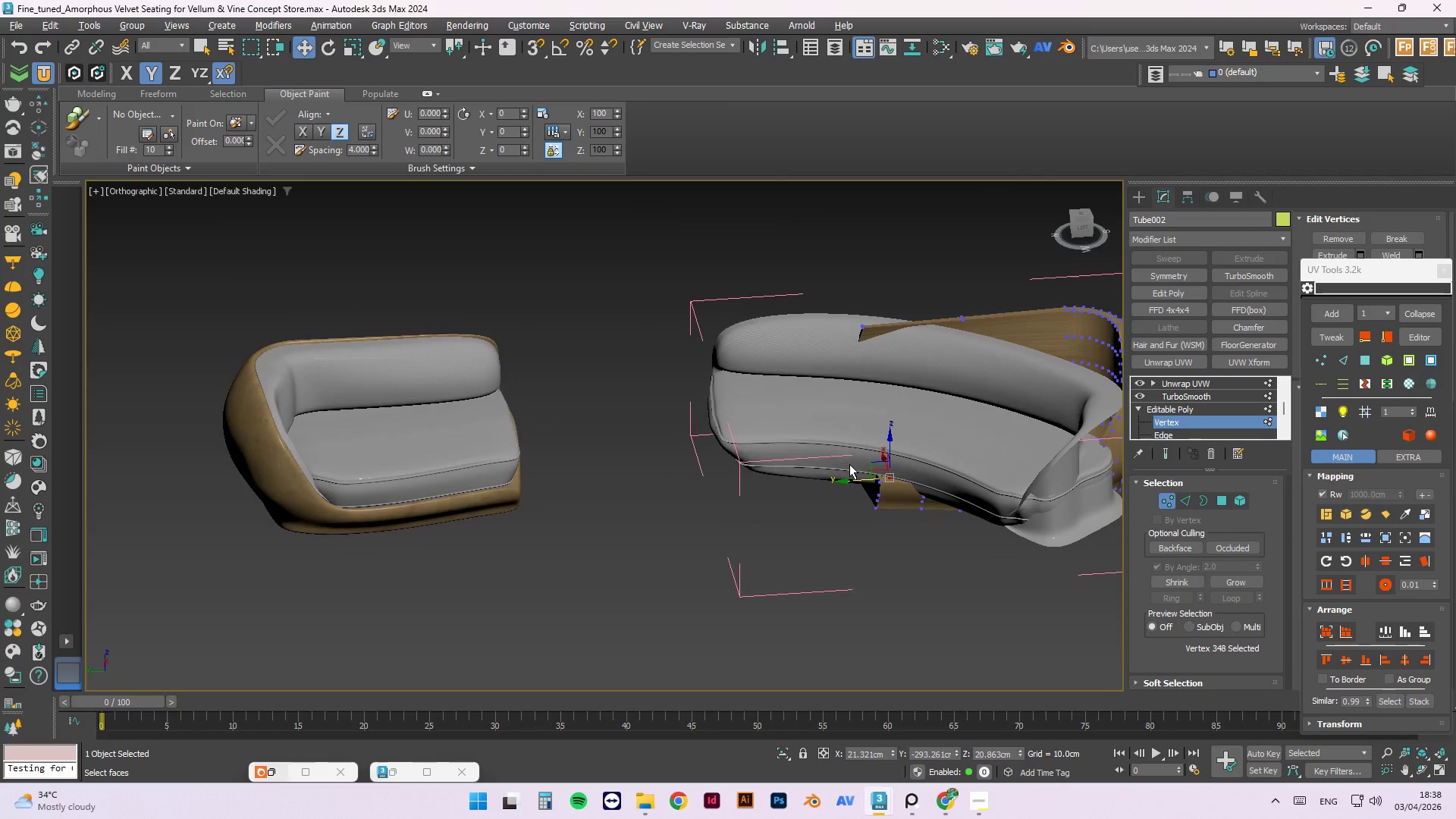 
key(Alt+AltLeft)
 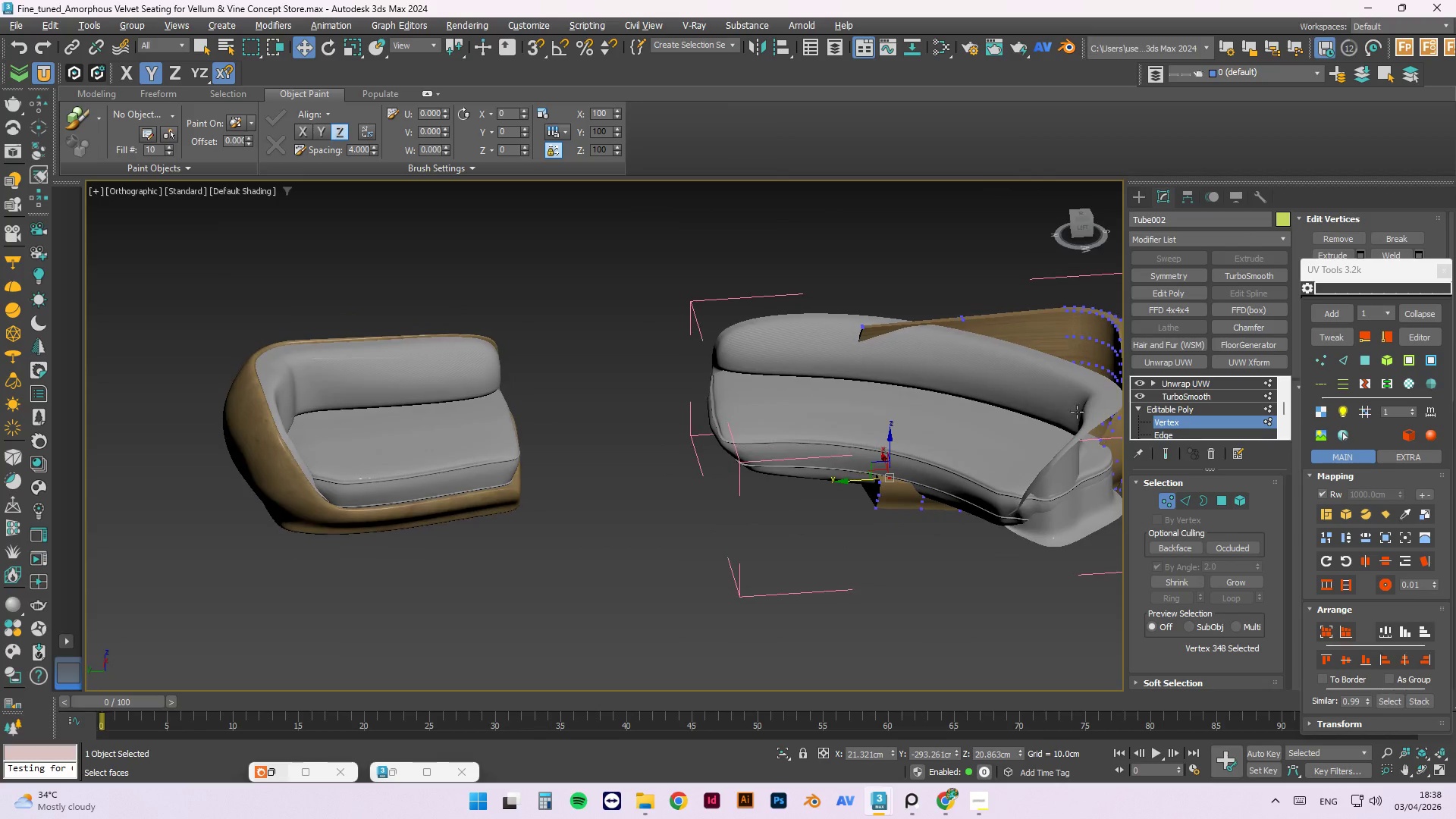 
key(Alt+AltLeft)
 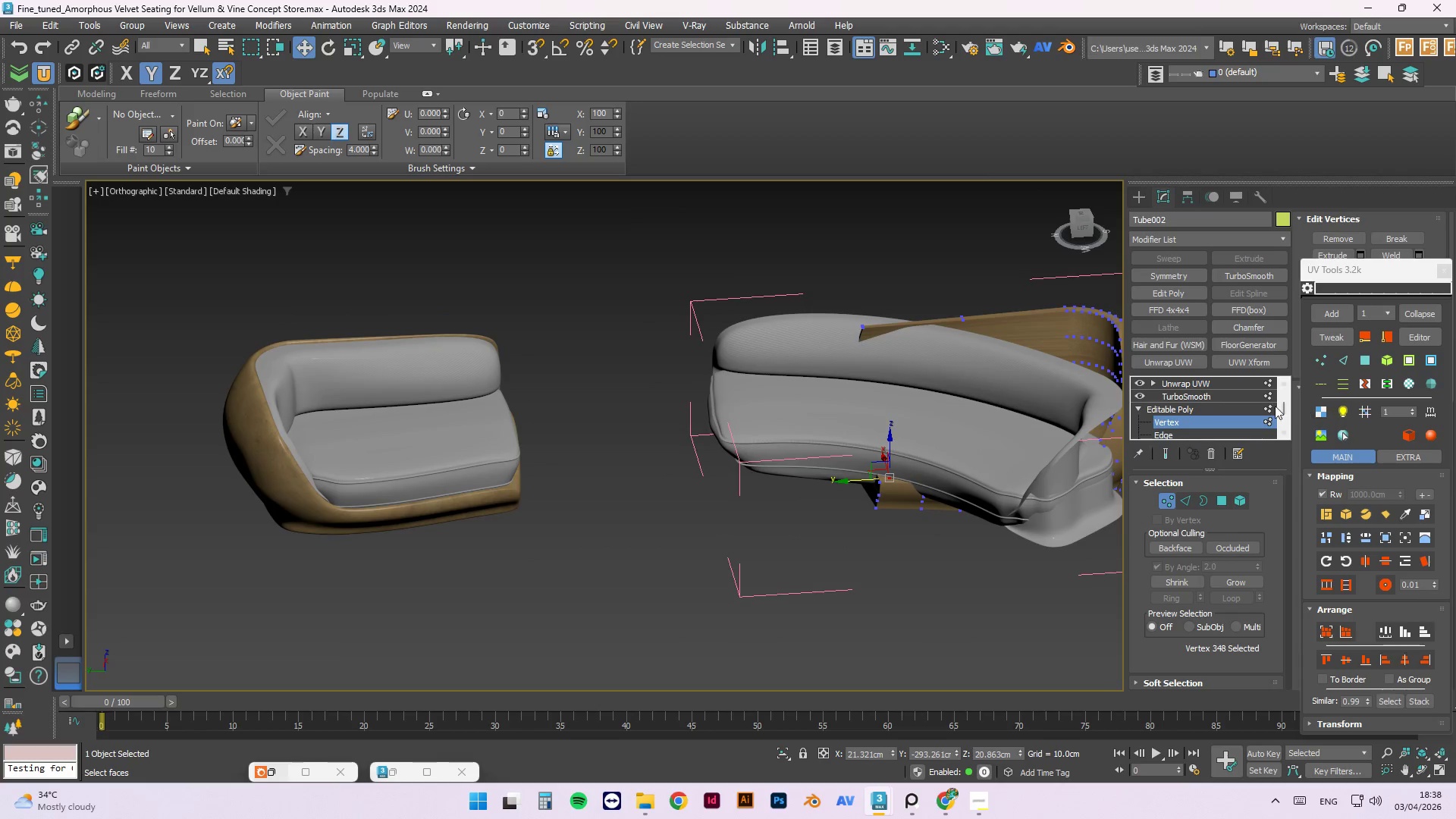 
left_click([1263, 410])
 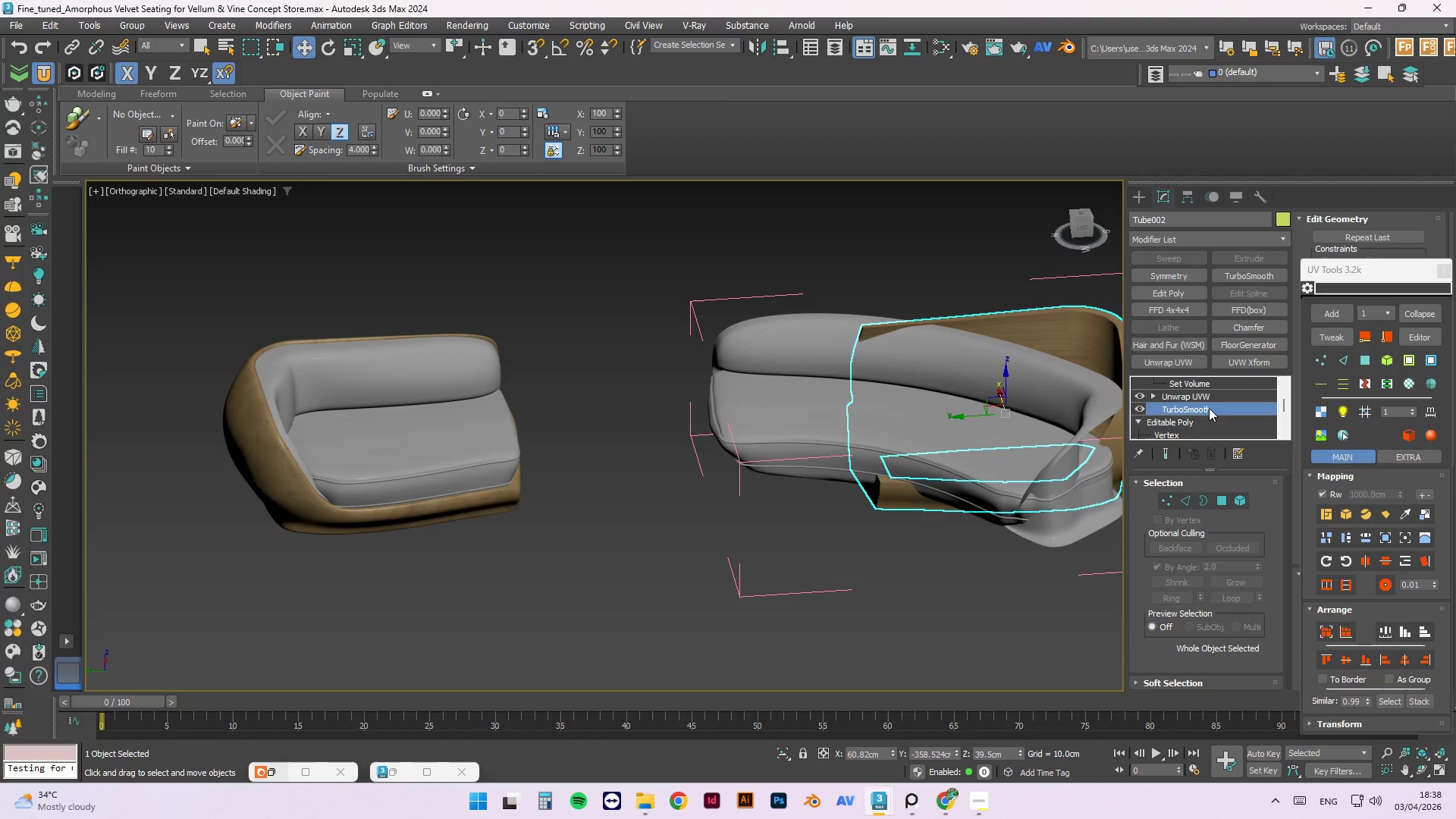 
double_click([1207, 398])
 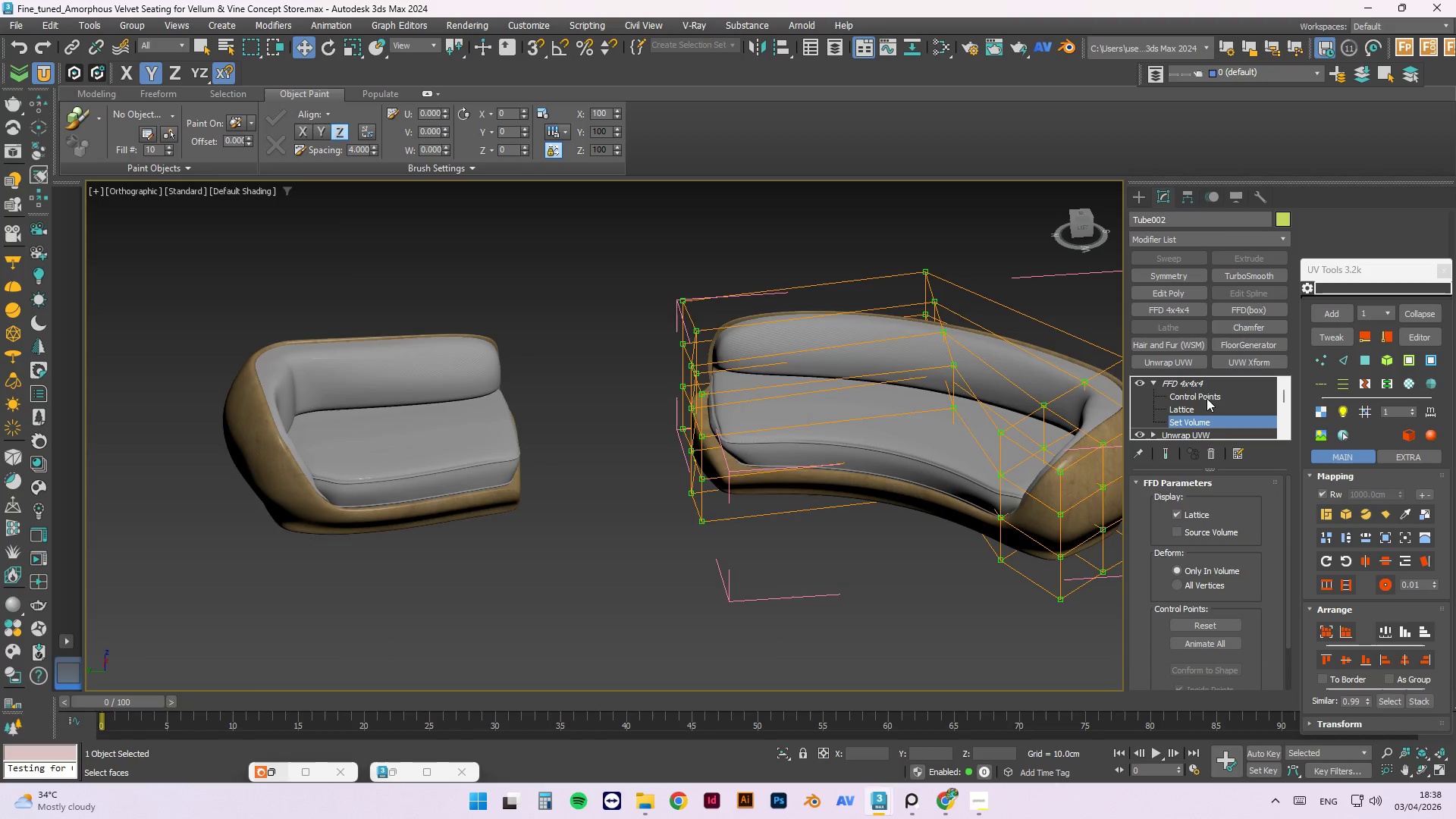 
left_click([1202, 389])
 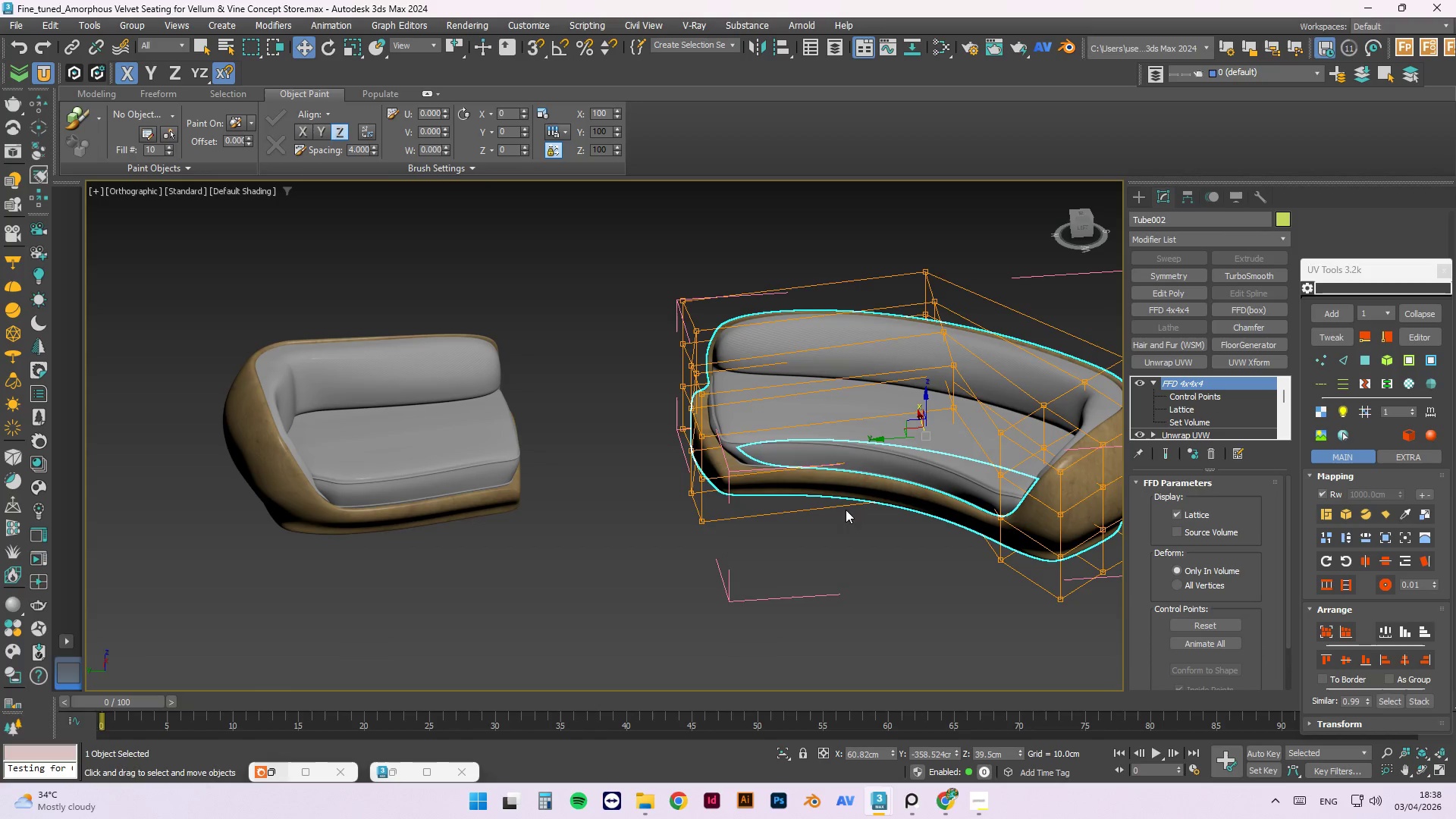 
scroll: coordinate [1207, 398], scroll_direction: up, amount: 1.0
 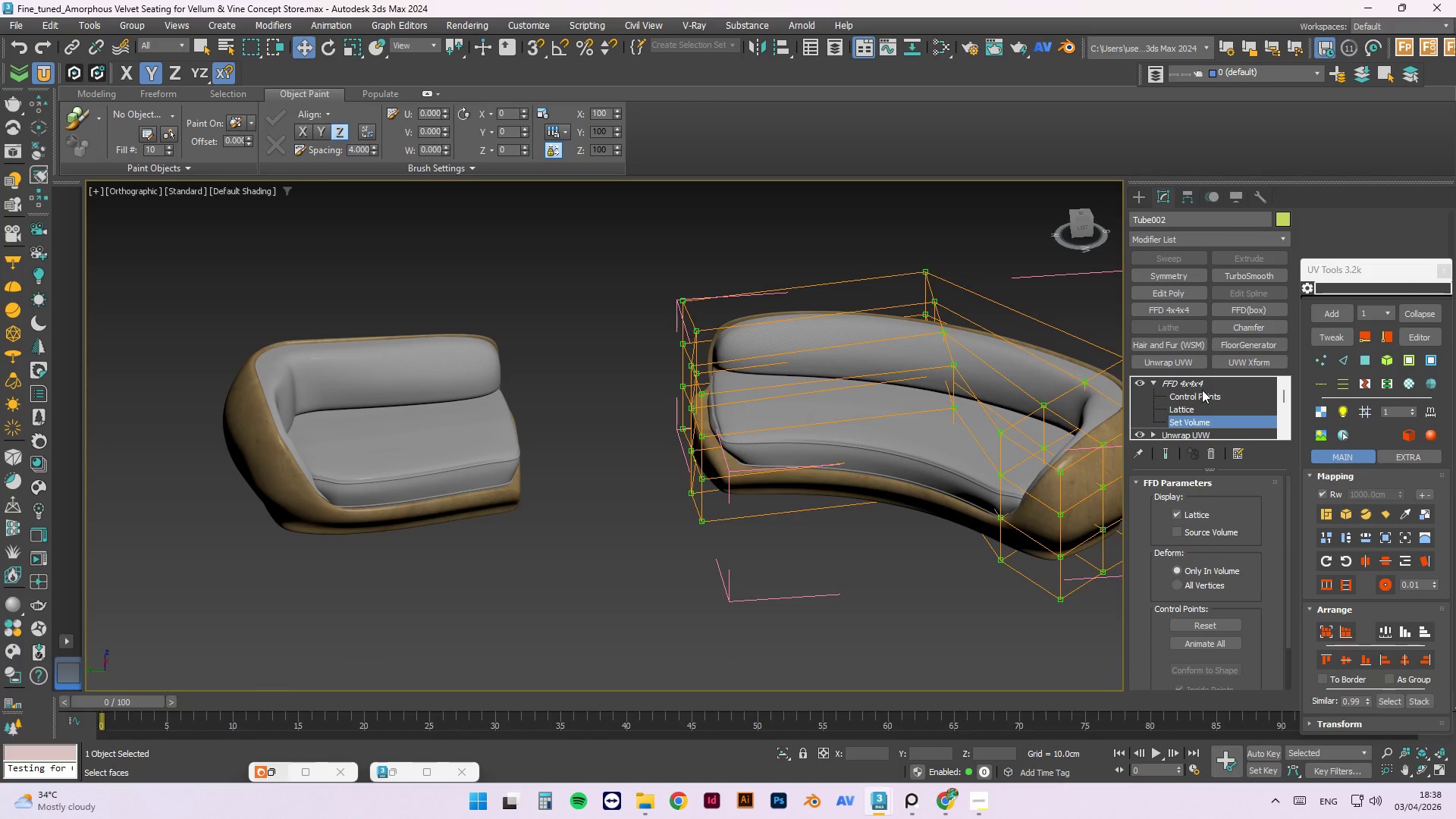 
left_click([900, 576])
 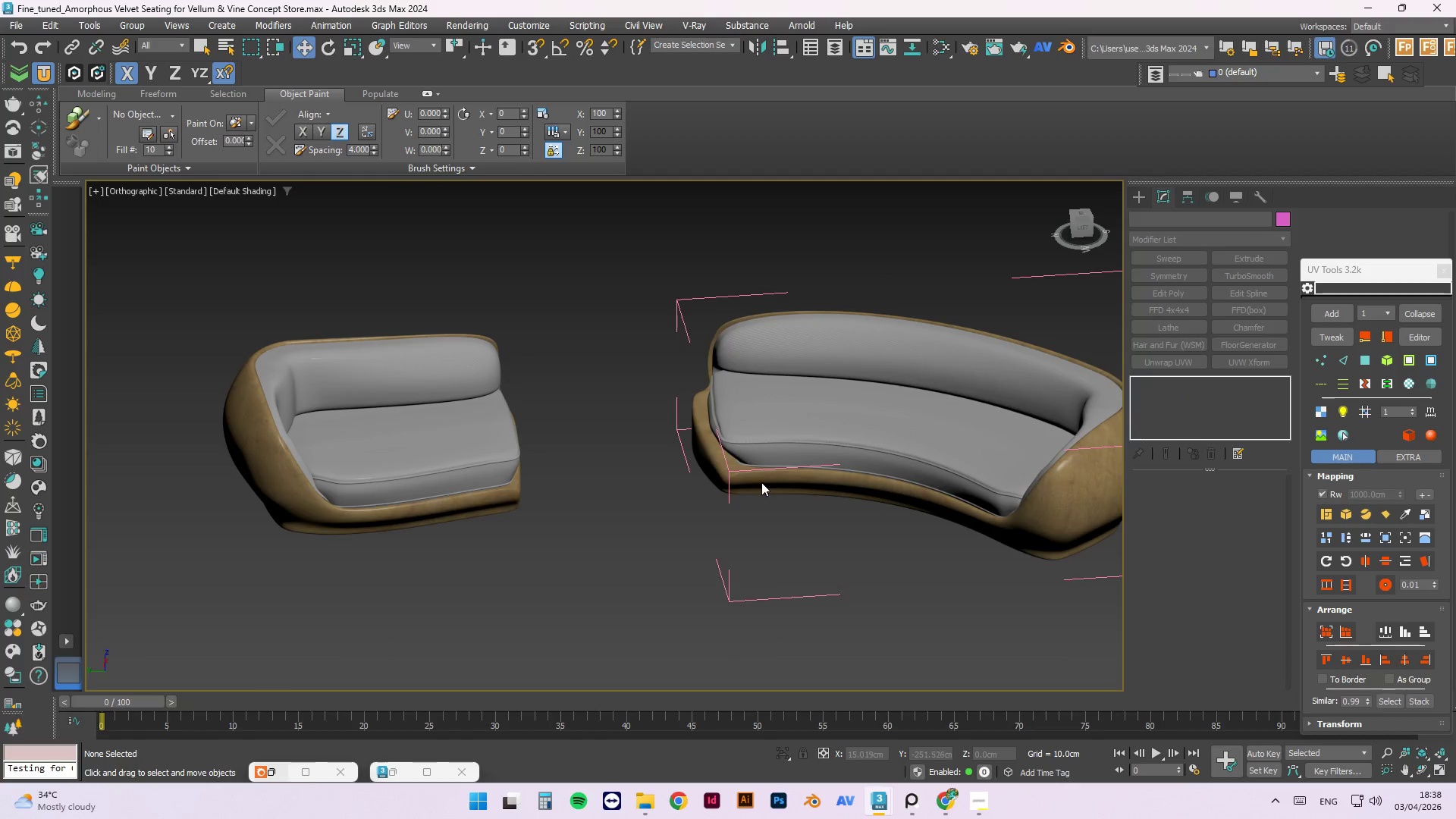 
hold_key(key=AltLeft, duration=1.5)
 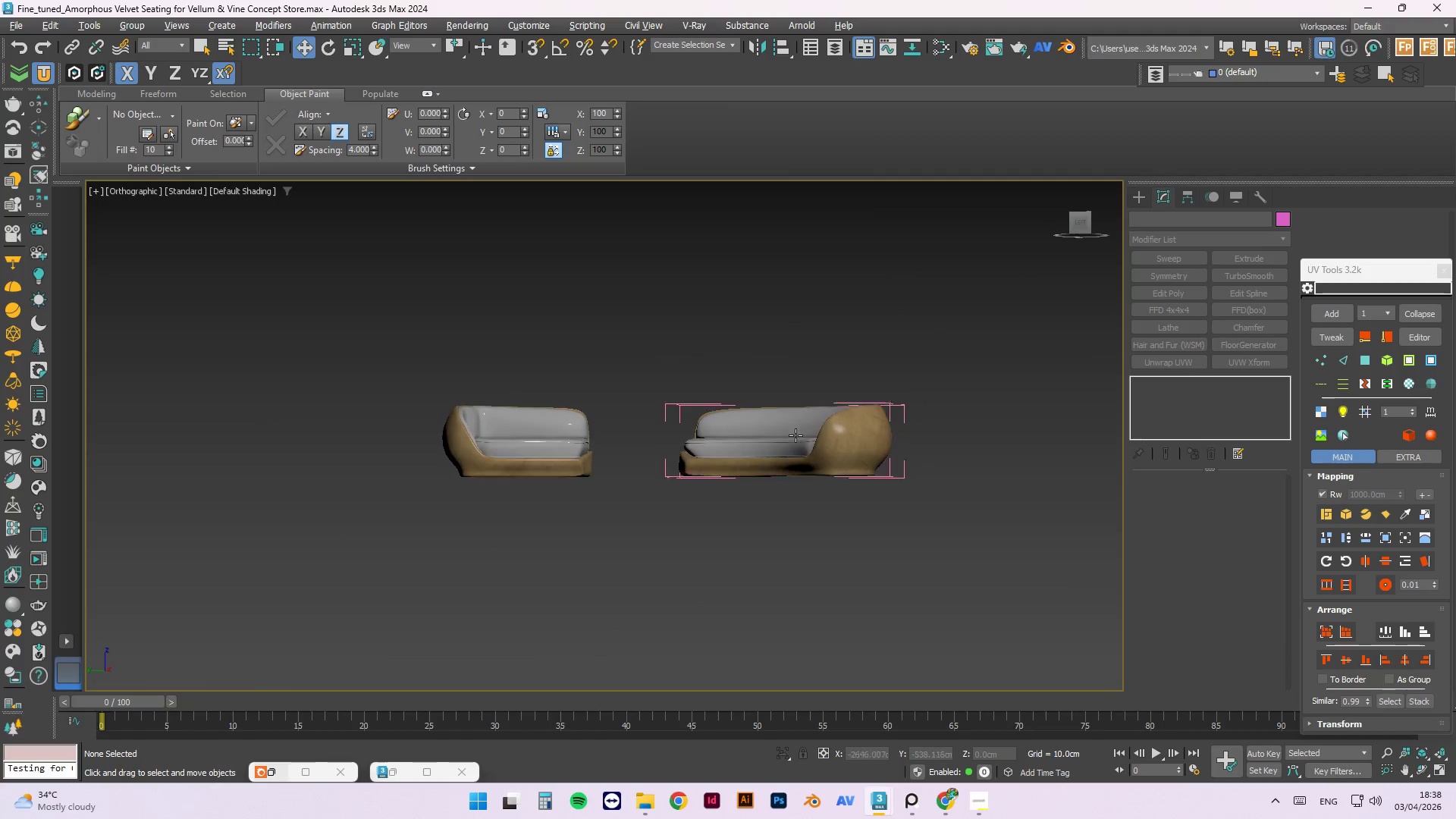 
scroll: coordinate [642, 453], scroll_direction: down, amount: 2.0
 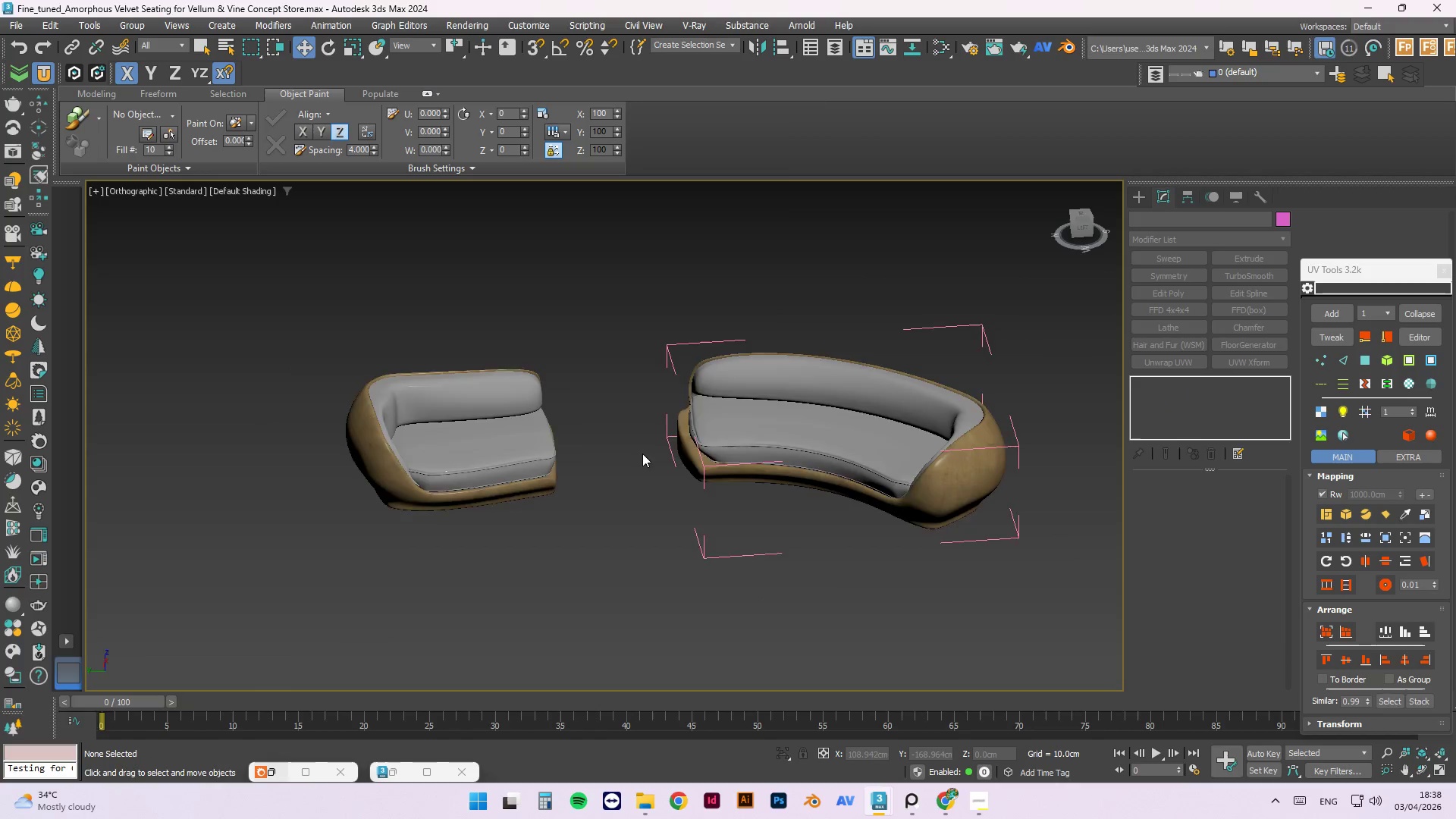 
hold_key(key=AltLeft, duration=1.5)
 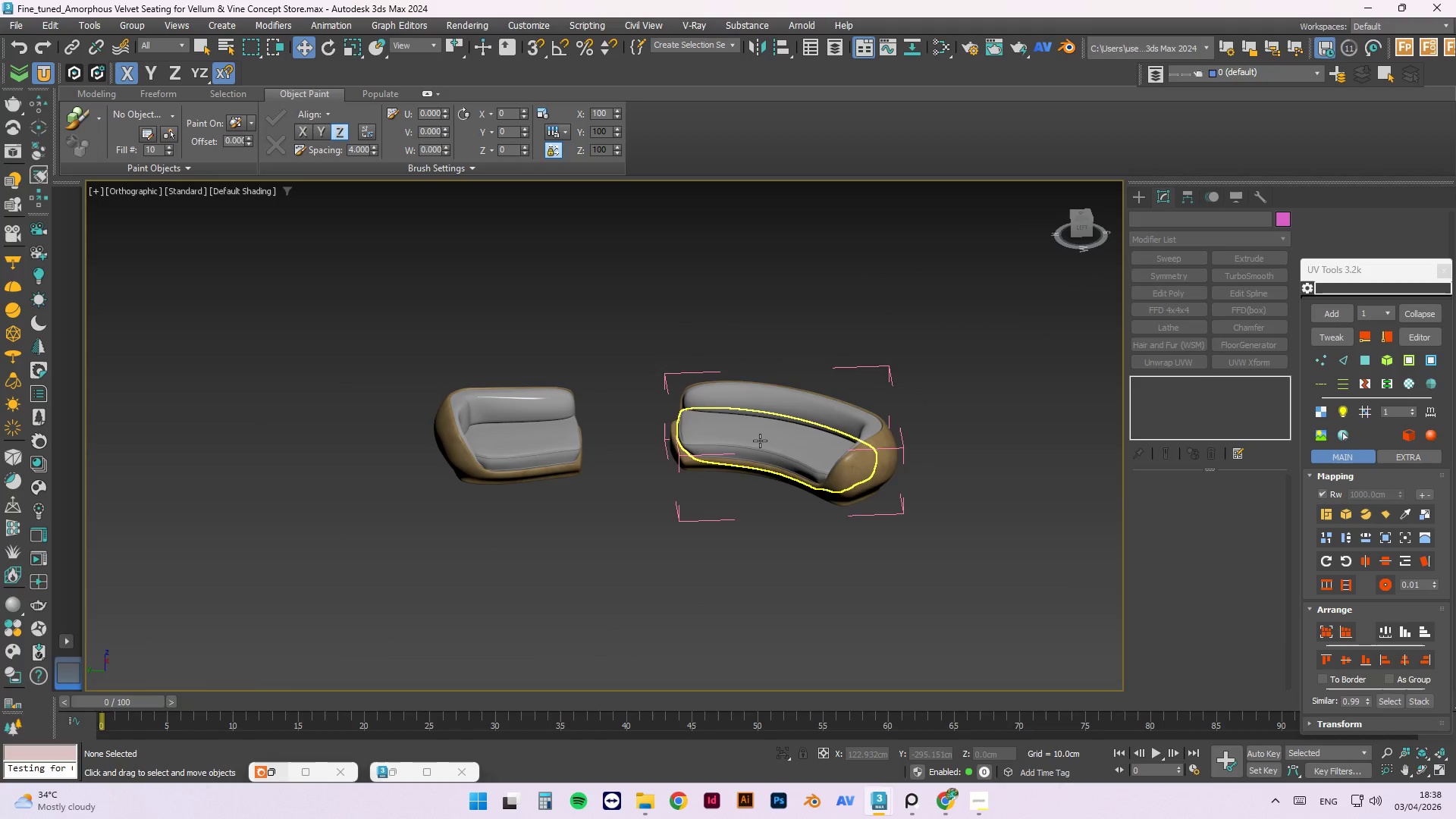 
left_click([760, 441])
 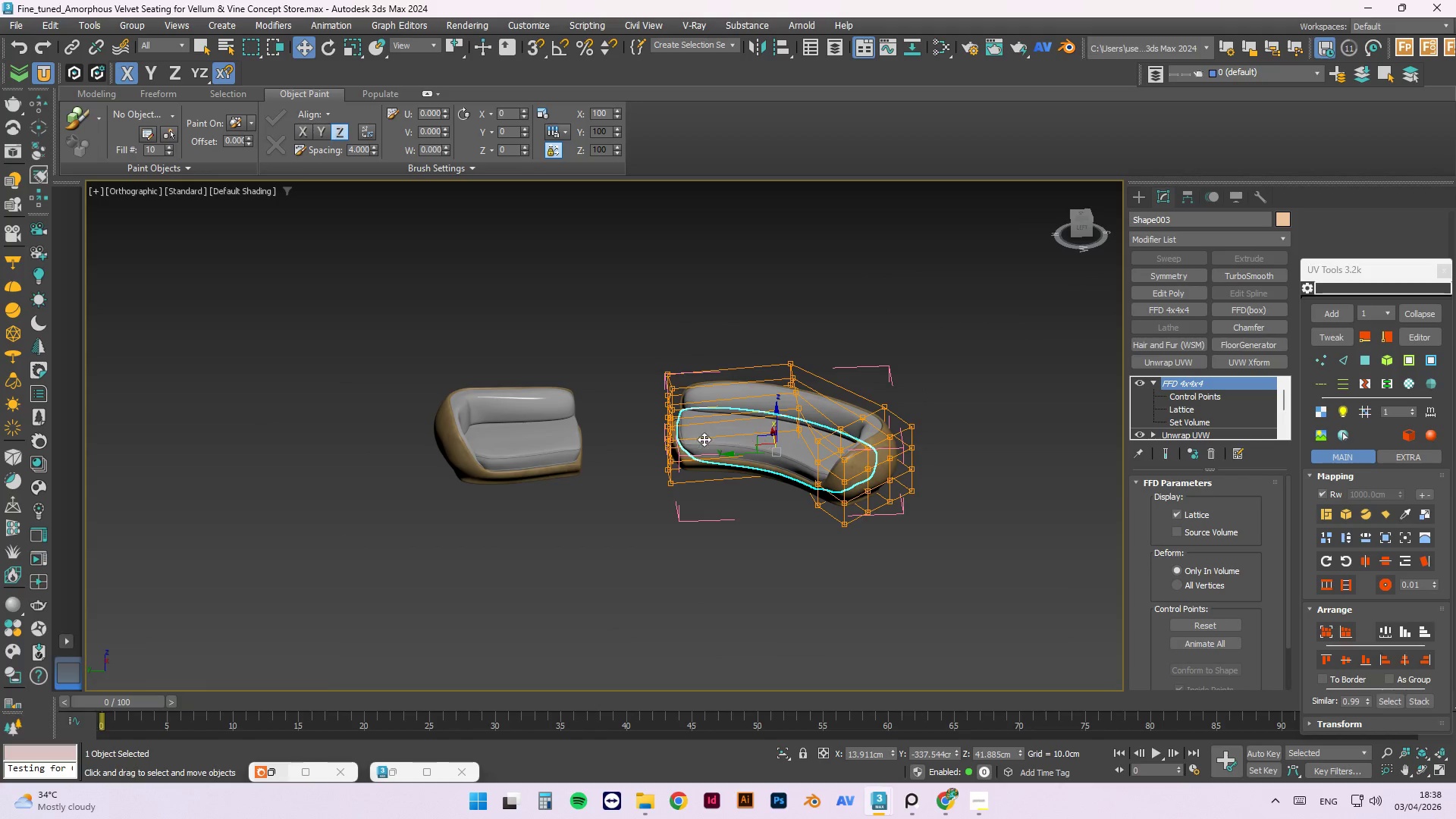 
scroll: coordinate [681, 438], scroll_direction: up, amount: 2.0
 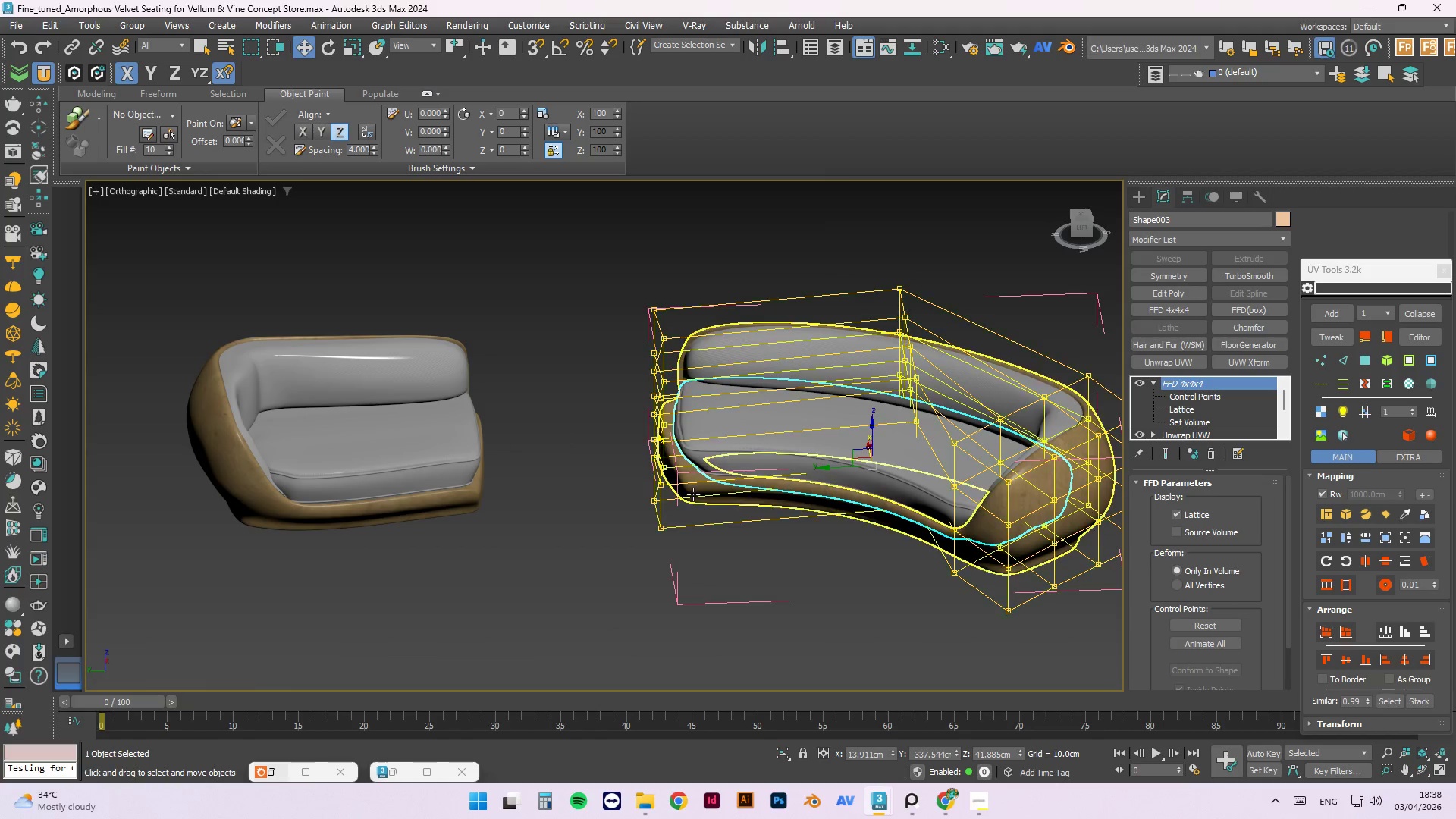 
left_click([689, 485])
 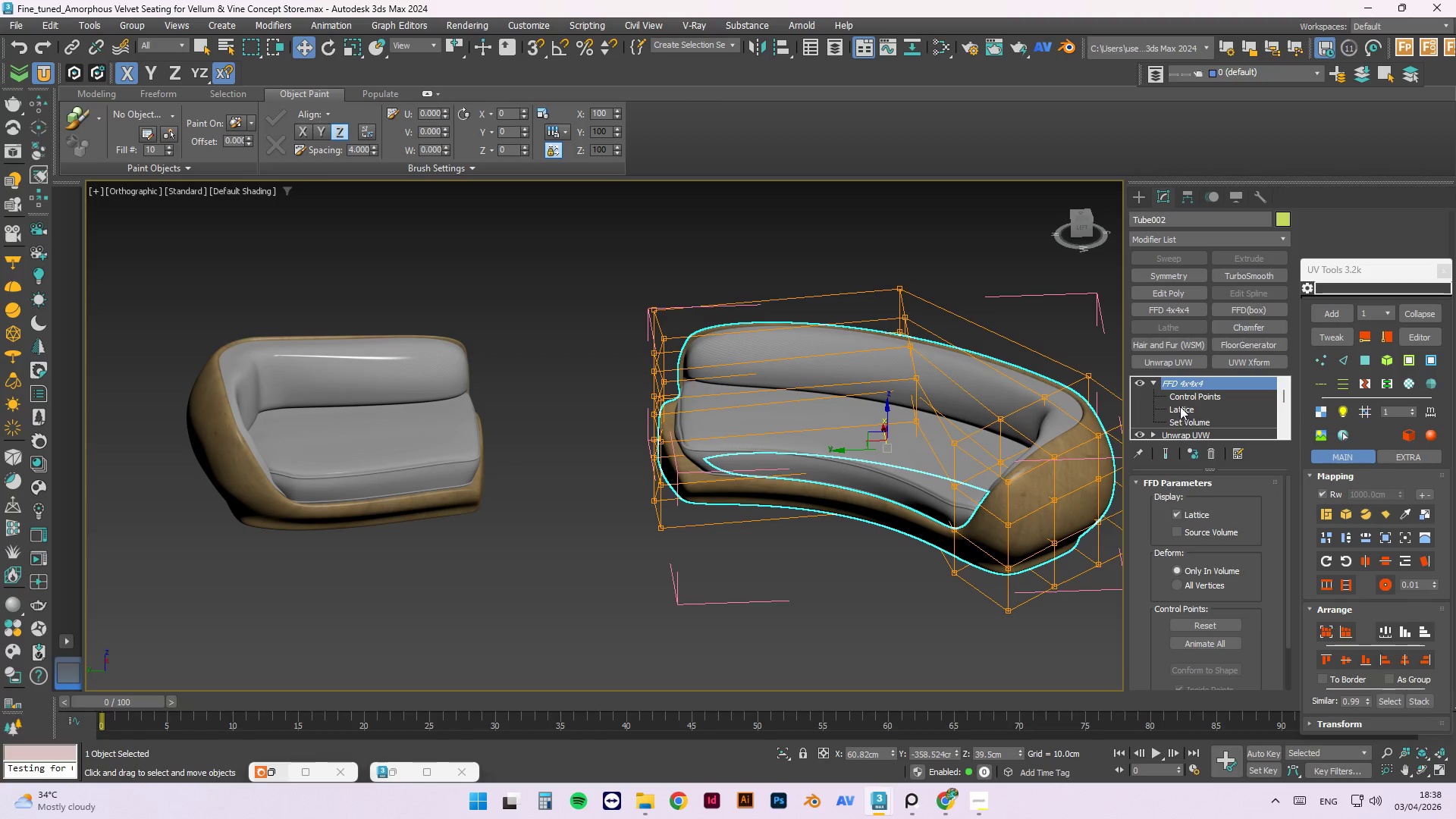 
left_click([126, 21])
 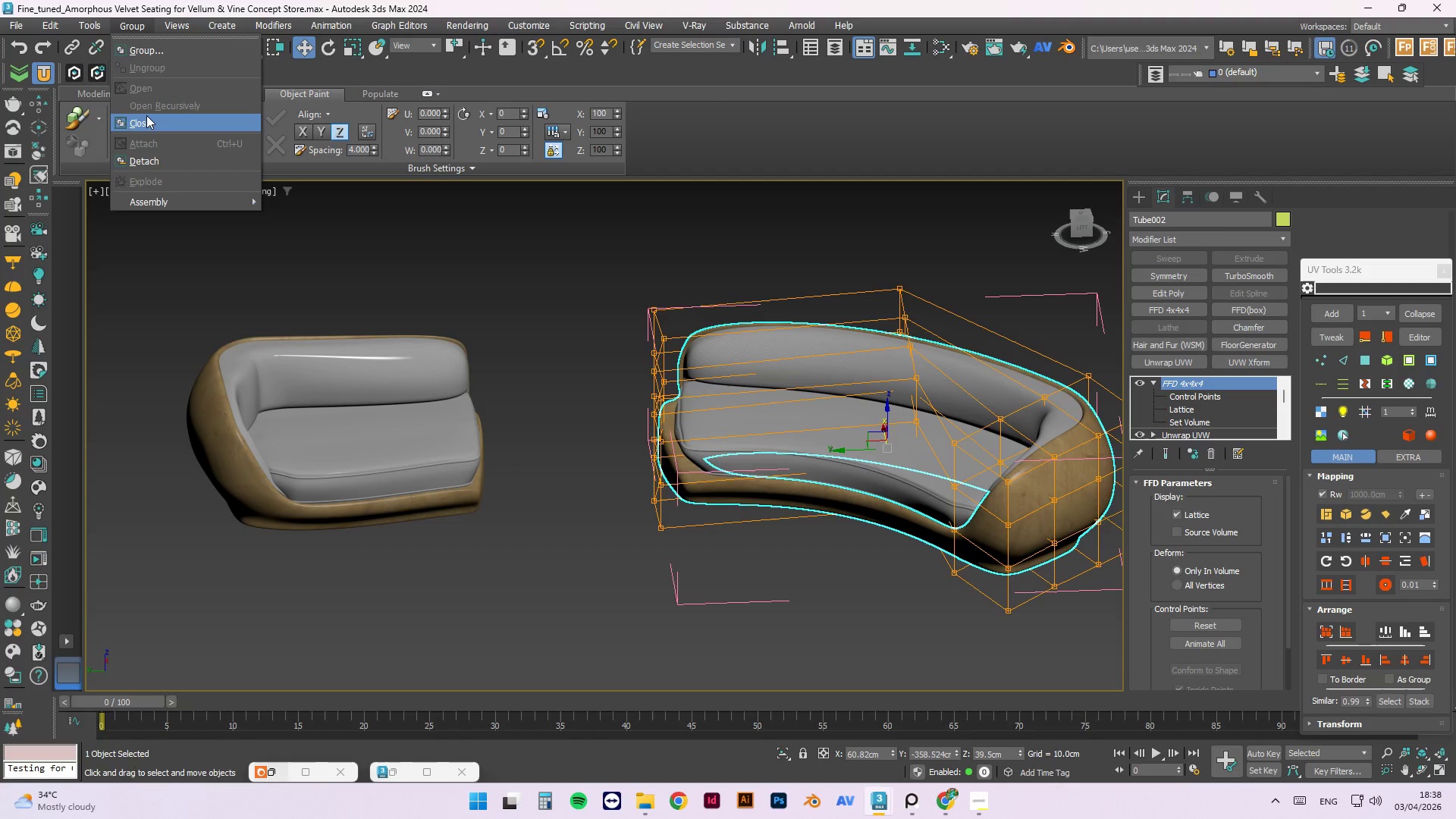 
left_click([147, 117])
 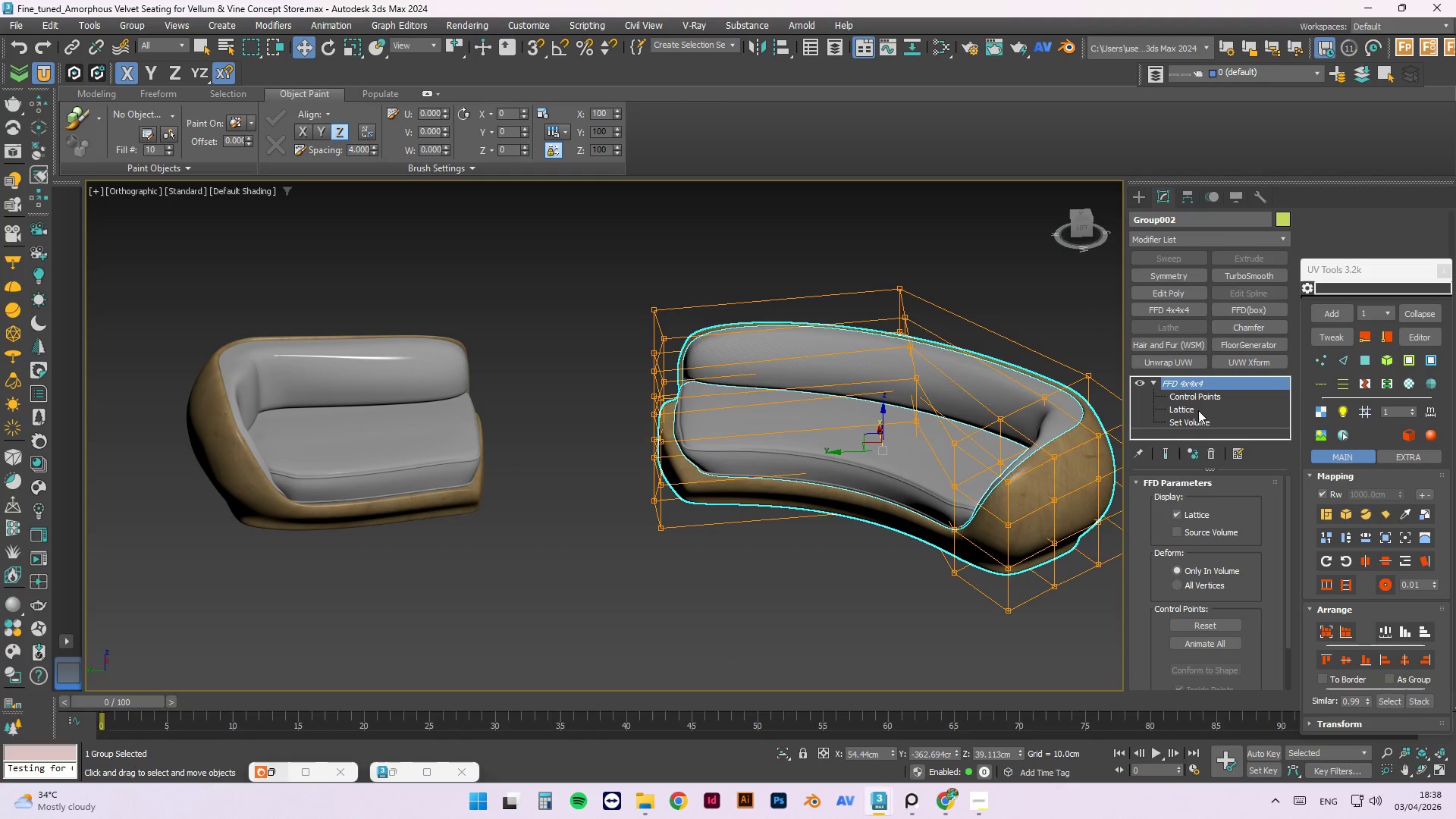 
hold_key(key=AltLeft, duration=1.5)
 